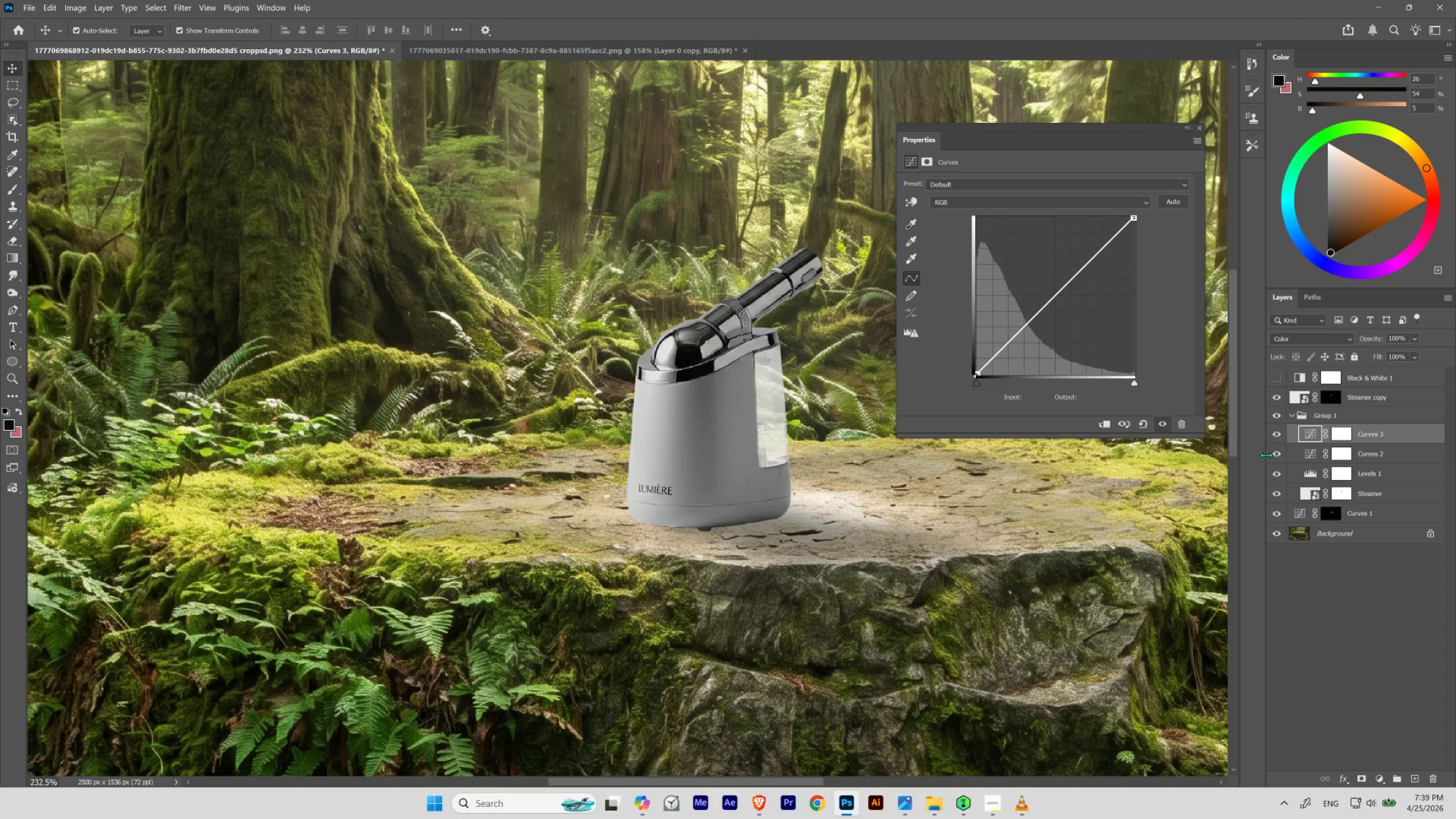 
left_click([1313, 434])
 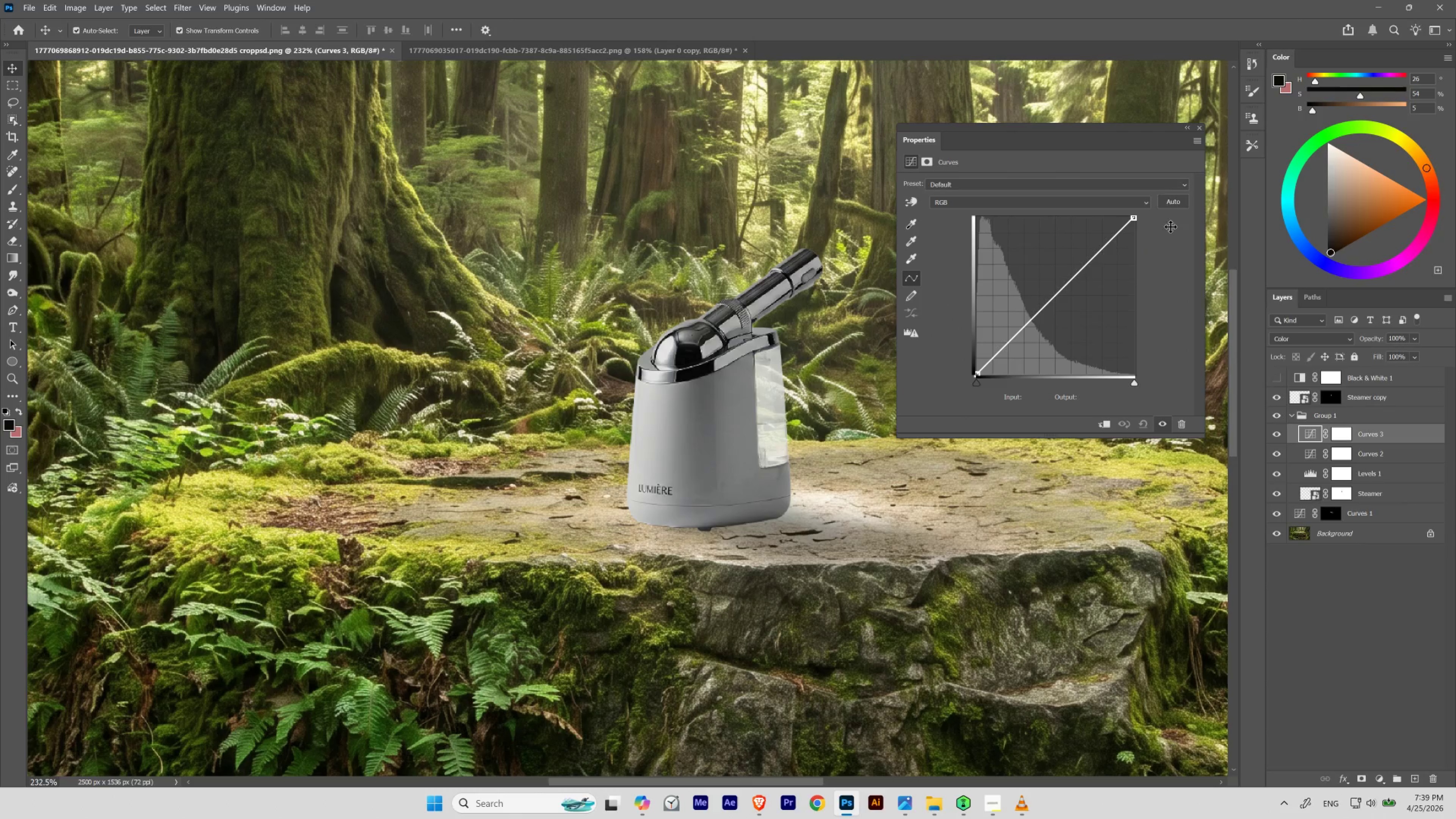 
hold_key(key=AltLeft, duration=1.36)
left_click([1167, 199])
 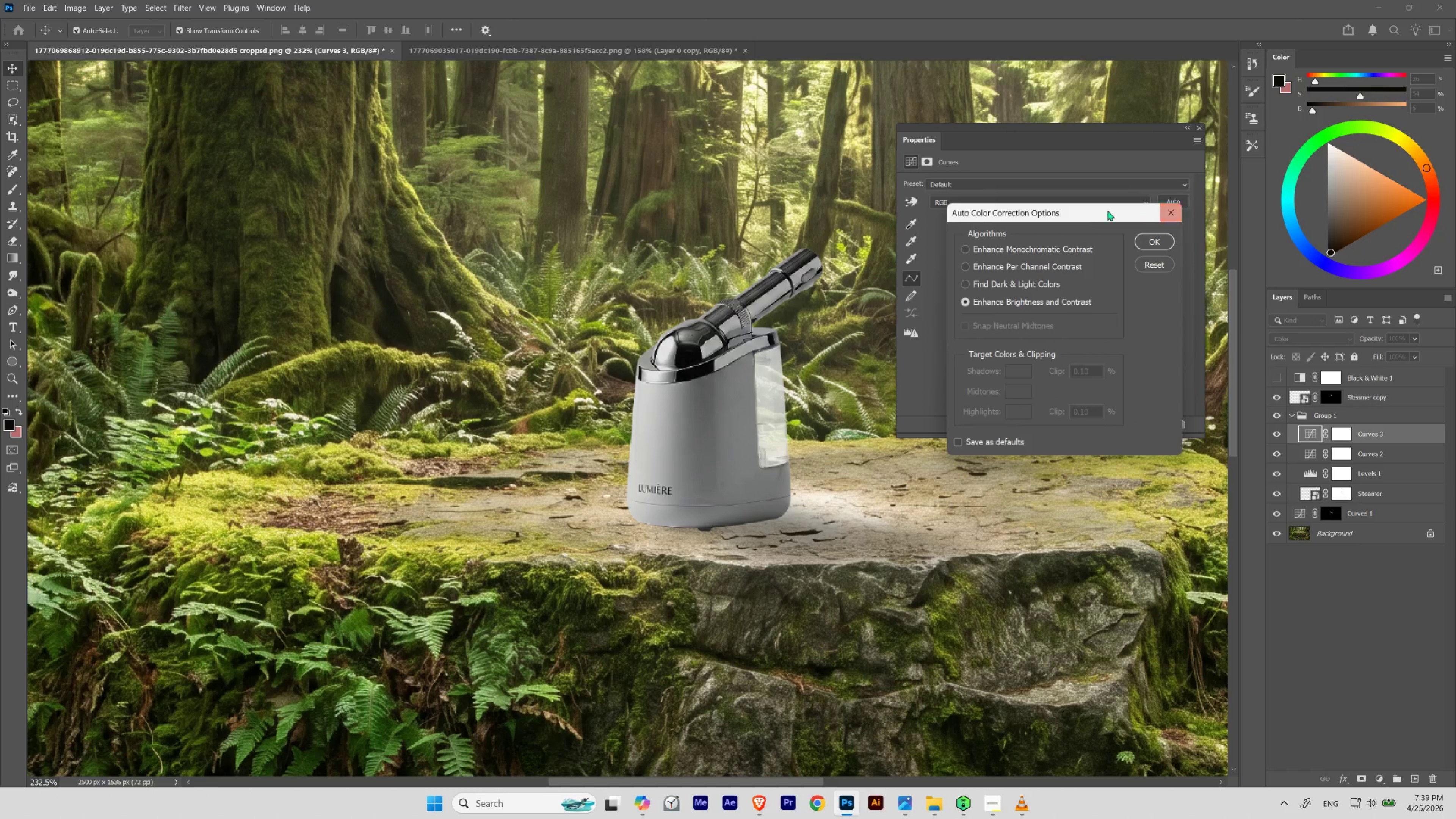 
left_click_drag(start_coordinate=[1085, 209], to_coordinate=[1150, 180])
 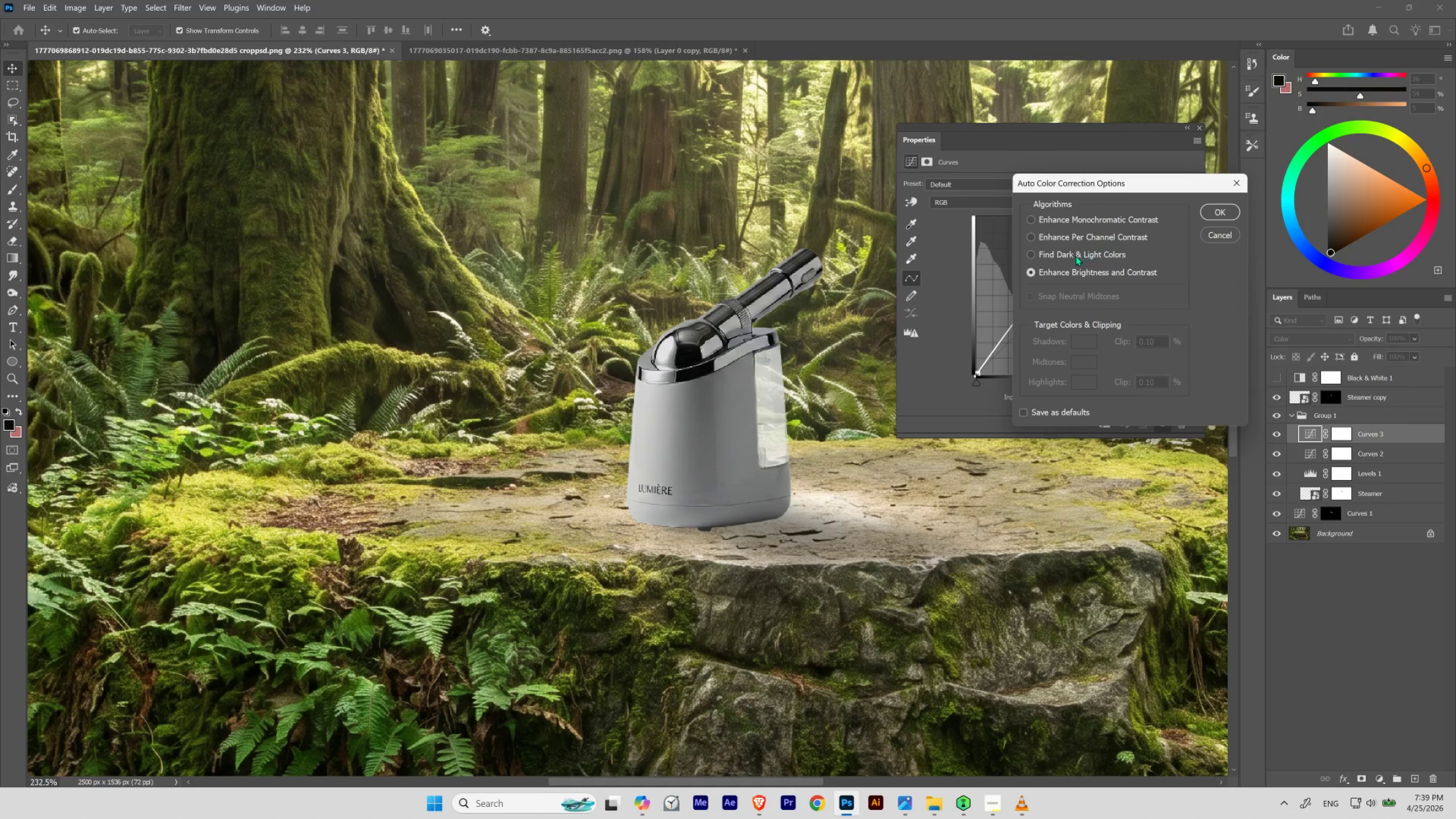 
left_click([1075, 255])
 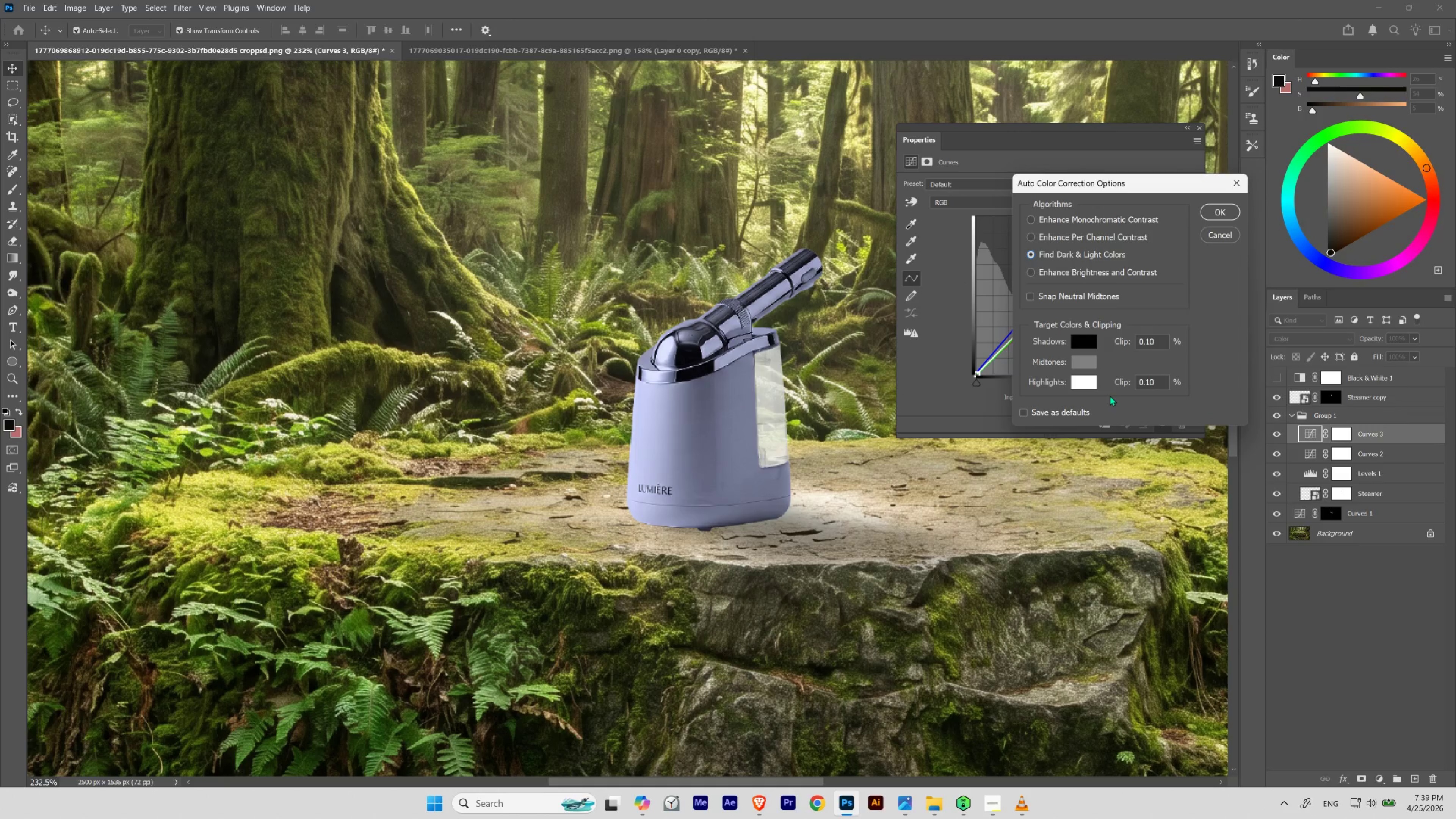 
left_click([1089, 384])
 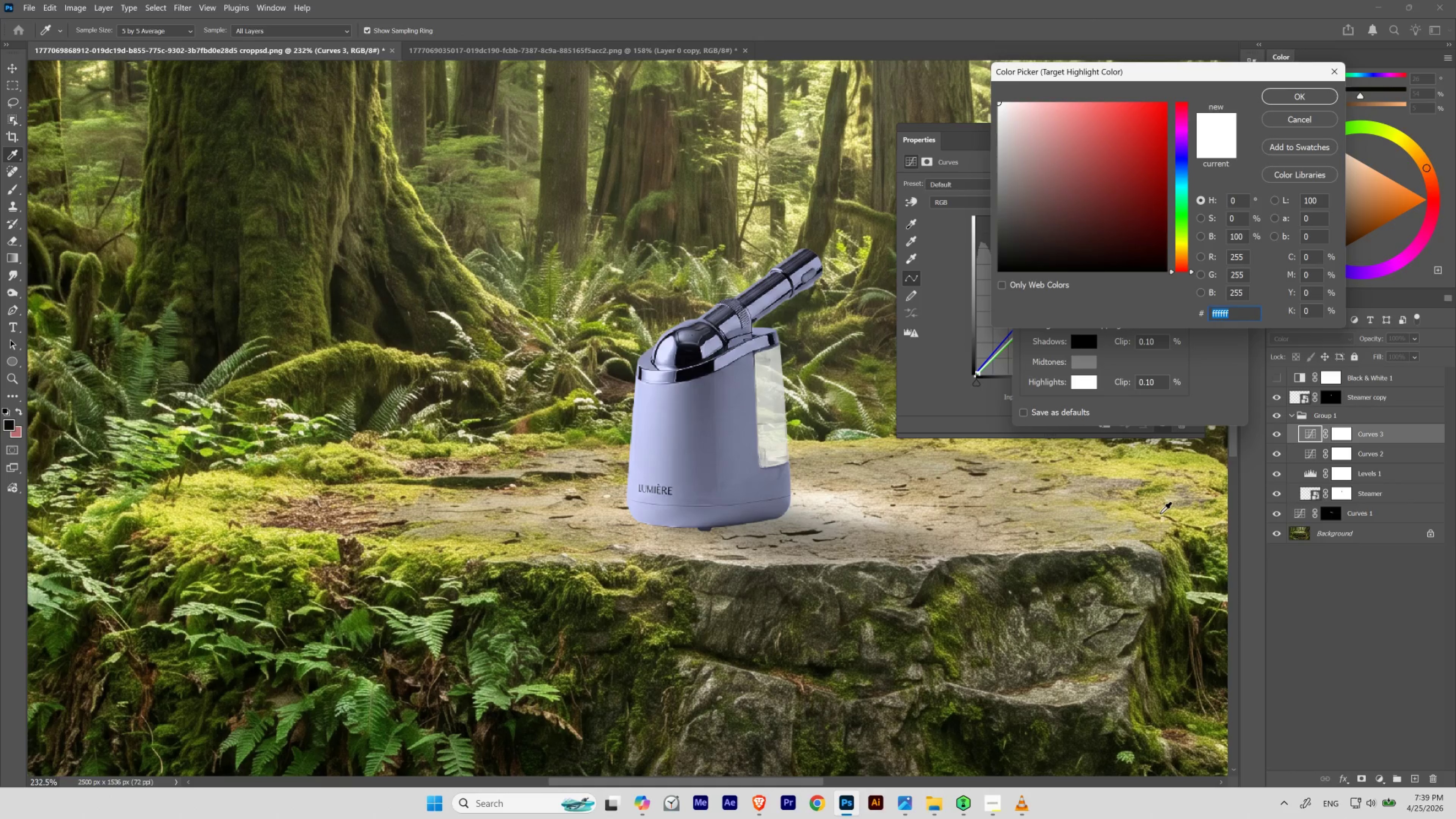 
left_click([1145, 517])
 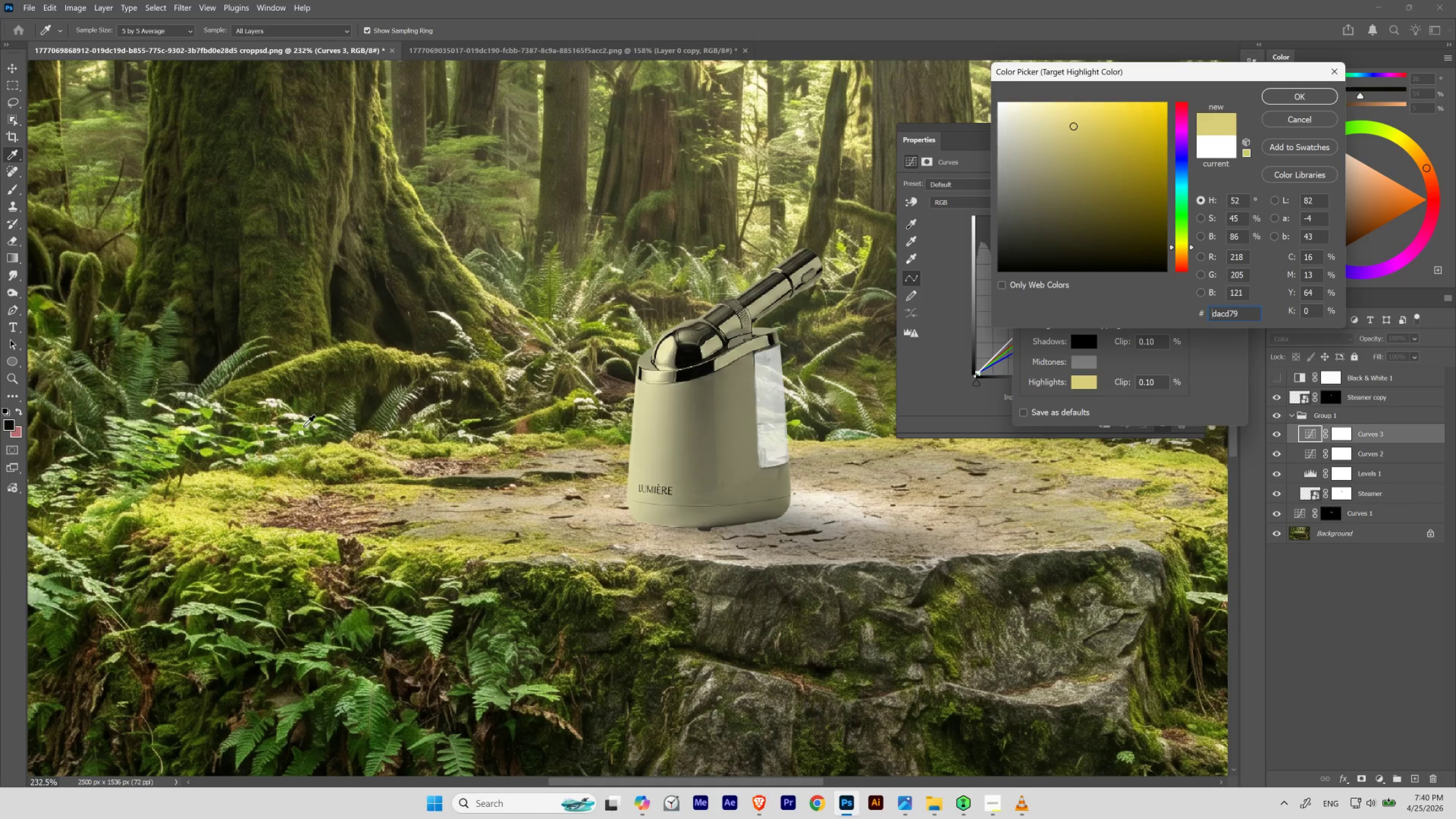 
left_click([290, 416])
 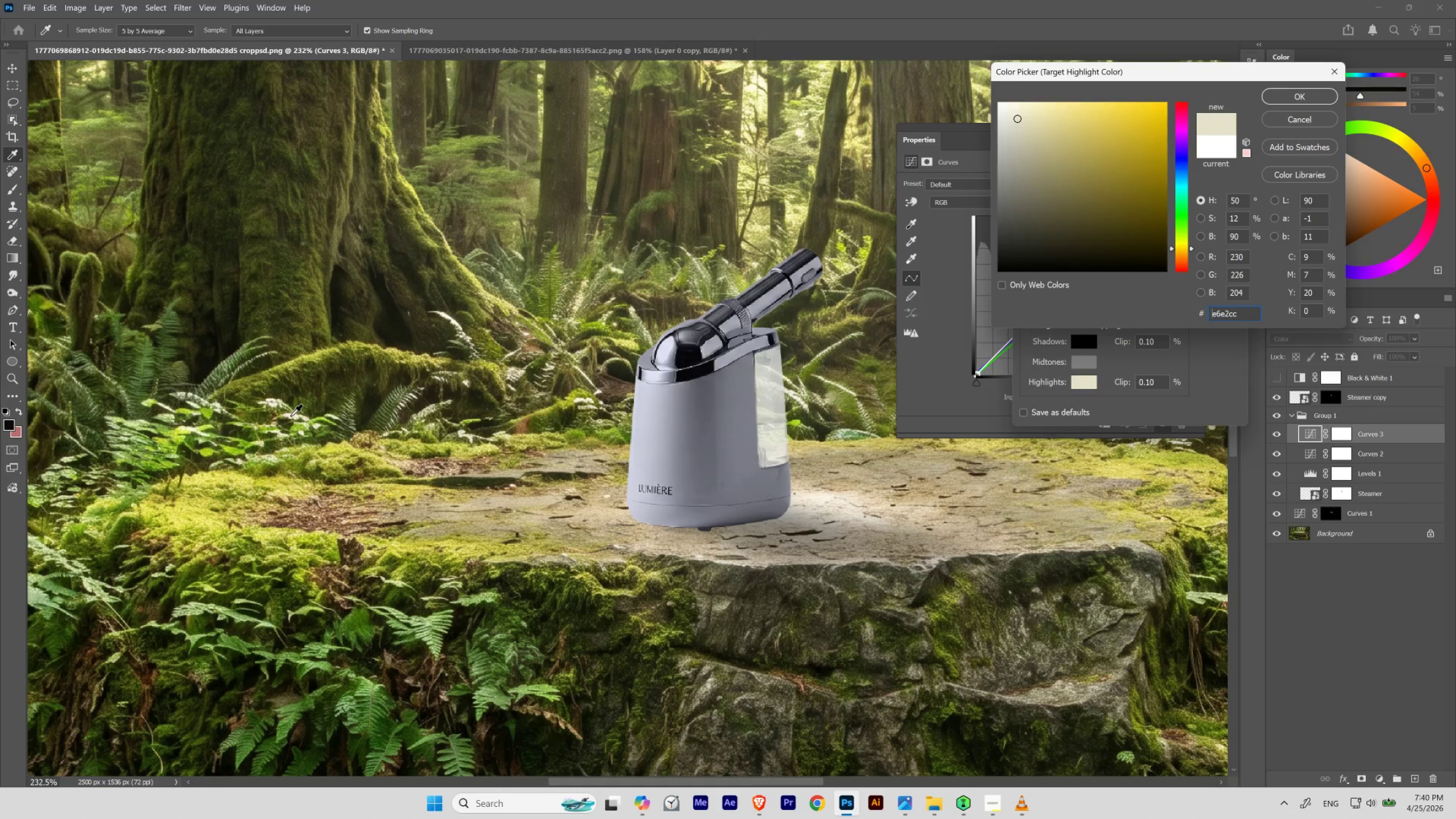 
left_click([290, 416])
 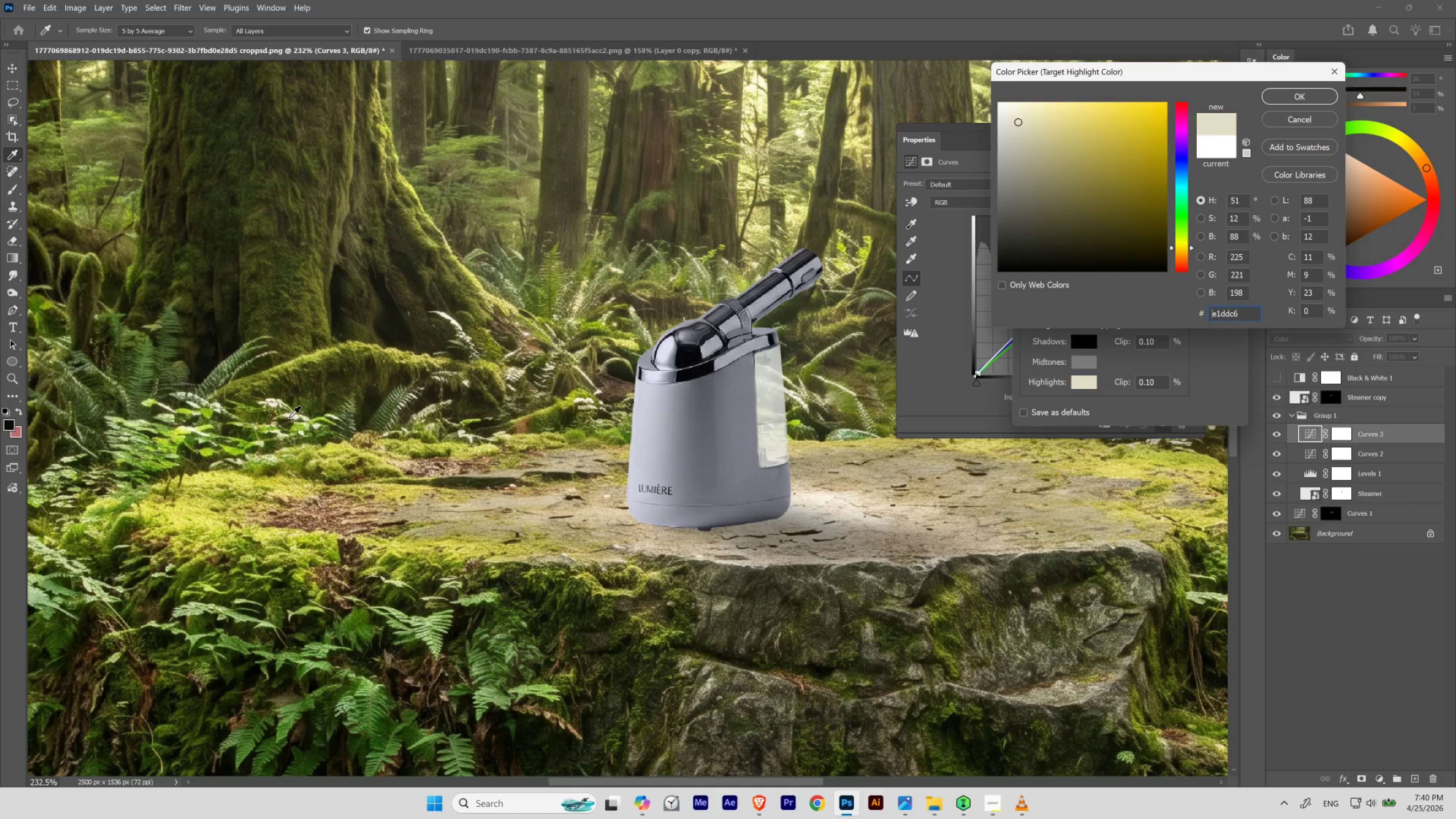 
double_click([289, 417])
 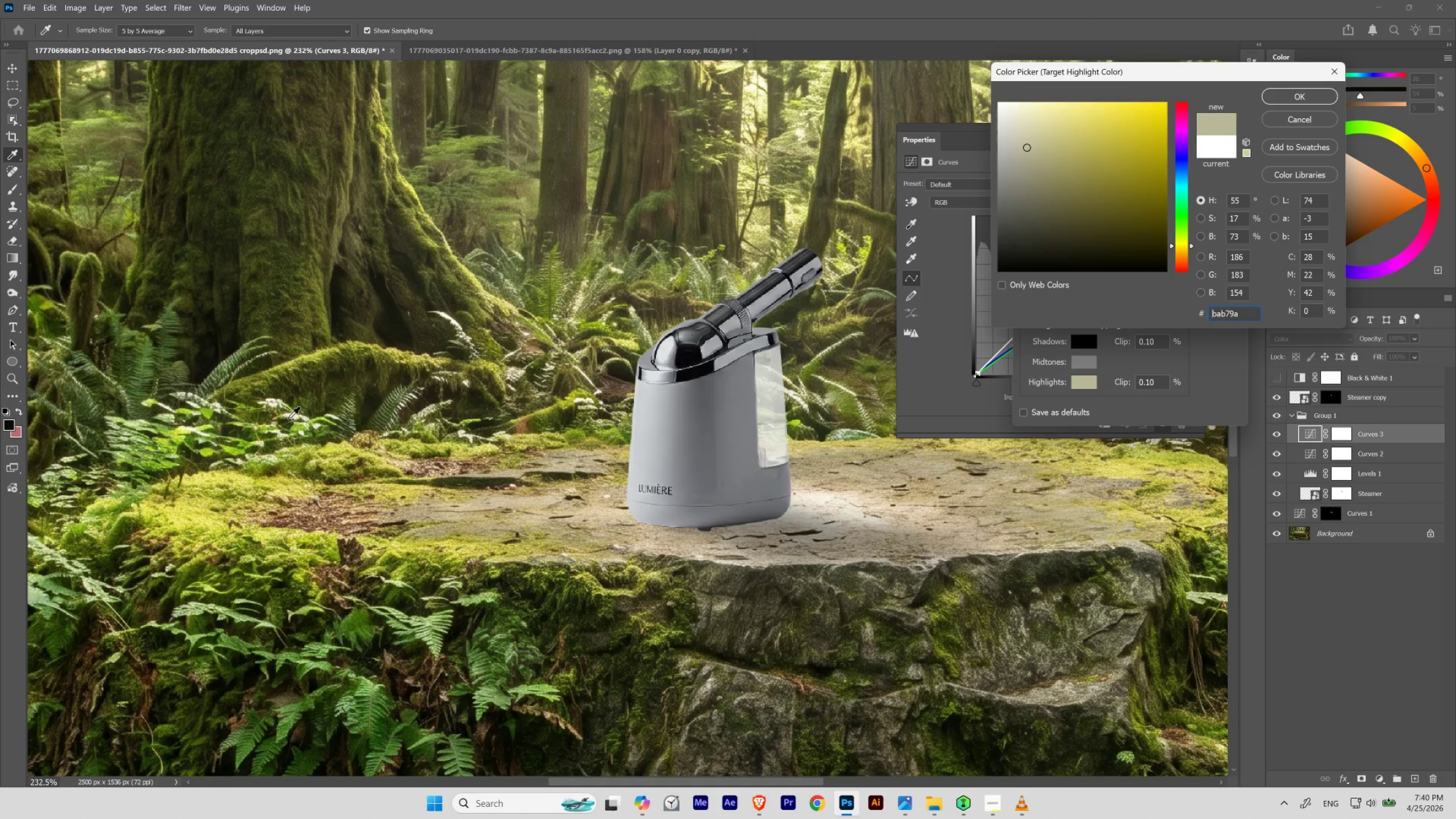 
left_click([288, 417])
 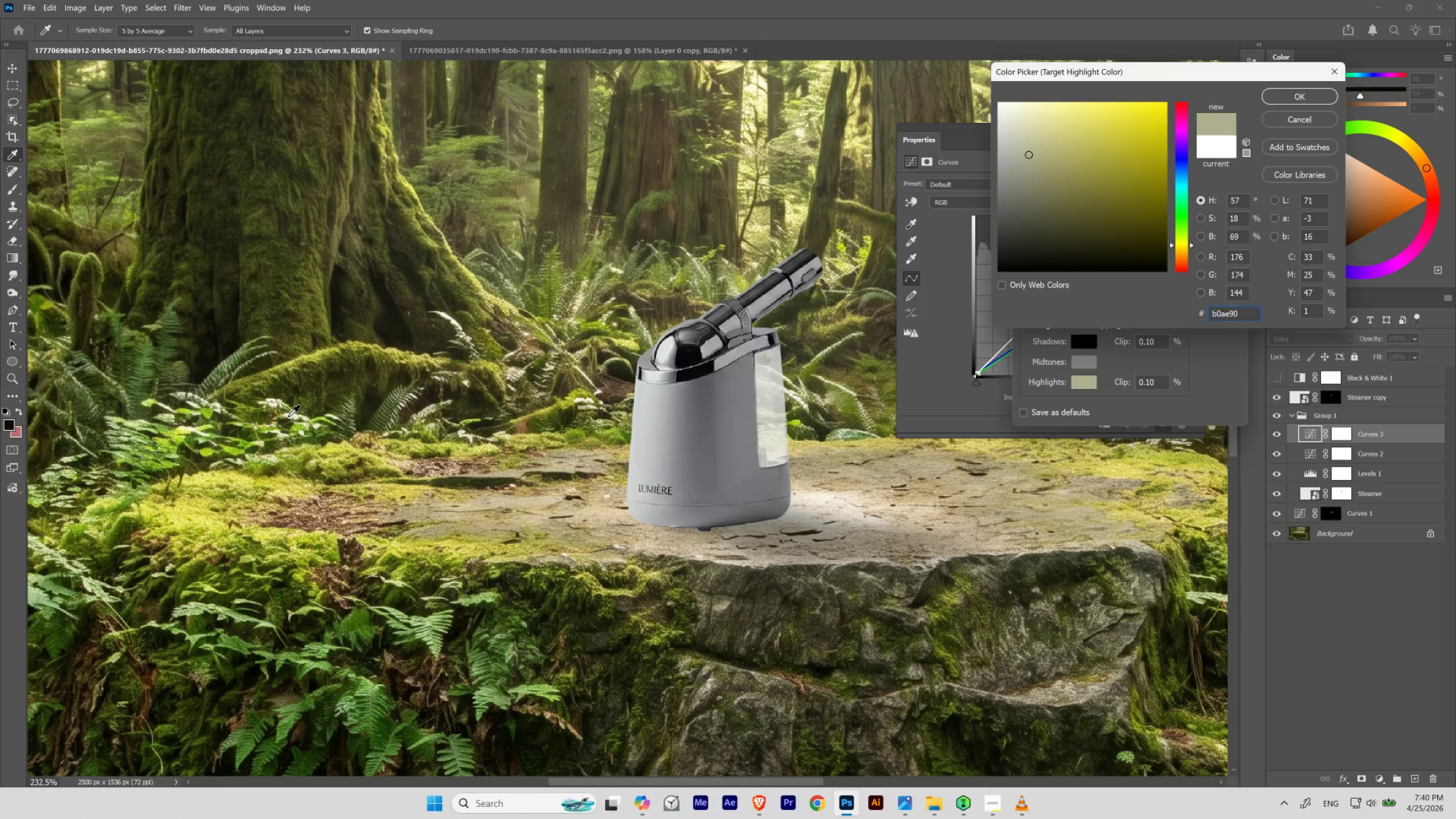 
left_click([288, 416])
 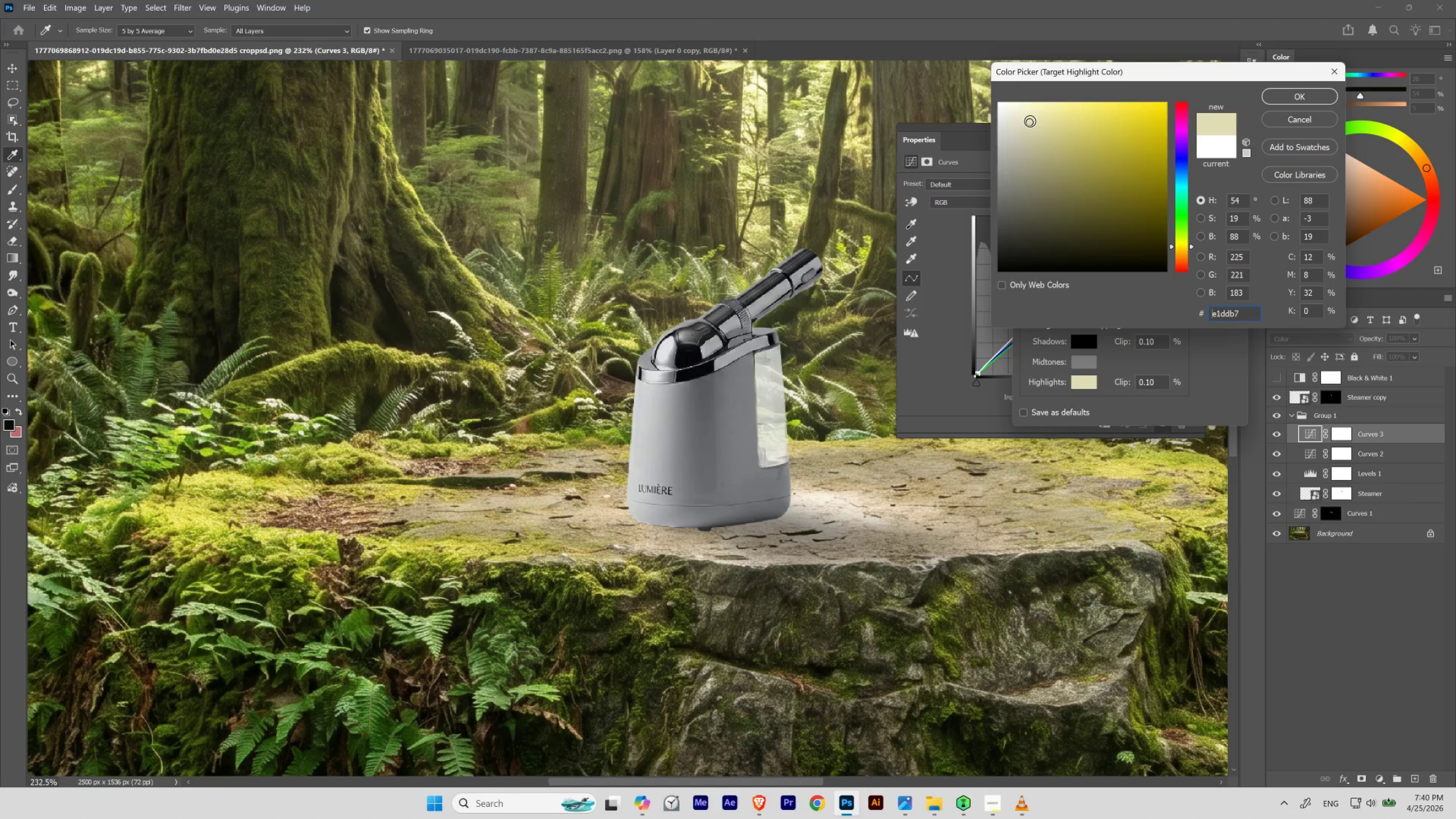 
double_click([1043, 132])
 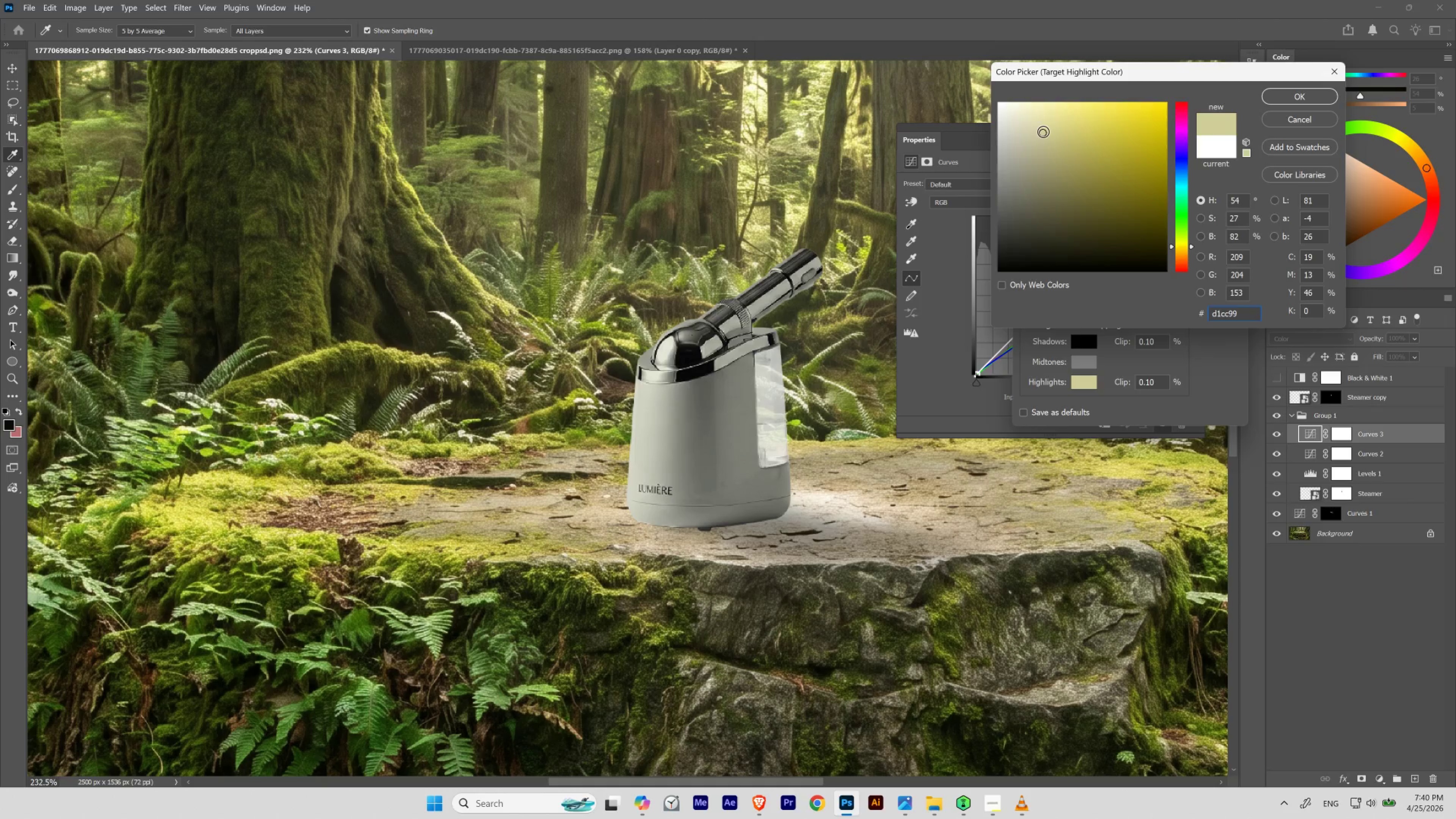 
left_click_drag(start_coordinate=[1046, 128], to_coordinate=[1053, 119])
 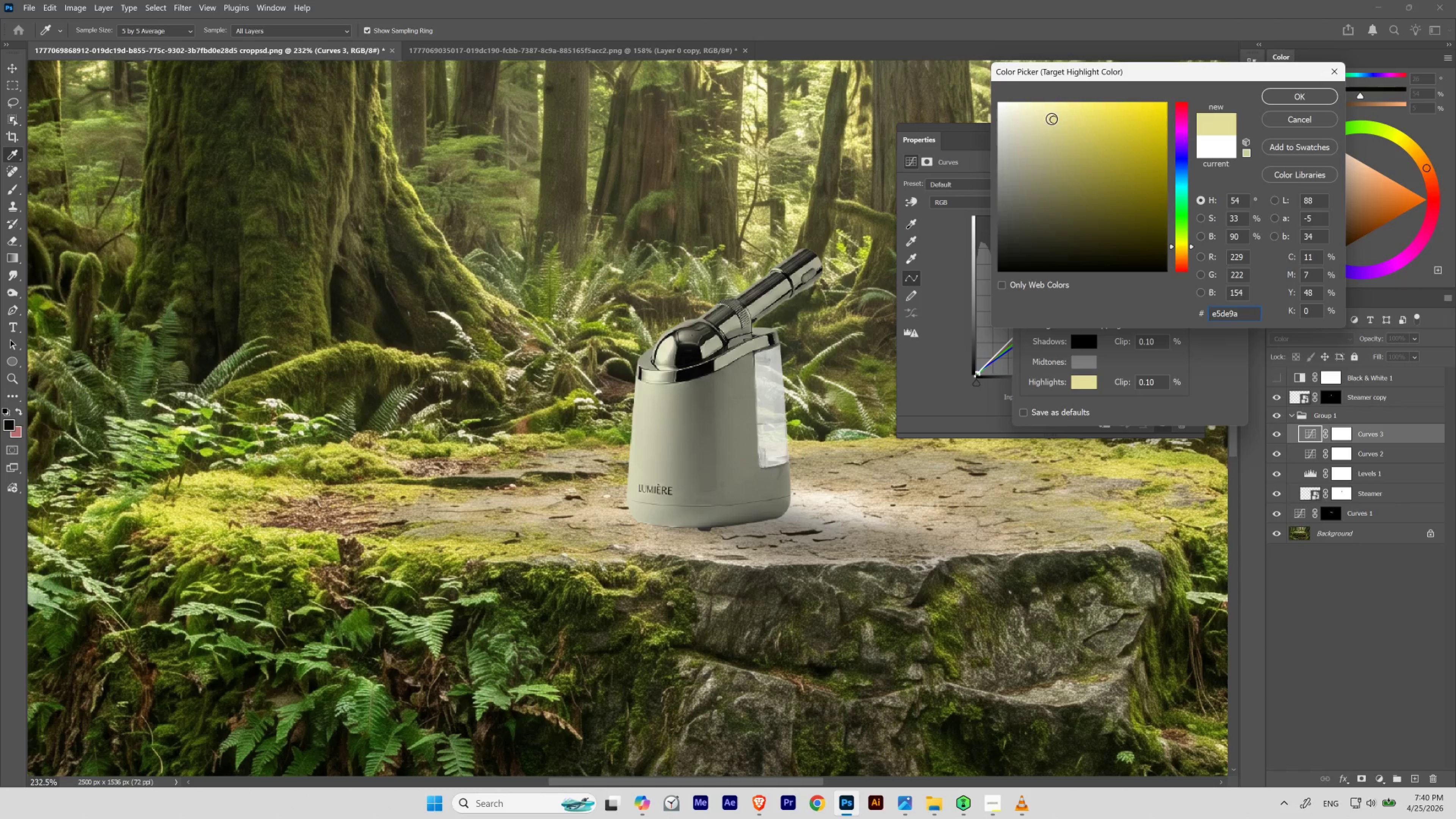 
left_click_drag(start_coordinate=[1047, 119], to_coordinate=[1021, 123])
 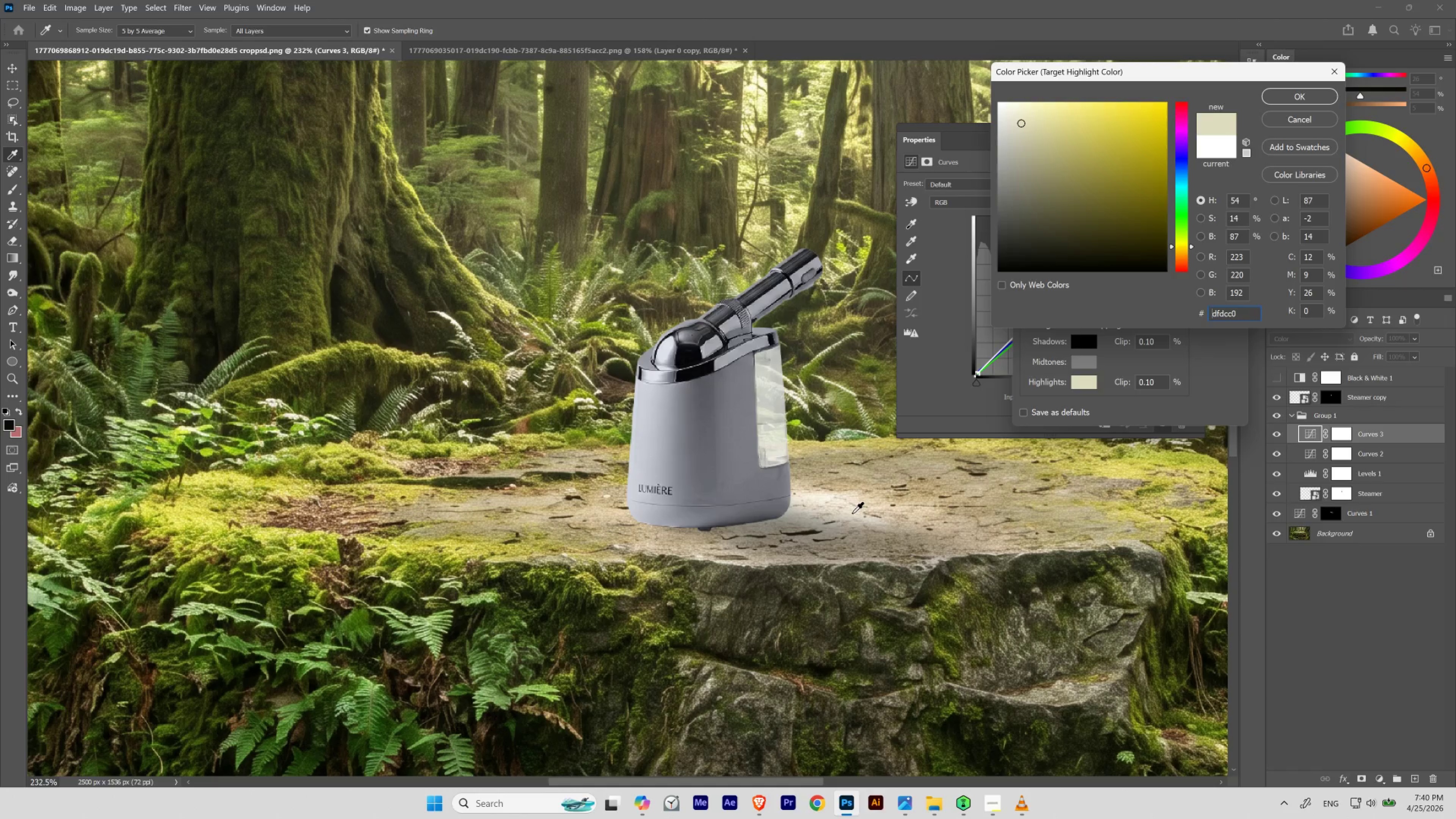 
left_click([852, 514])
 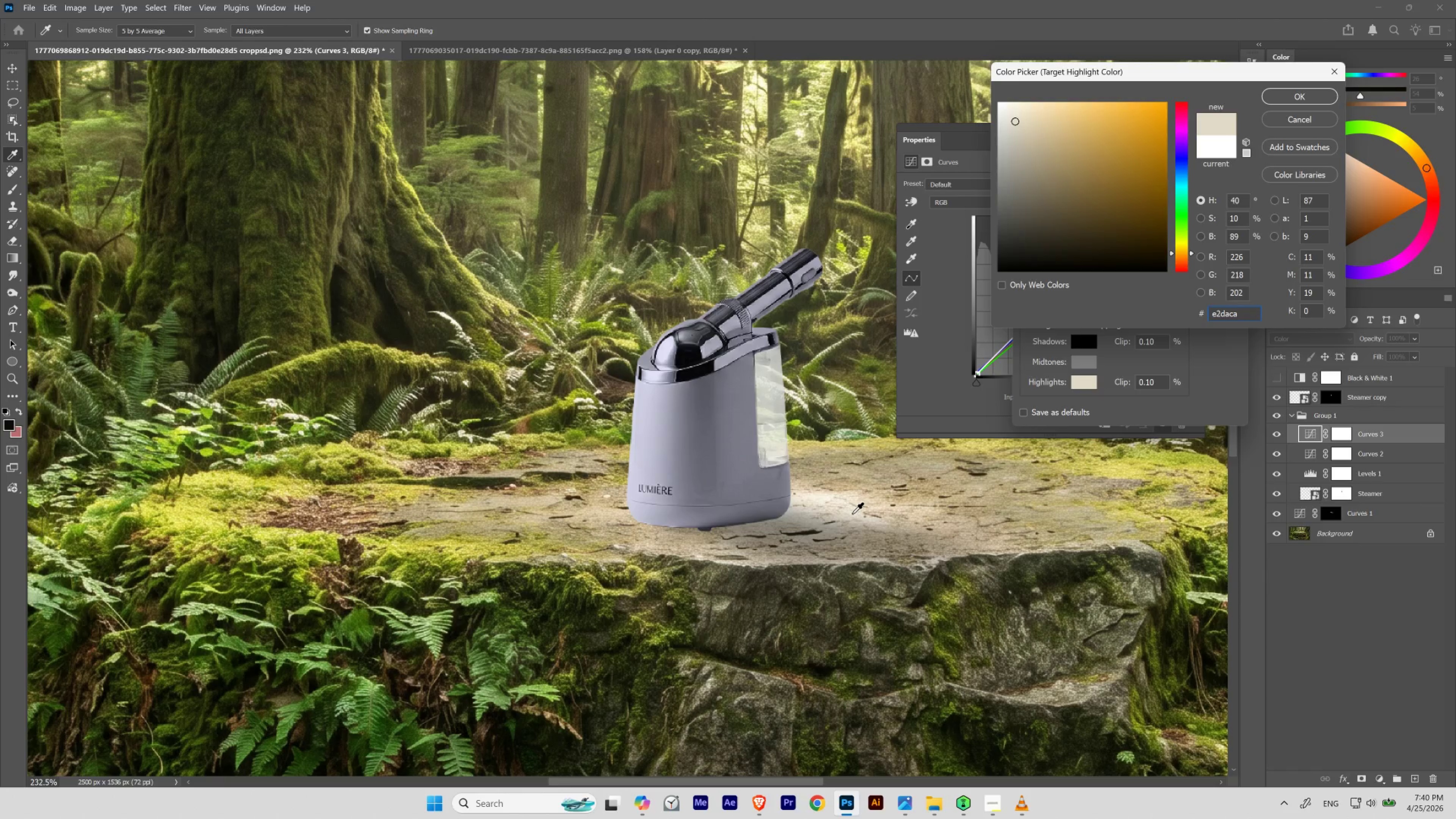 
left_click([833, 513])
 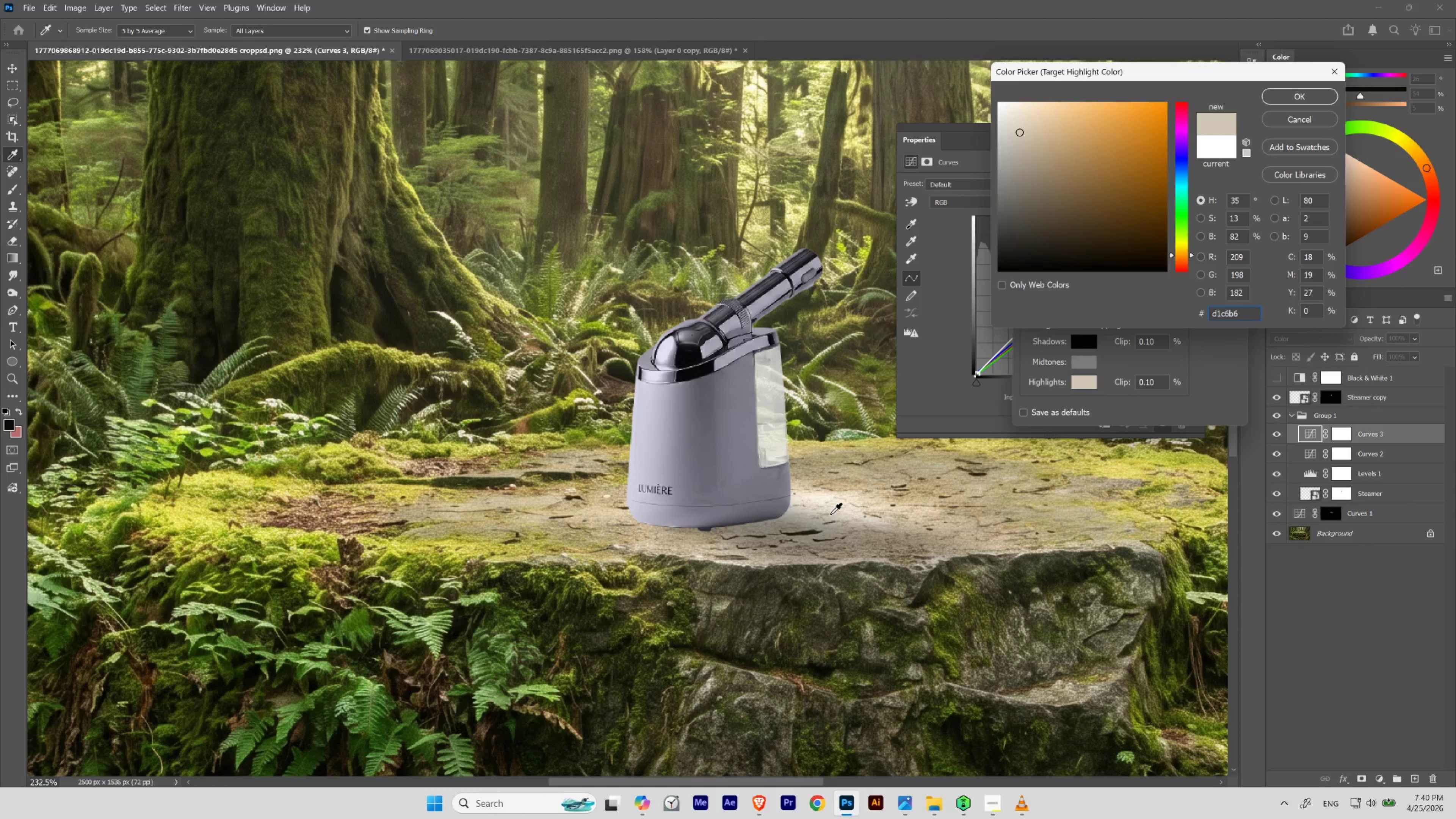 
wait(5.05)
 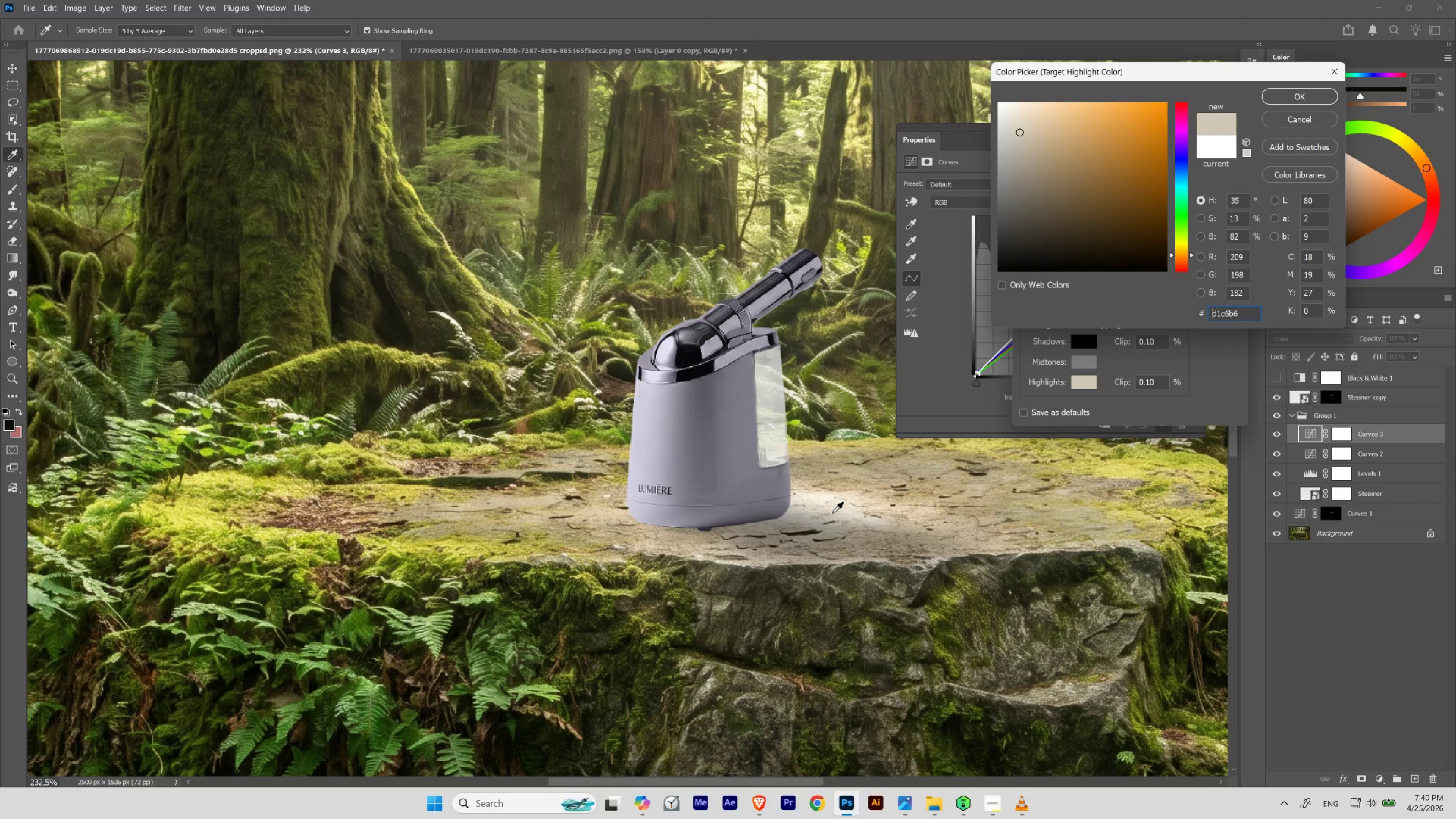 
left_click_drag(start_coordinate=[1094, 75], to_coordinate=[864, 90])
 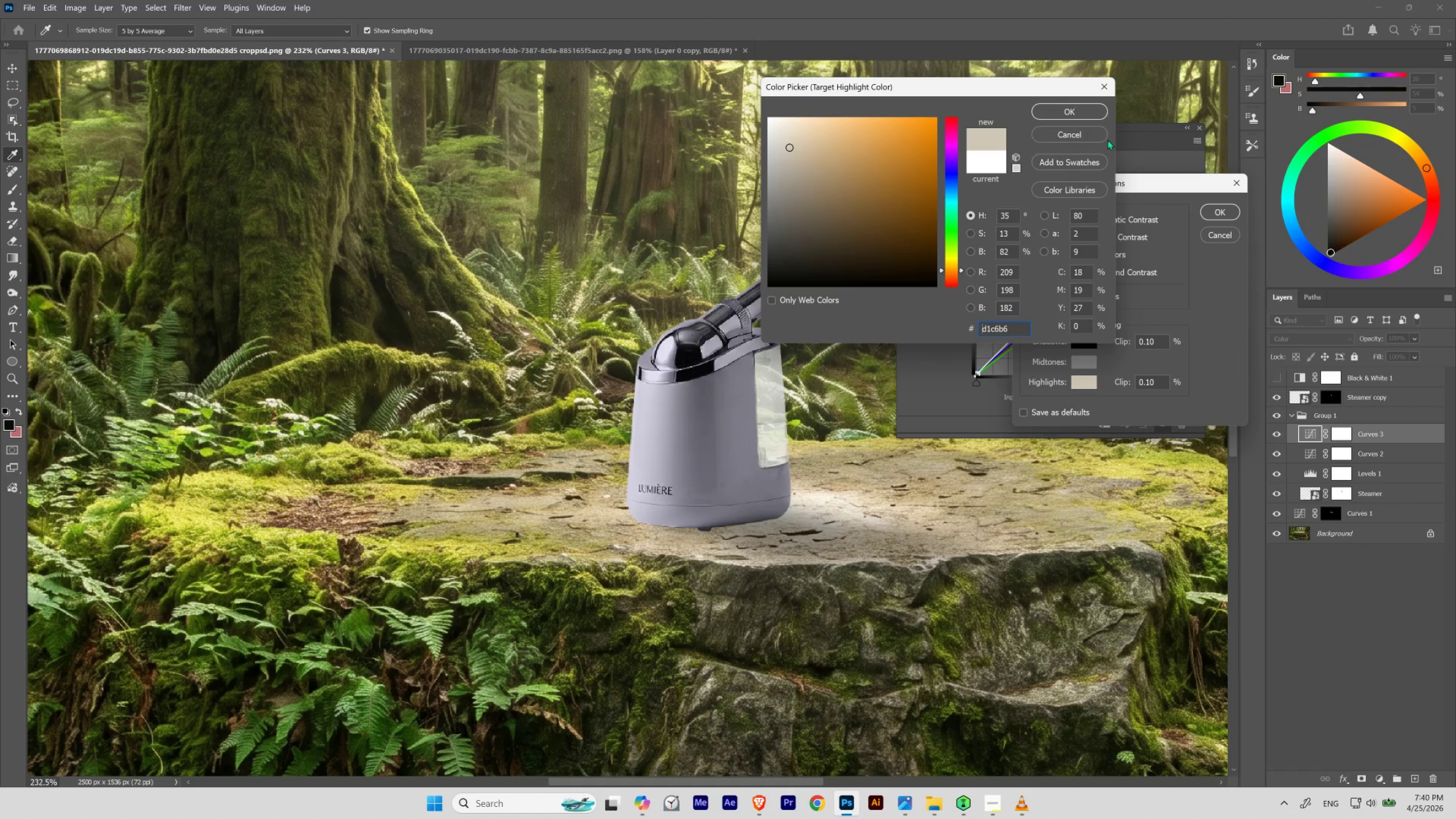 
left_click([1077, 138])
 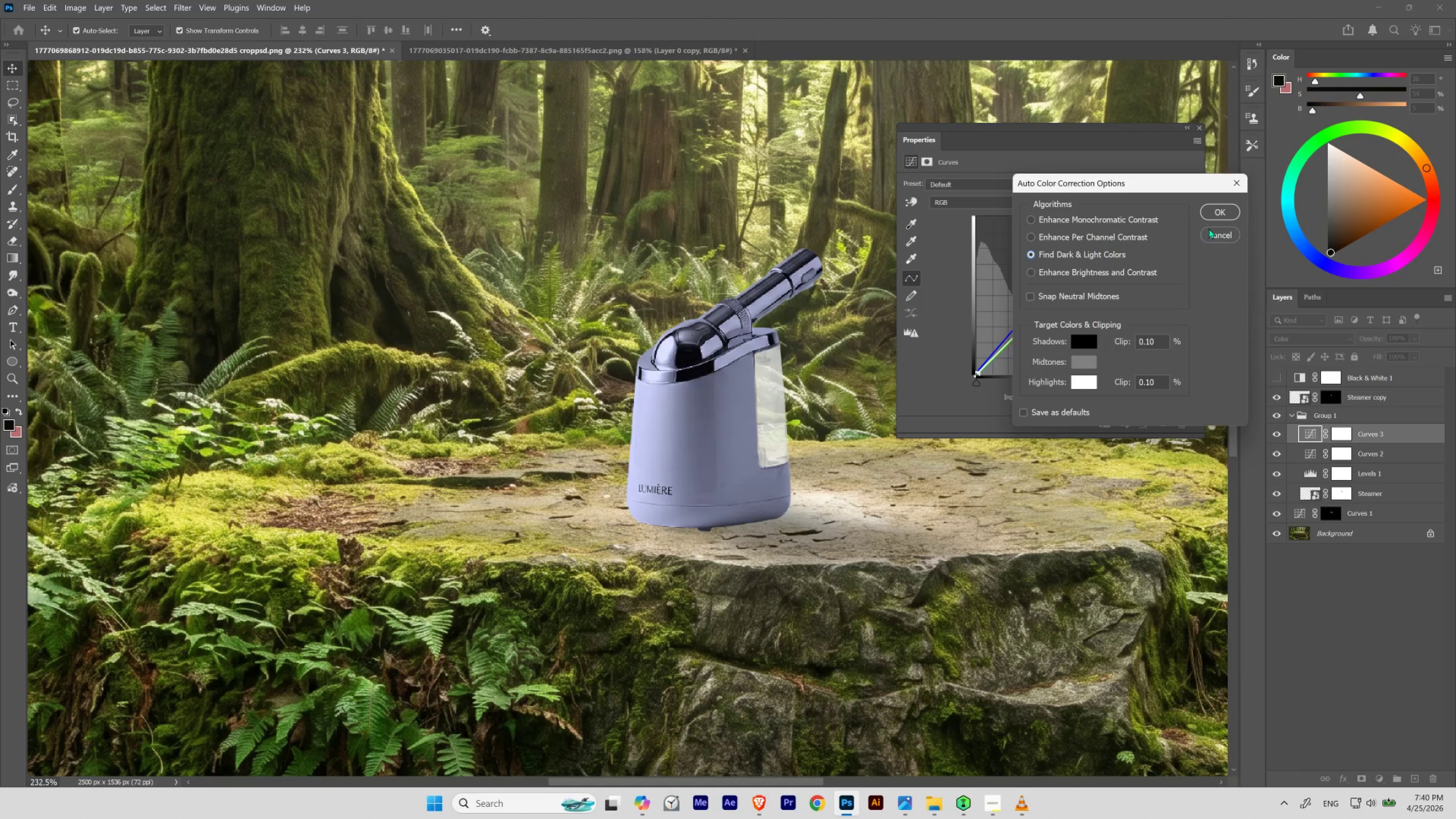 
left_click([1211, 230])
 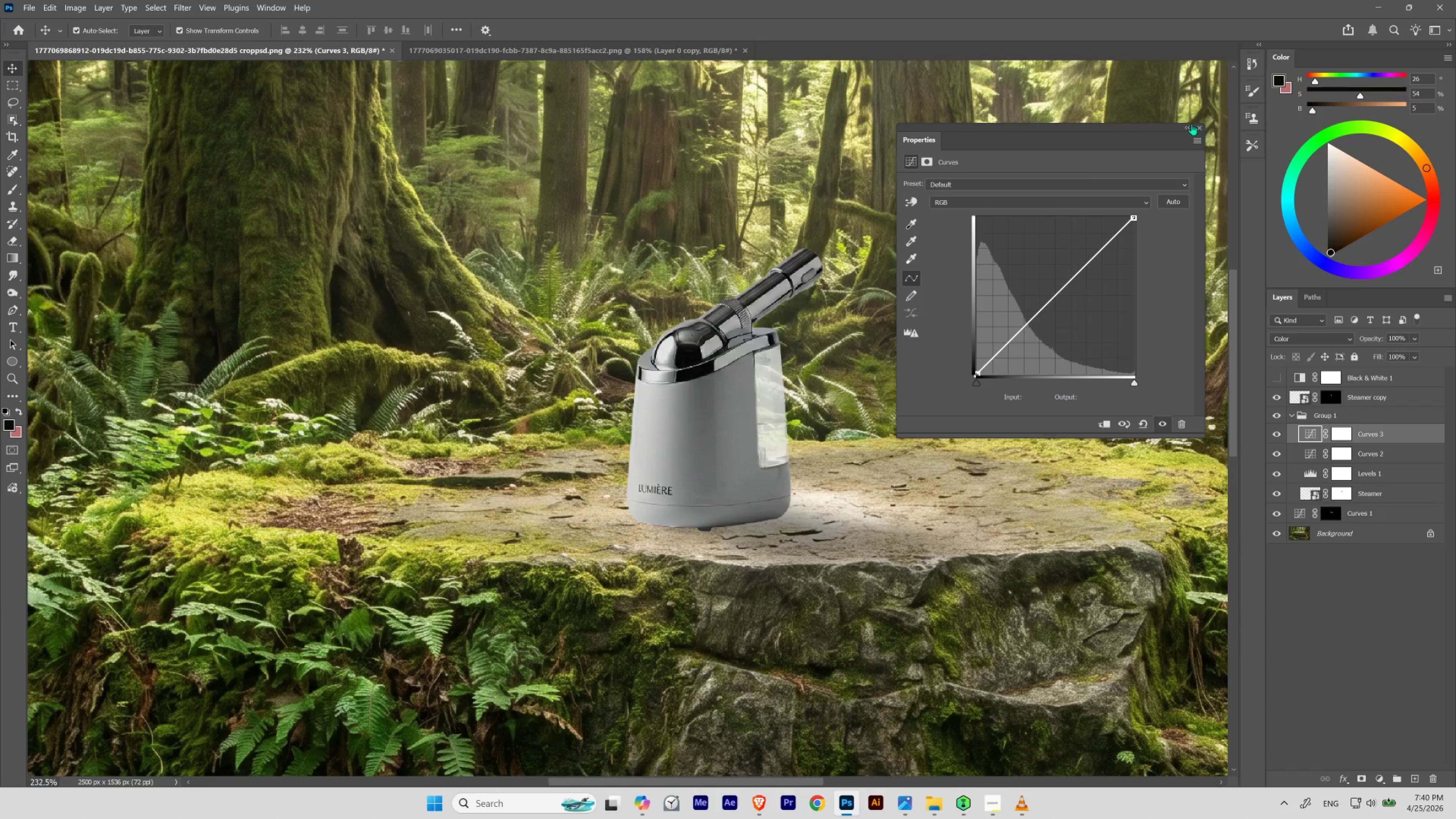 
left_click([1199, 127])
 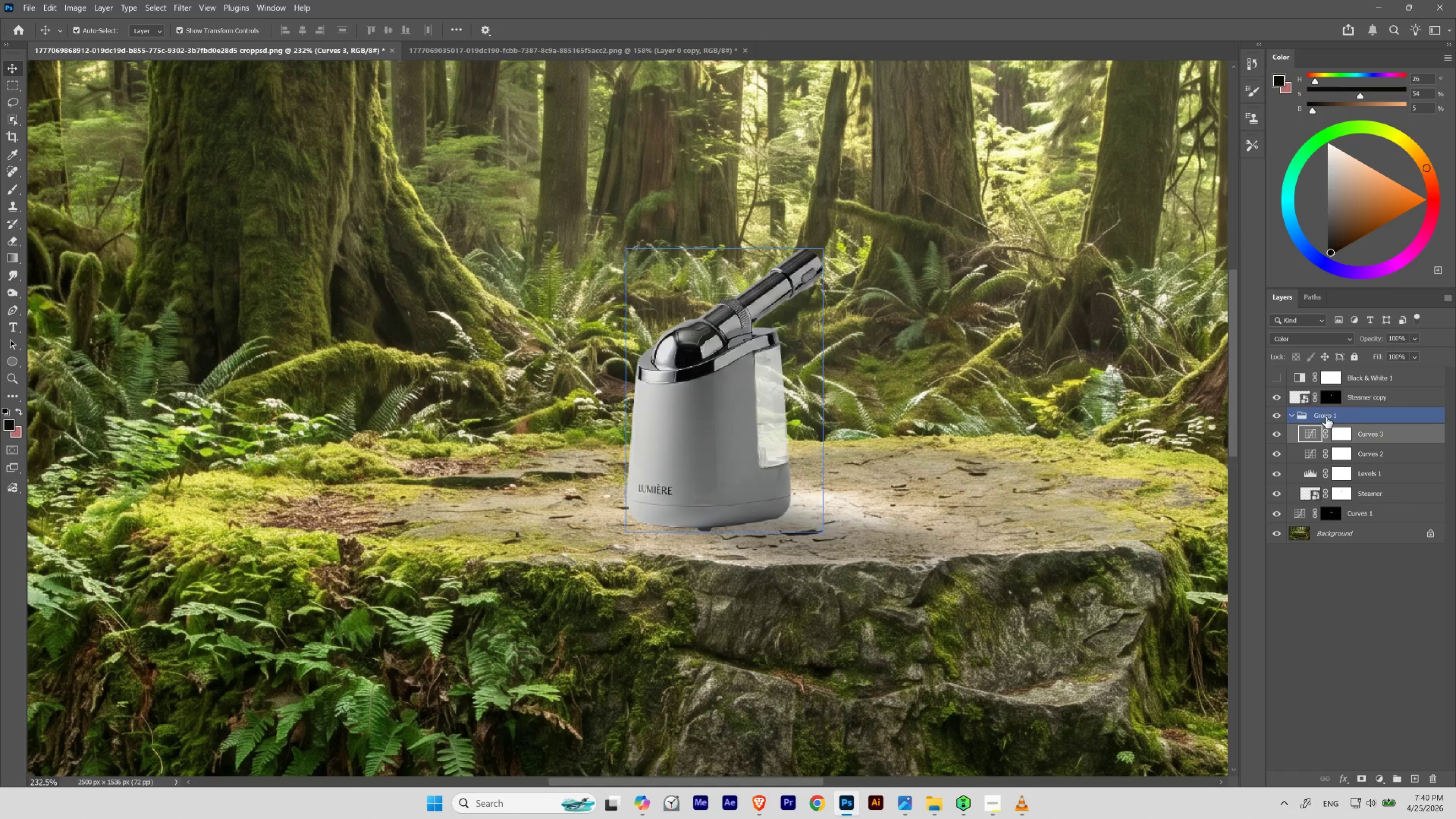 
left_click([1378, 437])
 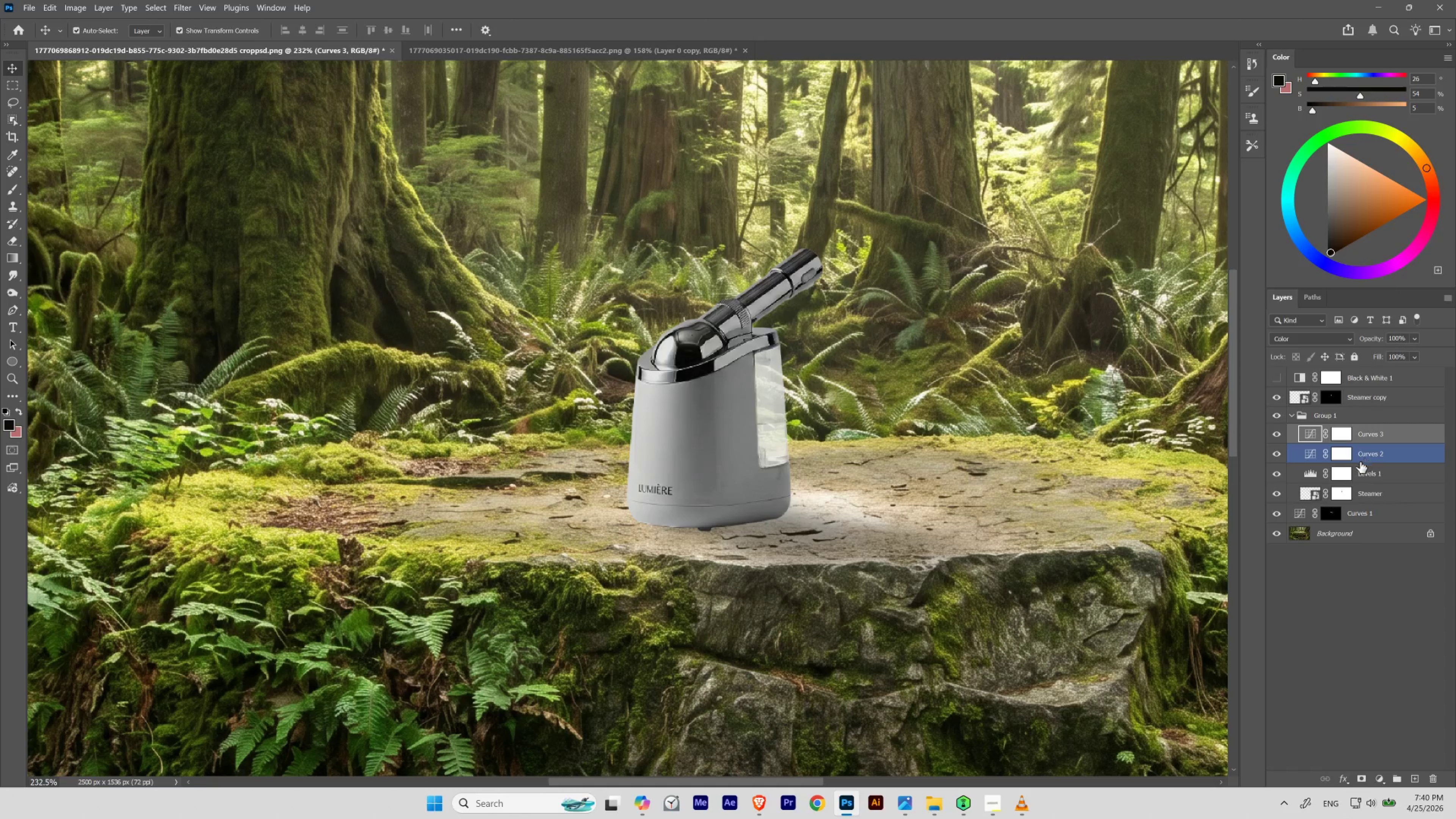 
hold_key(key=AltLeft, duration=1.52)
left_click([1321, 480])
 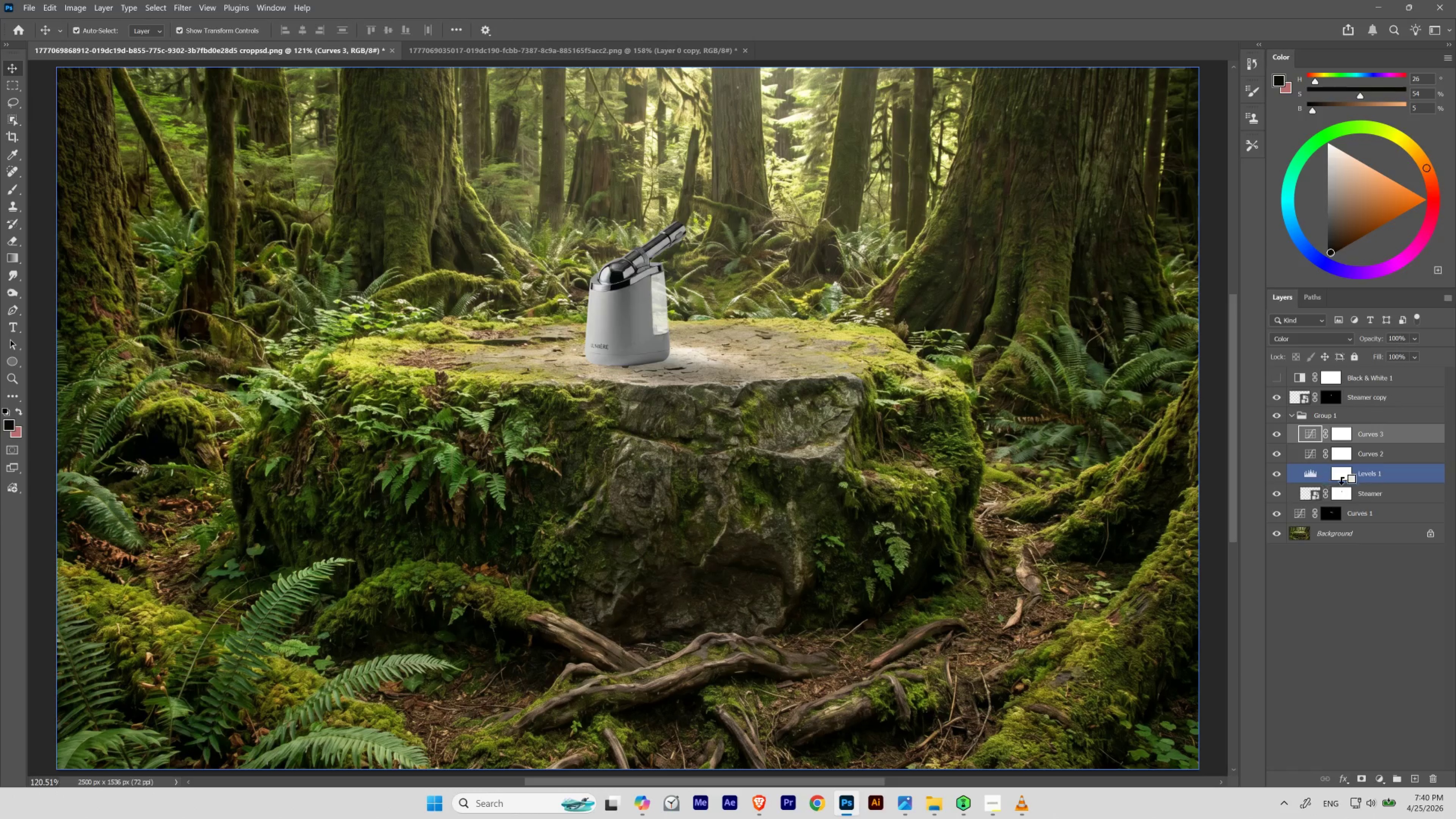 
key(Control+Z)
 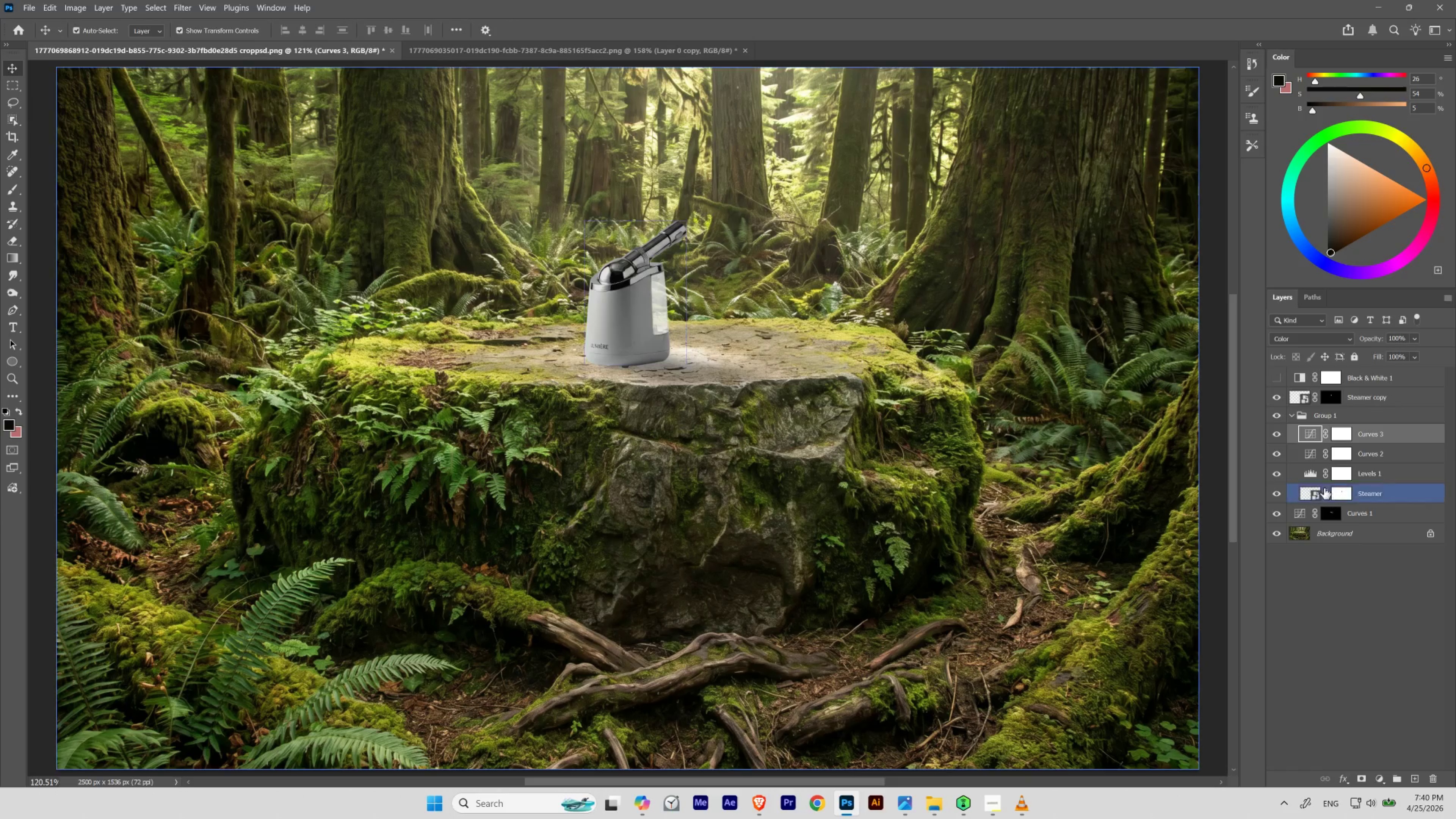 
hold_key(key=AltLeft, duration=3.36)
left_click([1312, 480])
 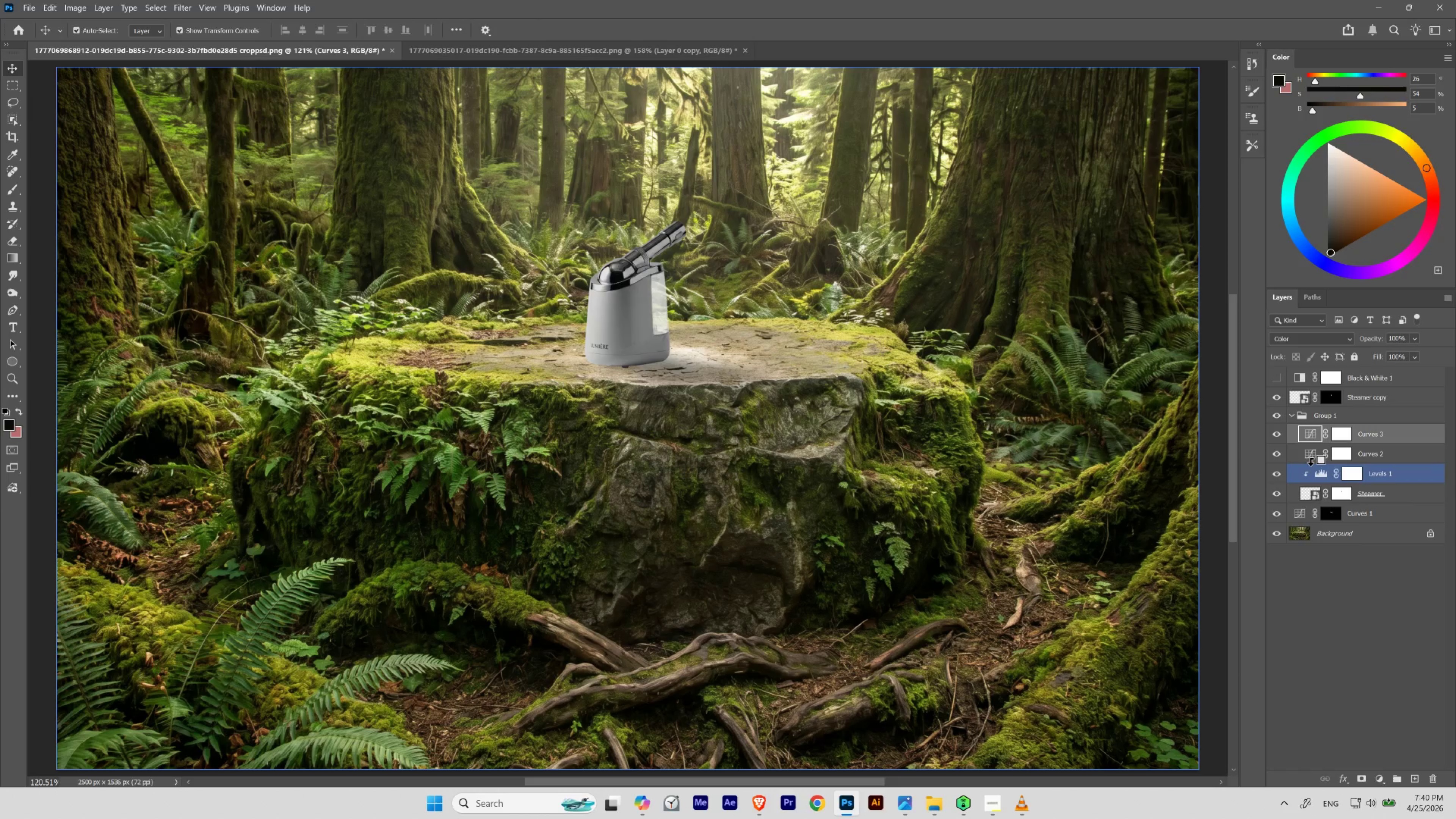 
left_click([1310, 465])
 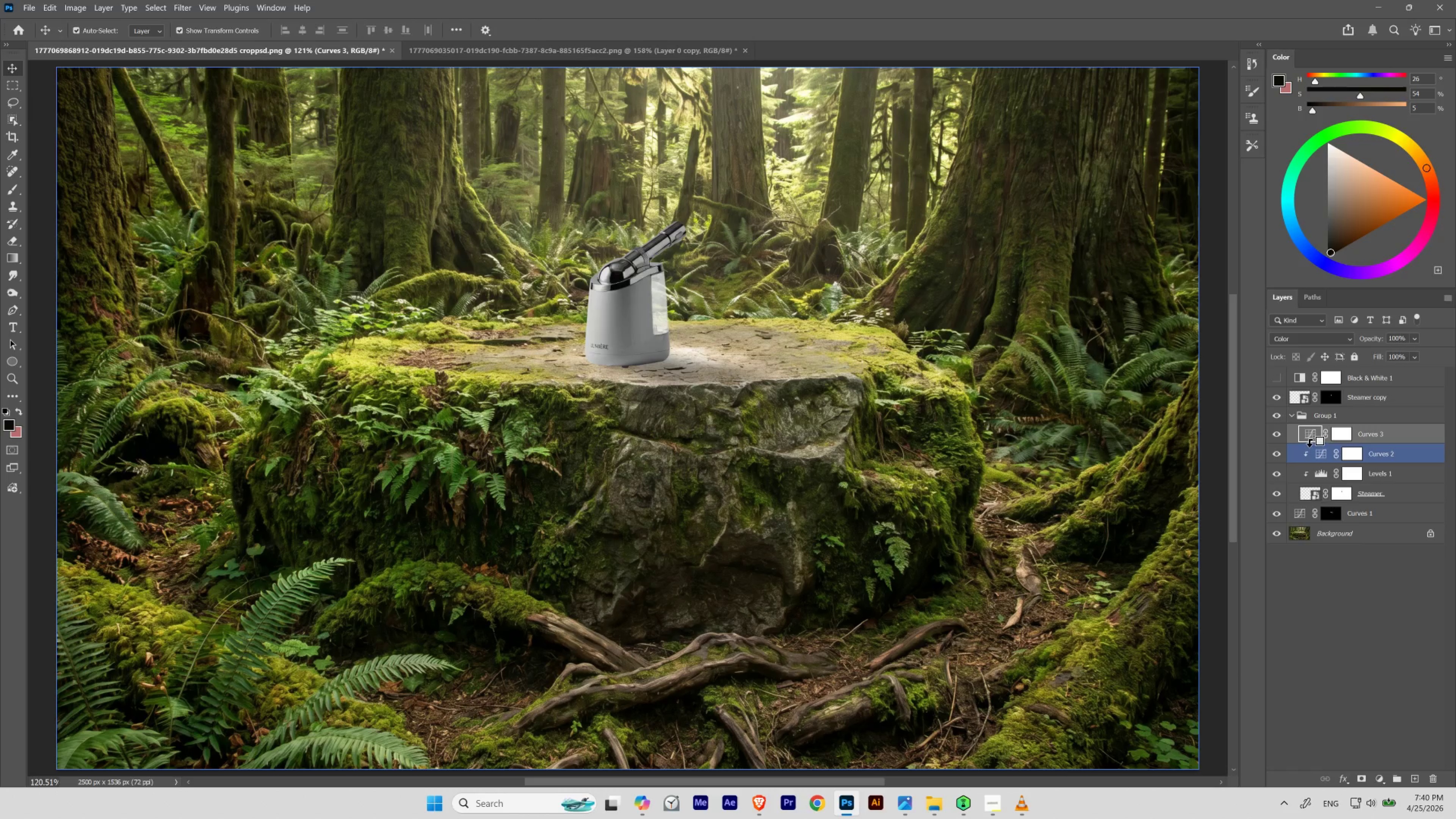 
left_click([1309, 446])
 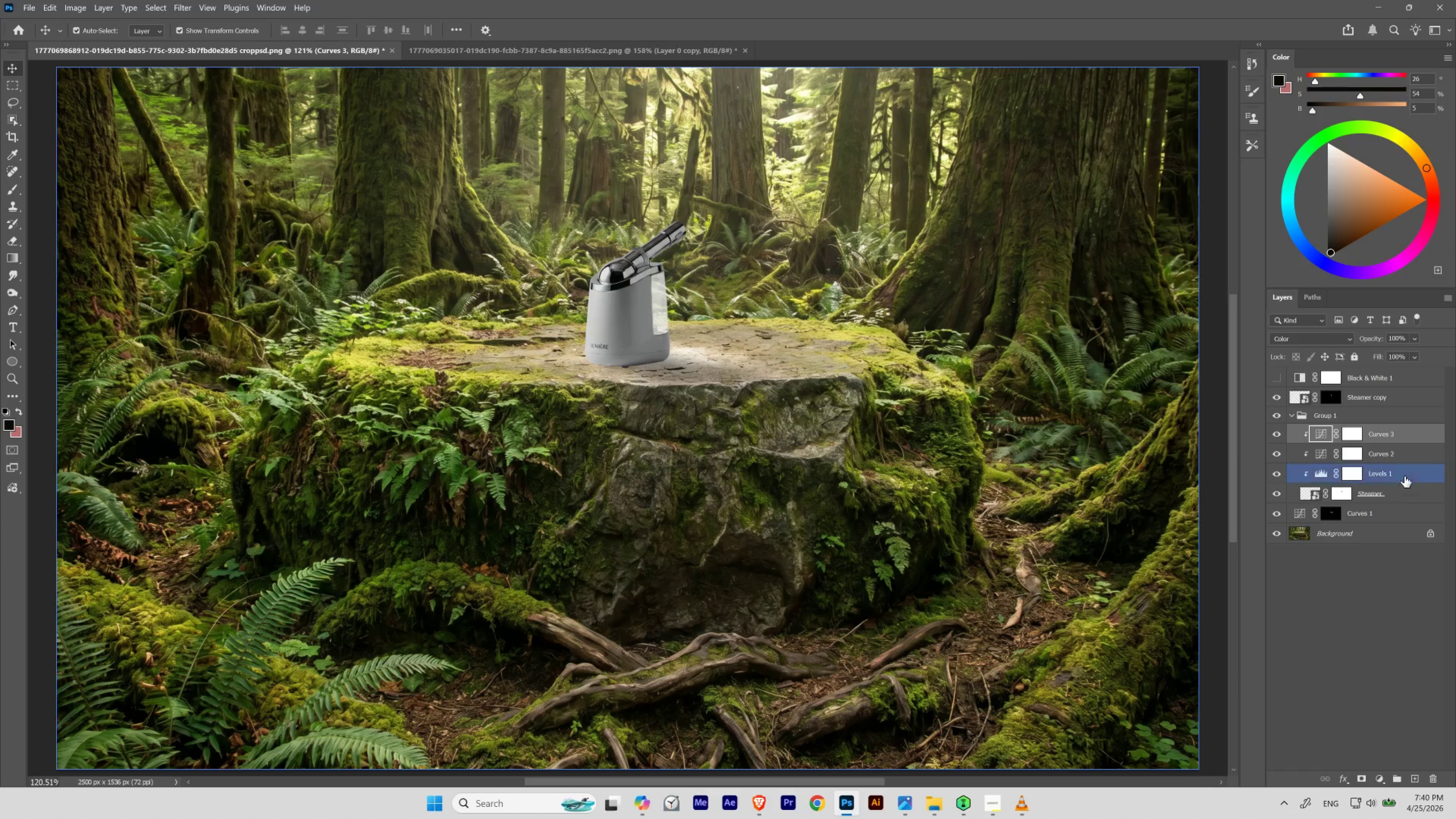 
hold_key(key=ShiftLeft, duration=0.9)
left_click([1400, 496])
 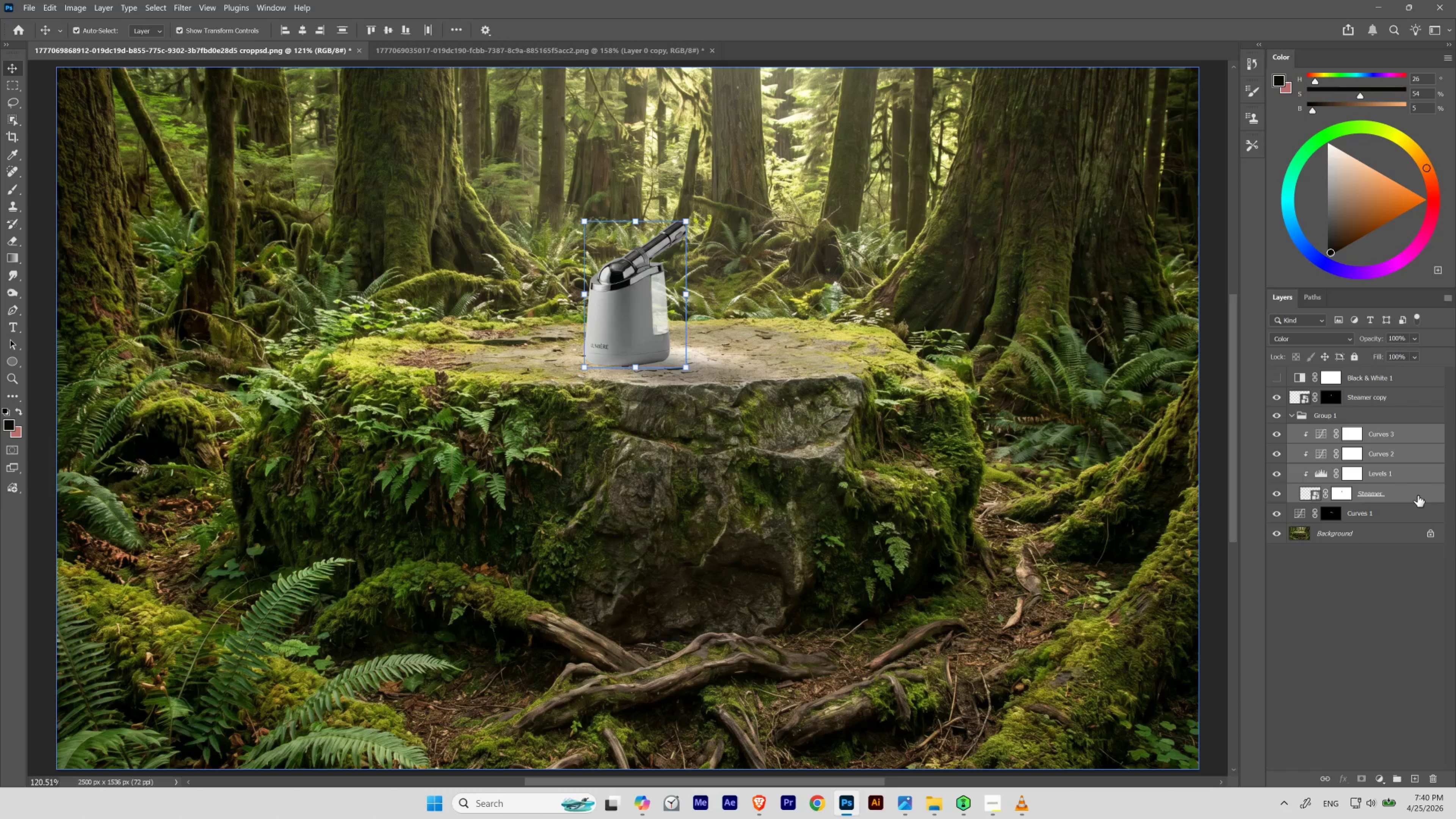 
left_click_drag(start_coordinate=[1416, 494], to_coordinate=[1394, 407])
 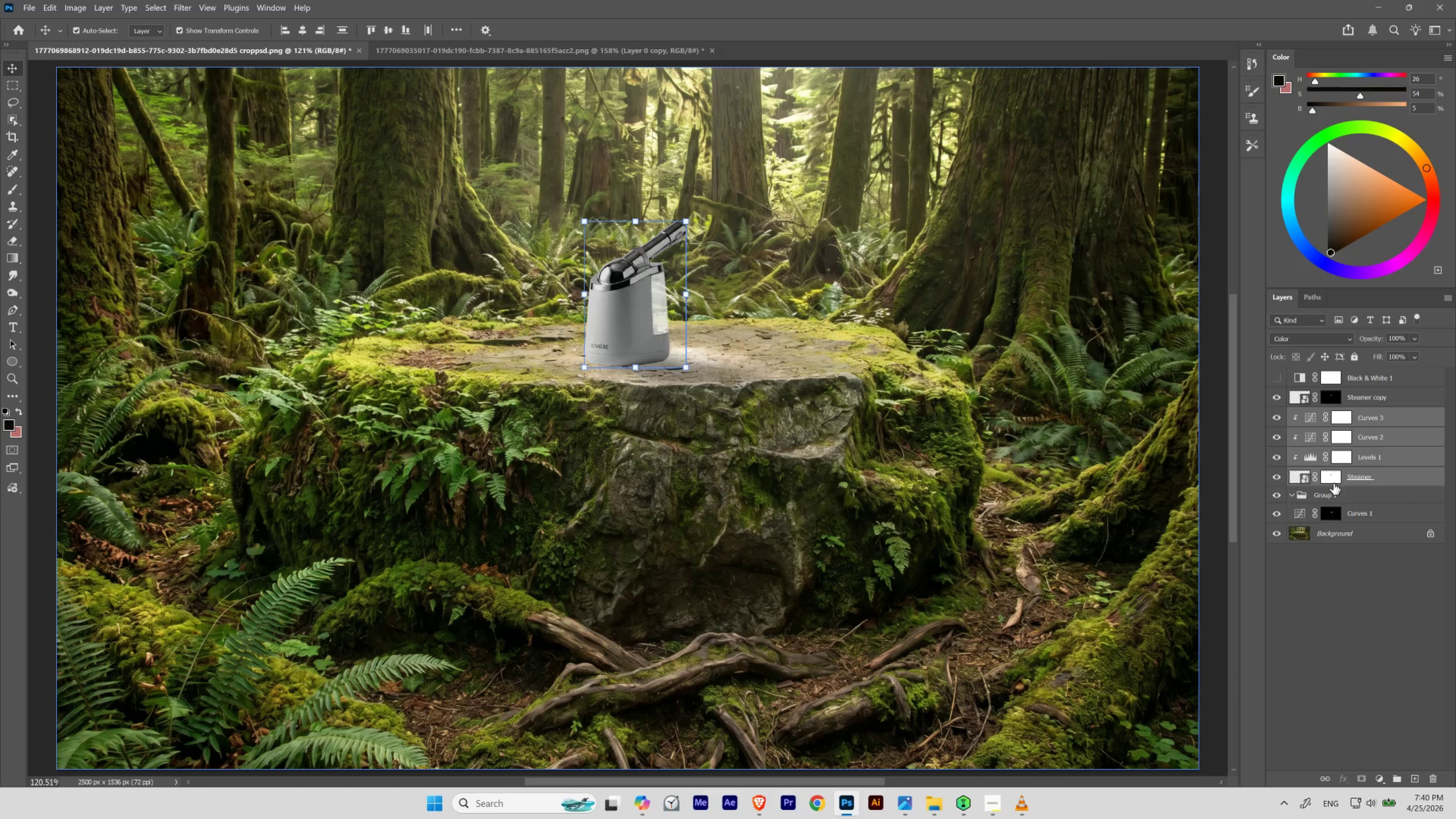 
left_click([1331, 493])
 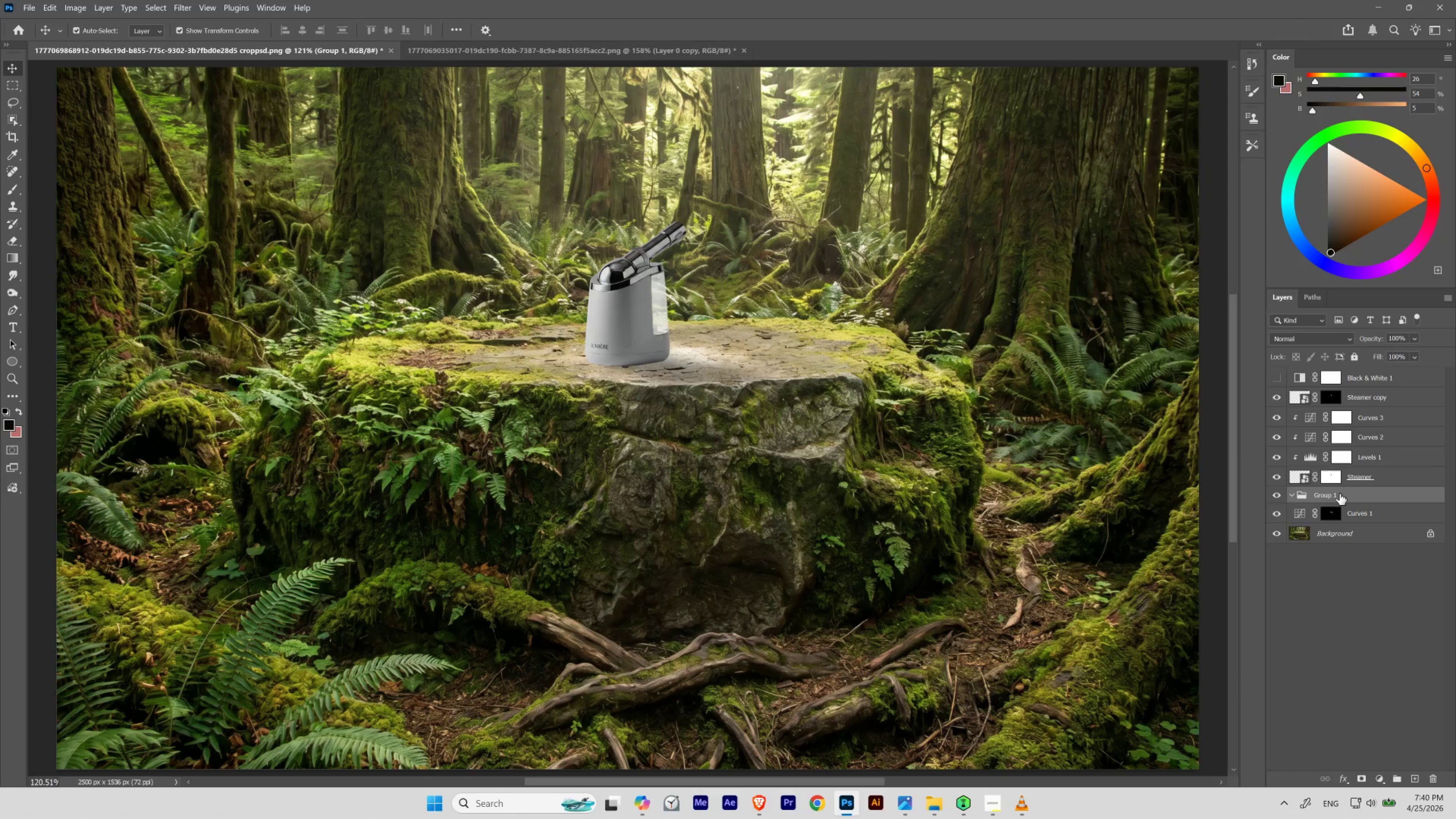 
left_click_drag(start_coordinate=[1339, 493], to_coordinate=[1433, 778])
 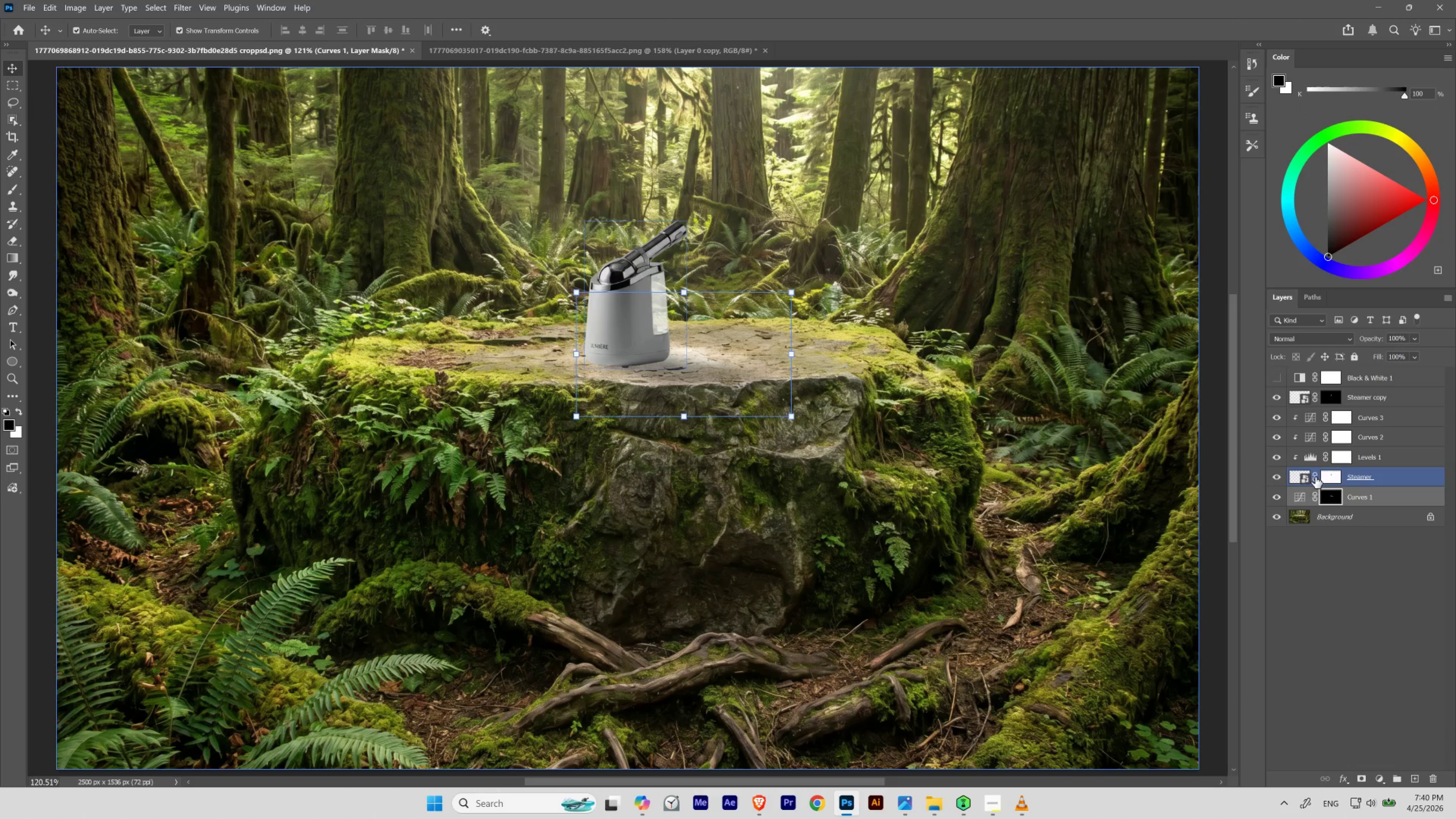 
left_click([1352, 417])
 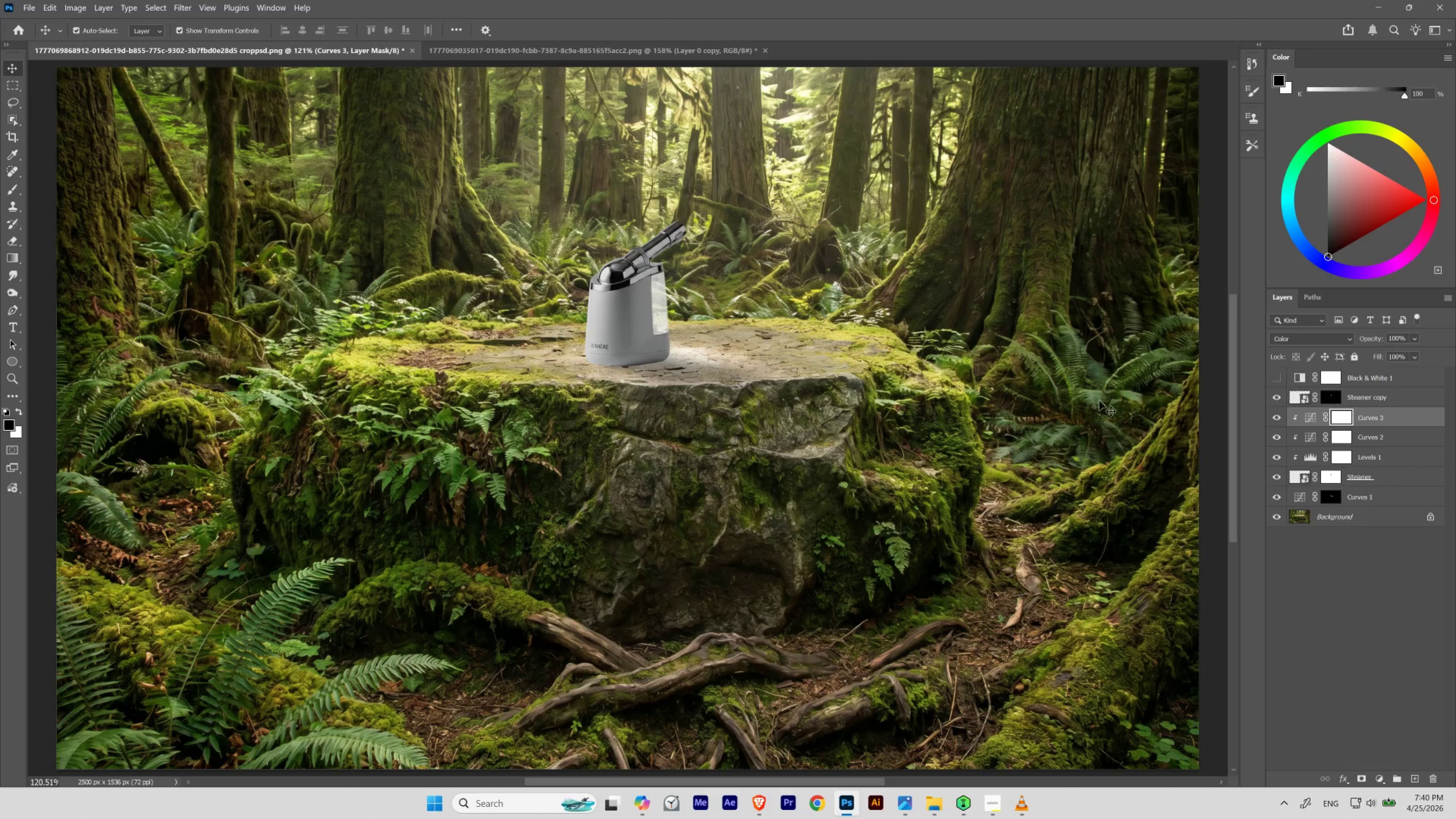 
hold_key(key=ControlLeft, duration=0.71)
 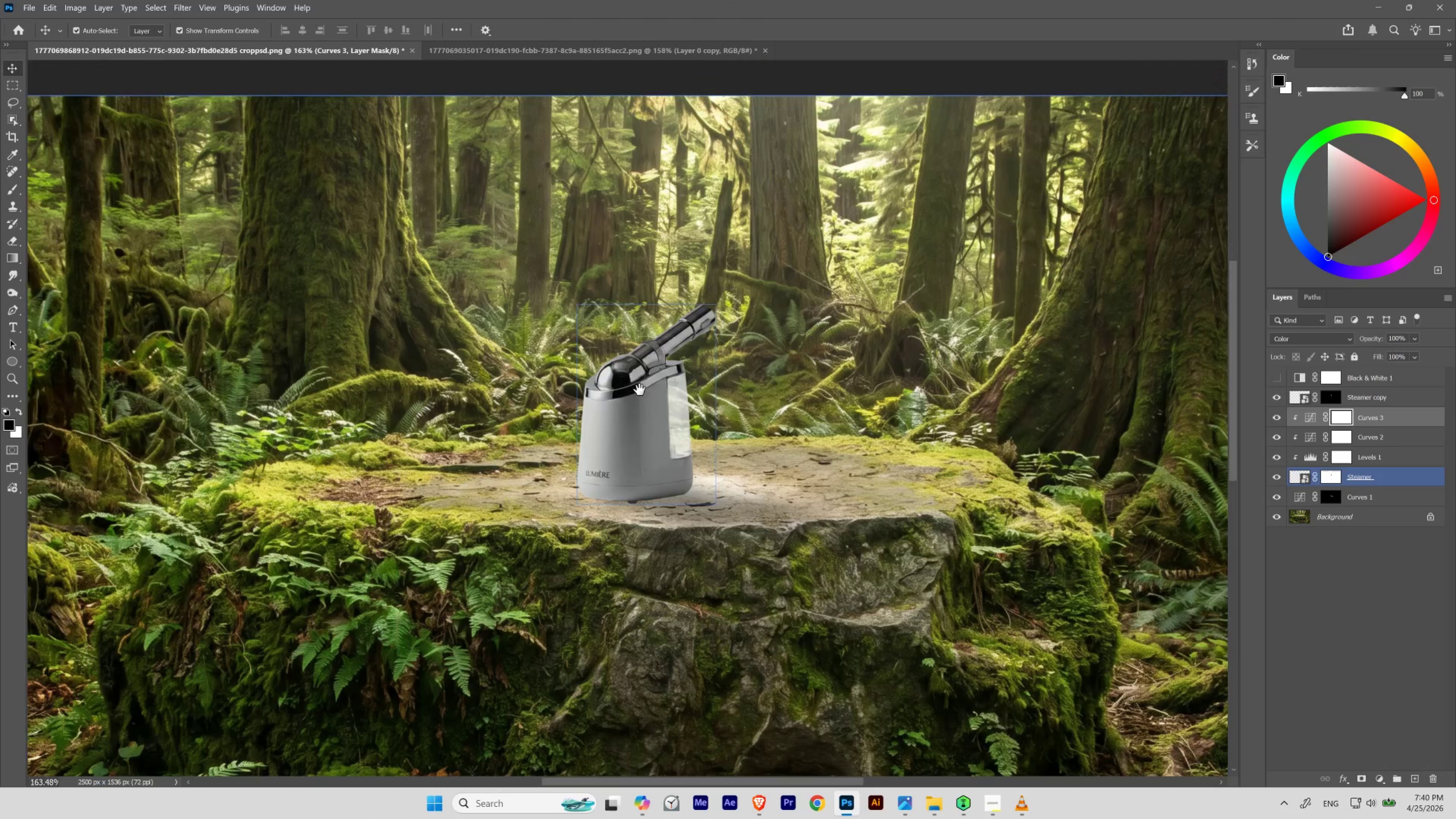 
hold_key(key=Space, duration=1.51)
 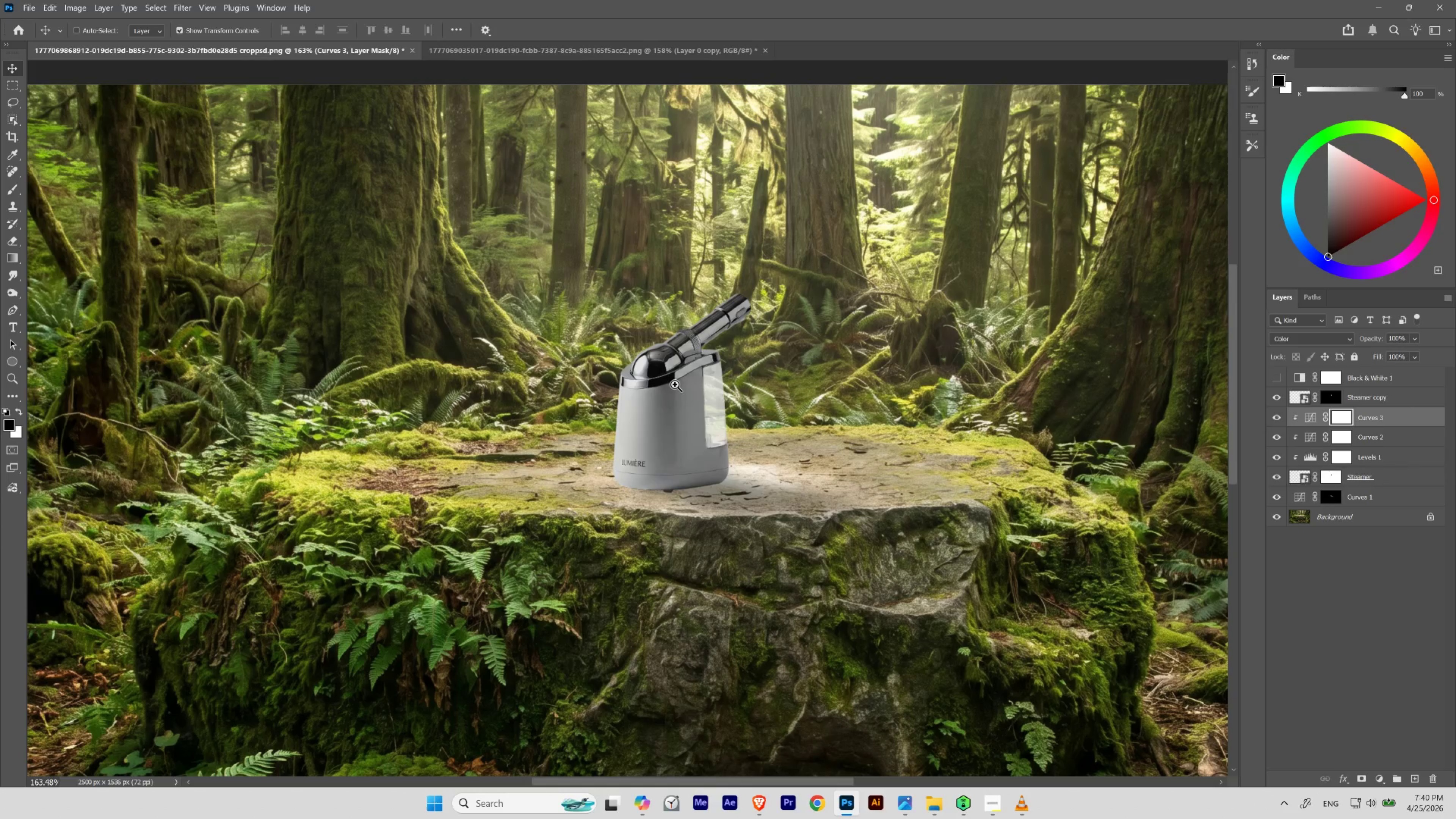 
left_click_drag(start_coordinate=[589, 261], to_coordinate=[601, 283])
 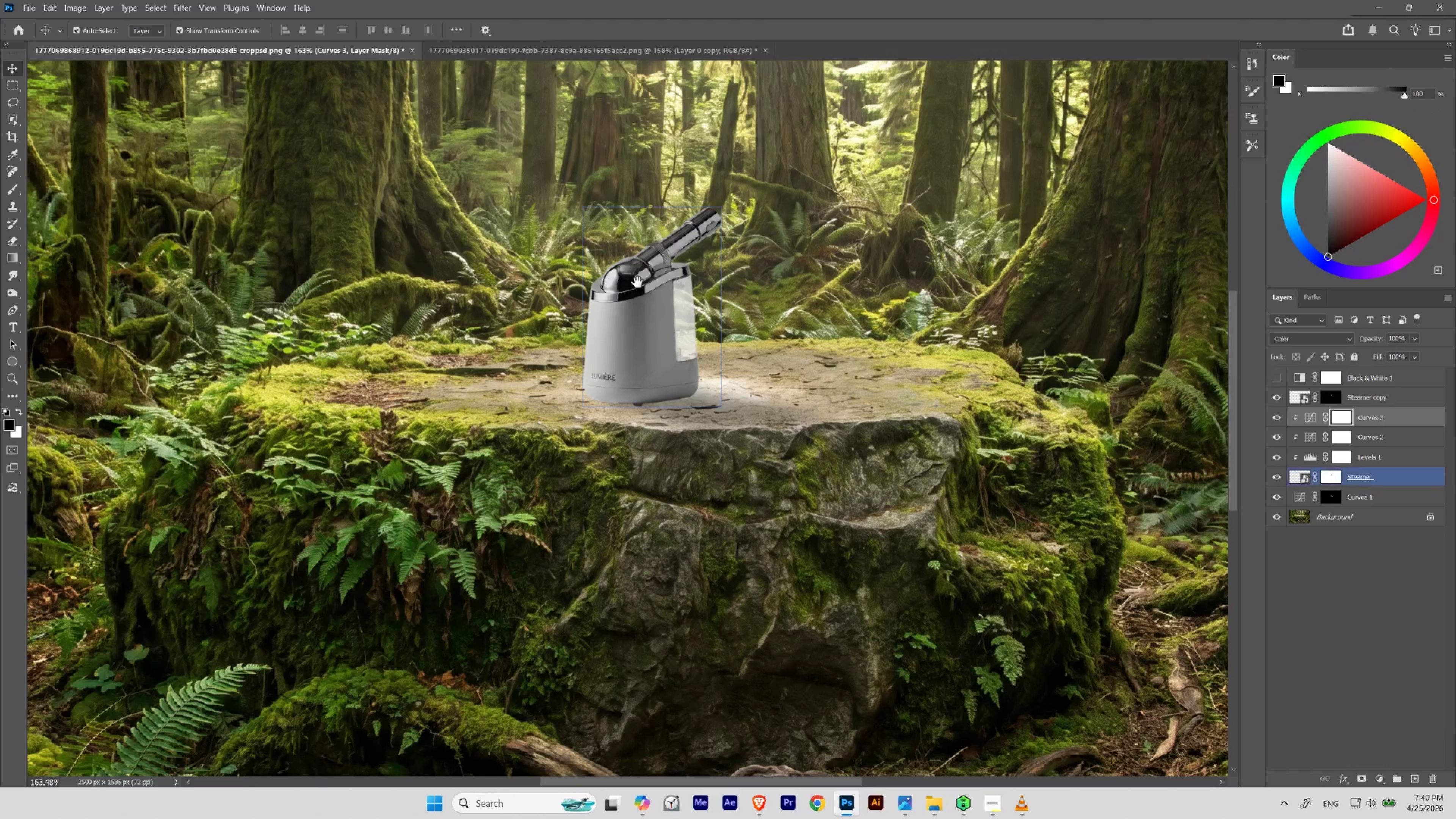 
left_click_drag(start_coordinate=[643, 293], to_coordinate=[672, 379])
 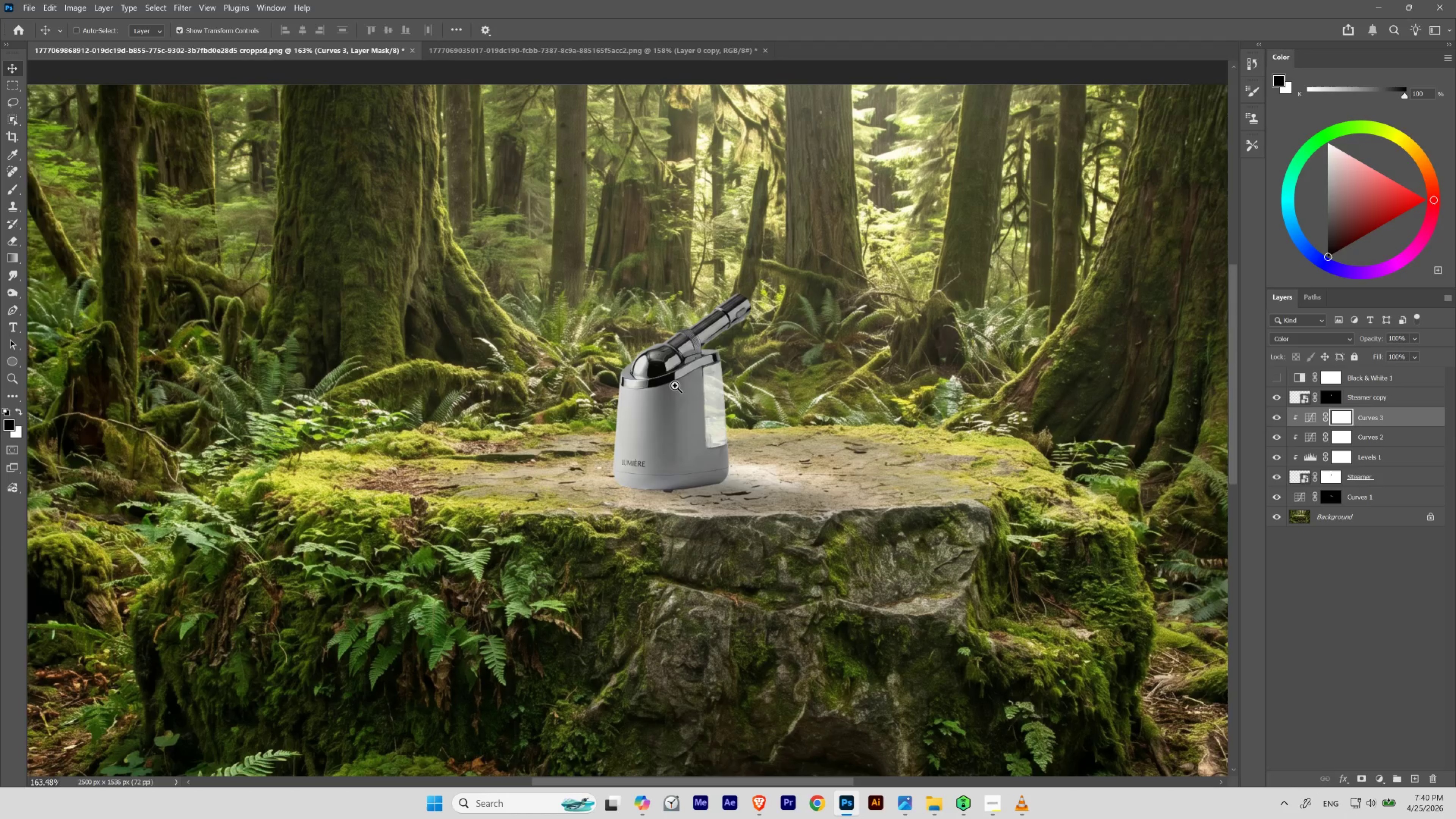 
hold_key(key=Space, duration=1.9)
 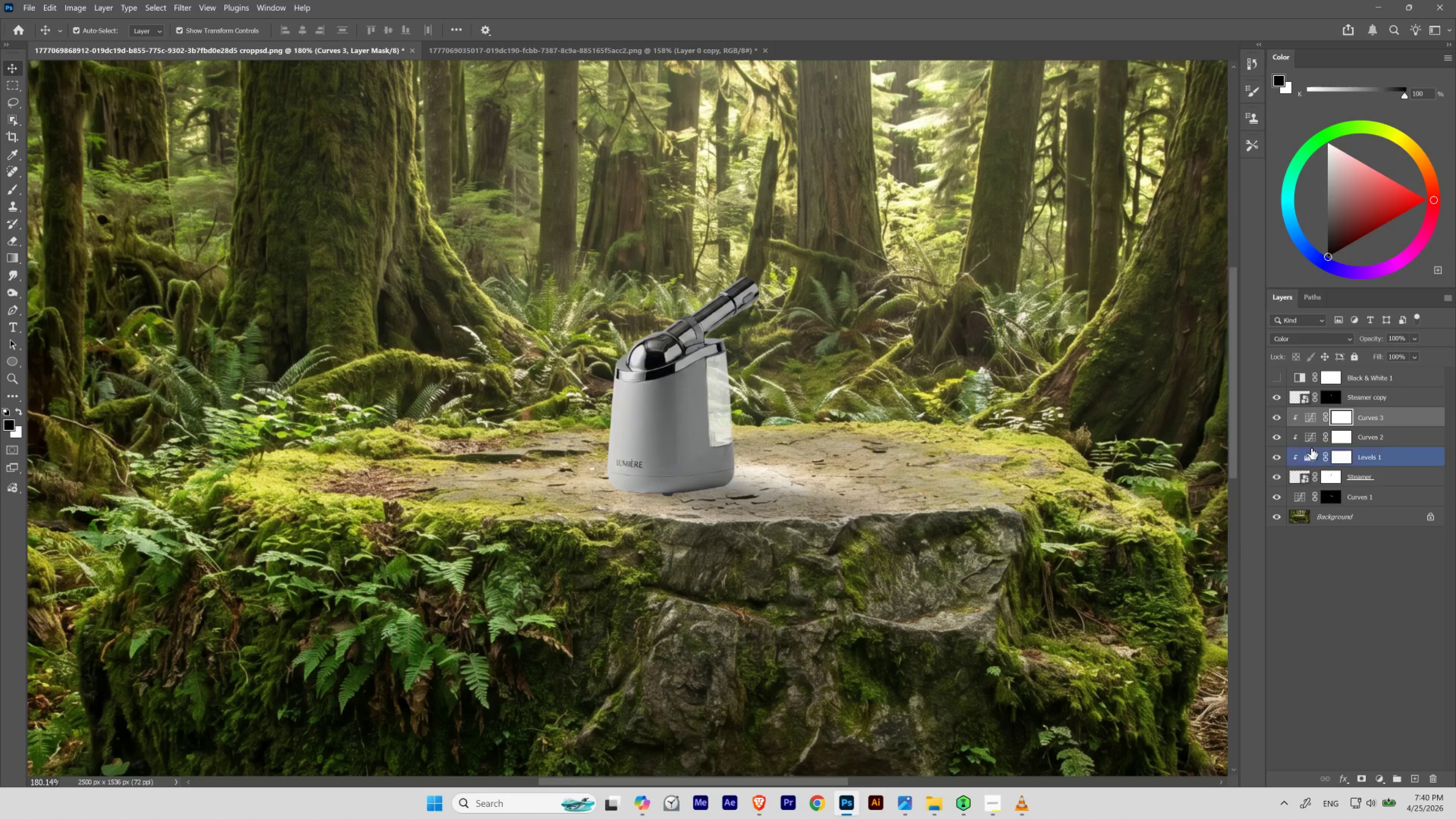 
hold_key(key=ControlLeft, duration=0.9)
left_click_drag(start_coordinate=[672, 380], to_coordinate=[677, 388])
 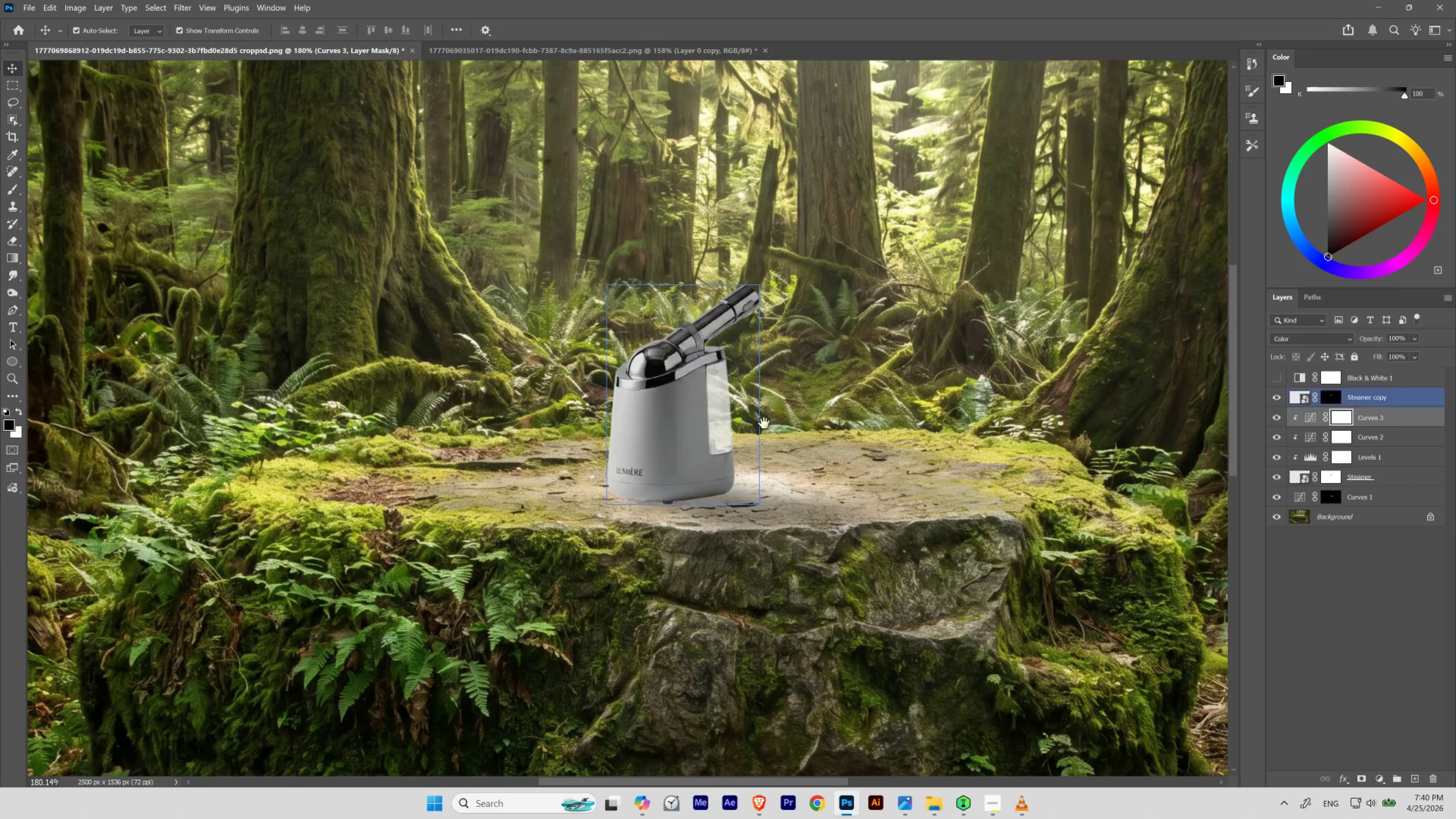 
left_click_drag(start_coordinate=[766, 420], to_coordinate=[766, 412])
 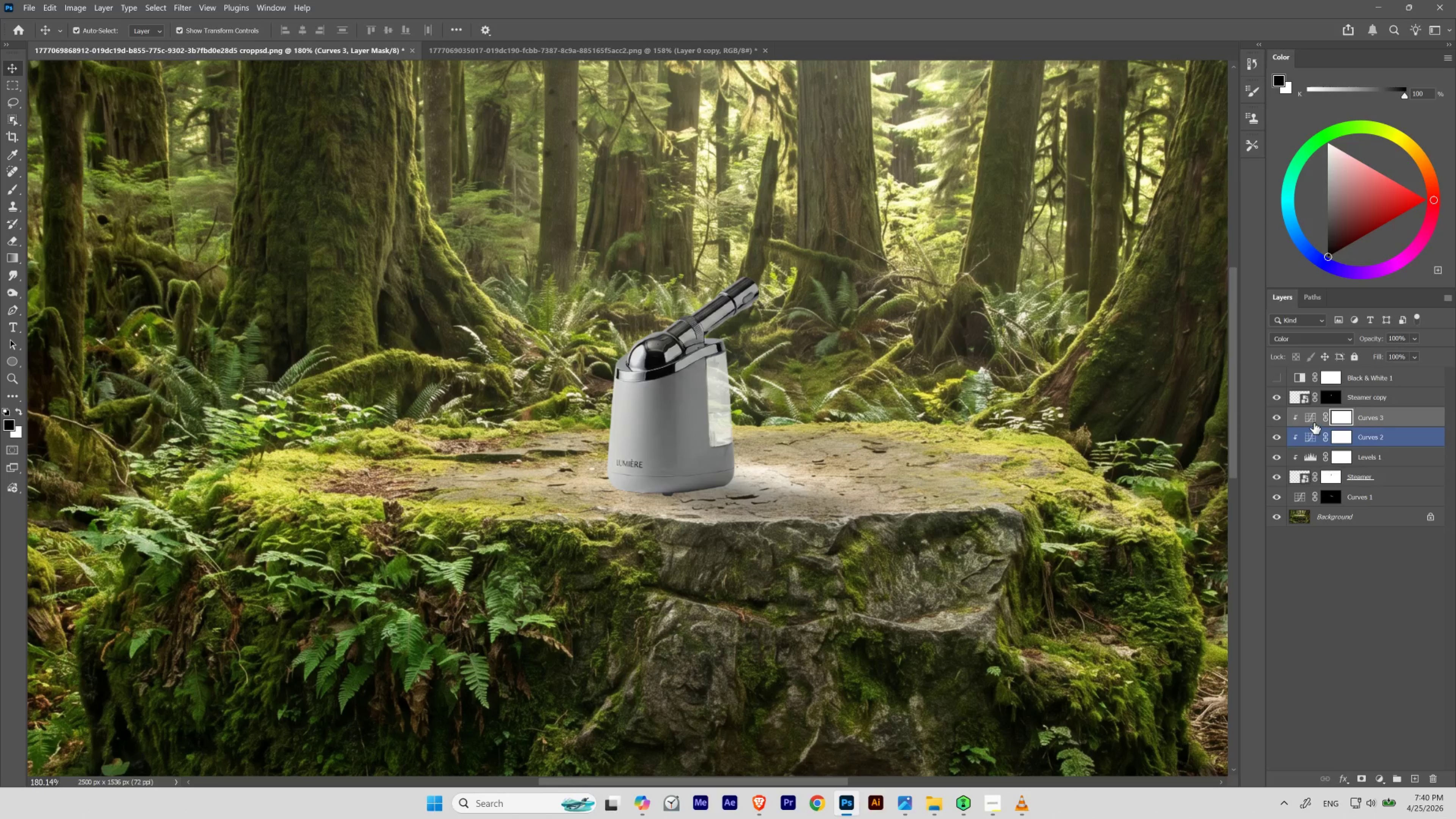 
left_click([1315, 419])
 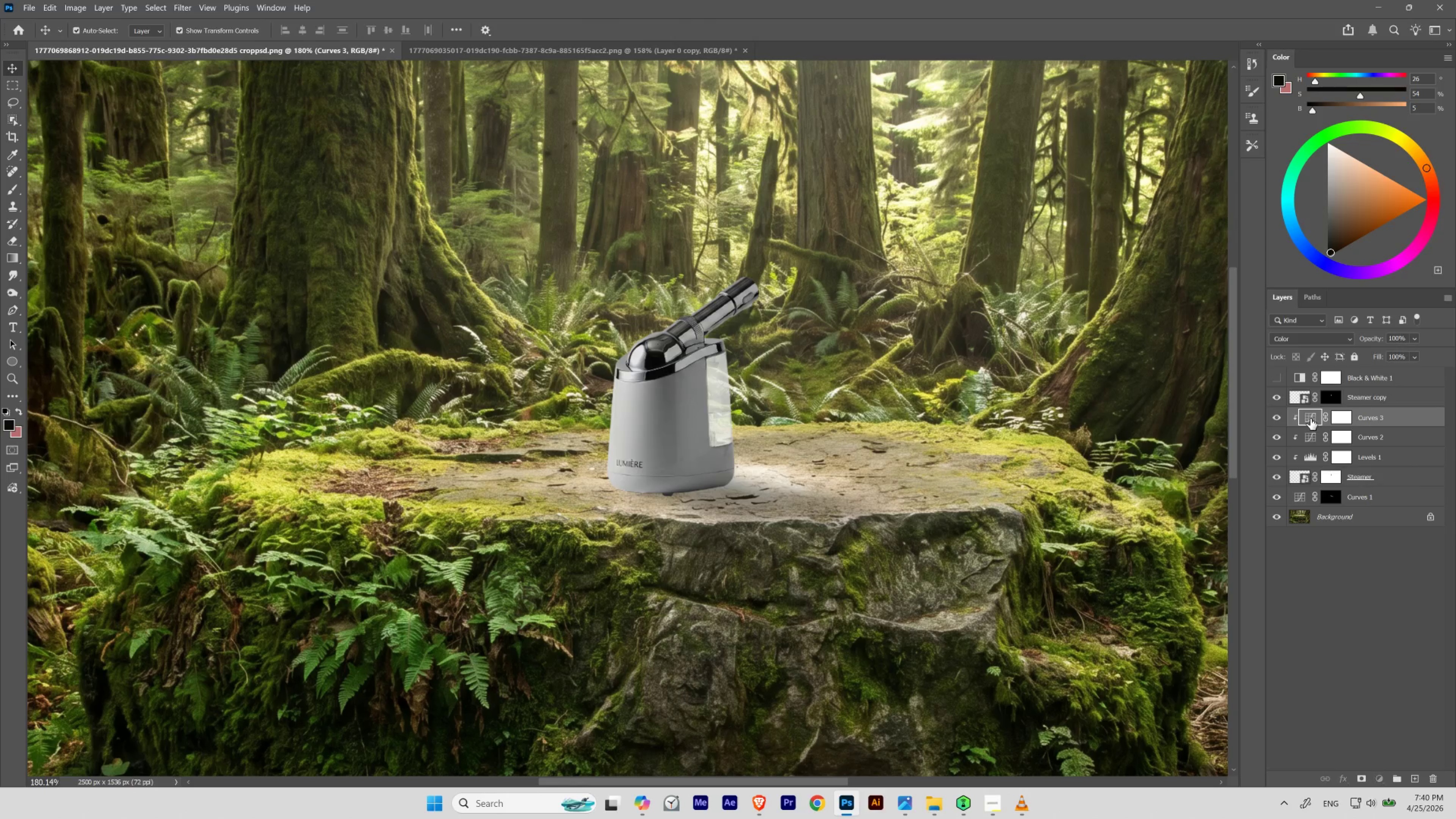 
double_click([1310, 418])
 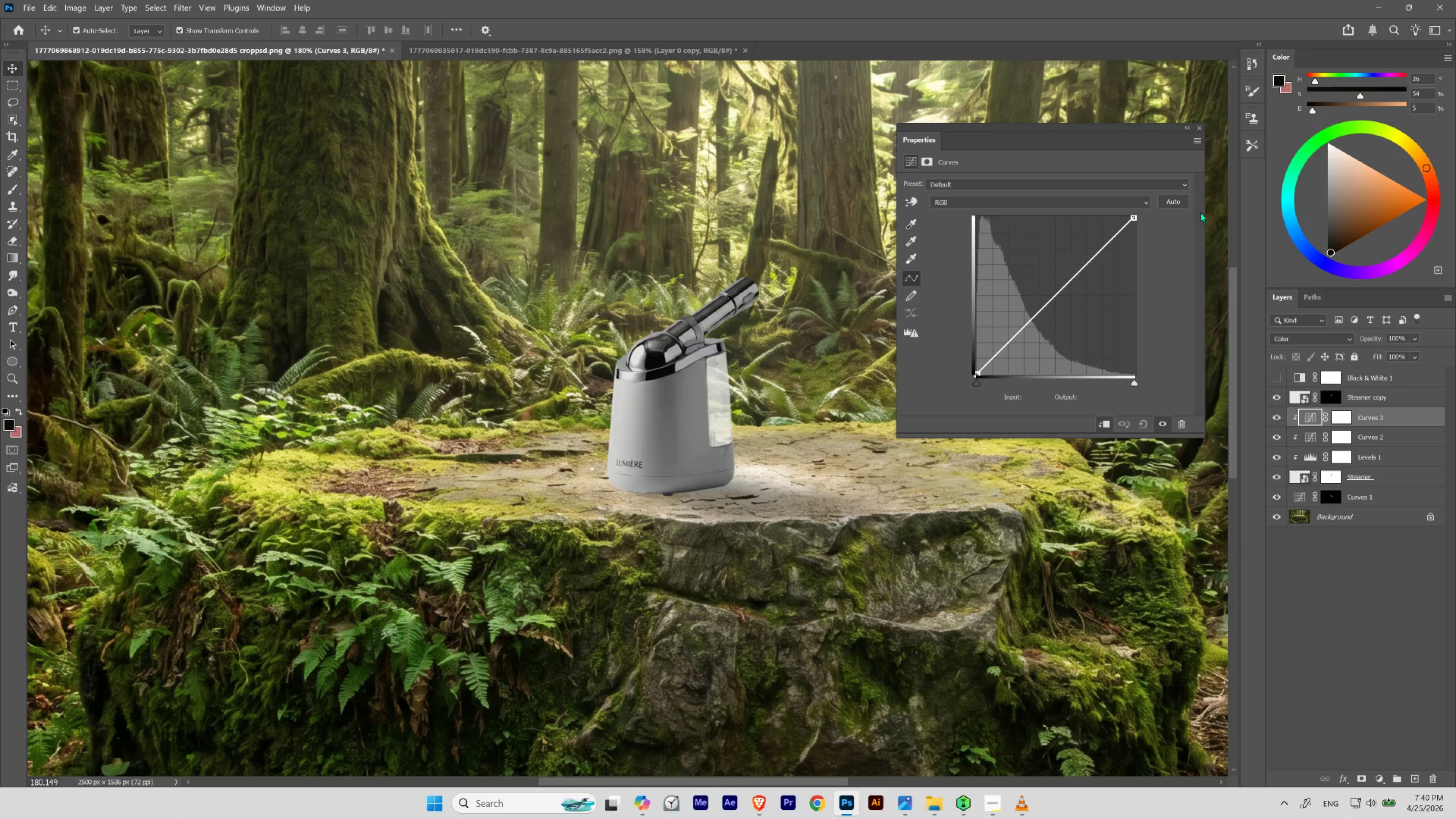 
hold_key(key=AltLeft, duration=1.46)
left_click([1180, 203])
 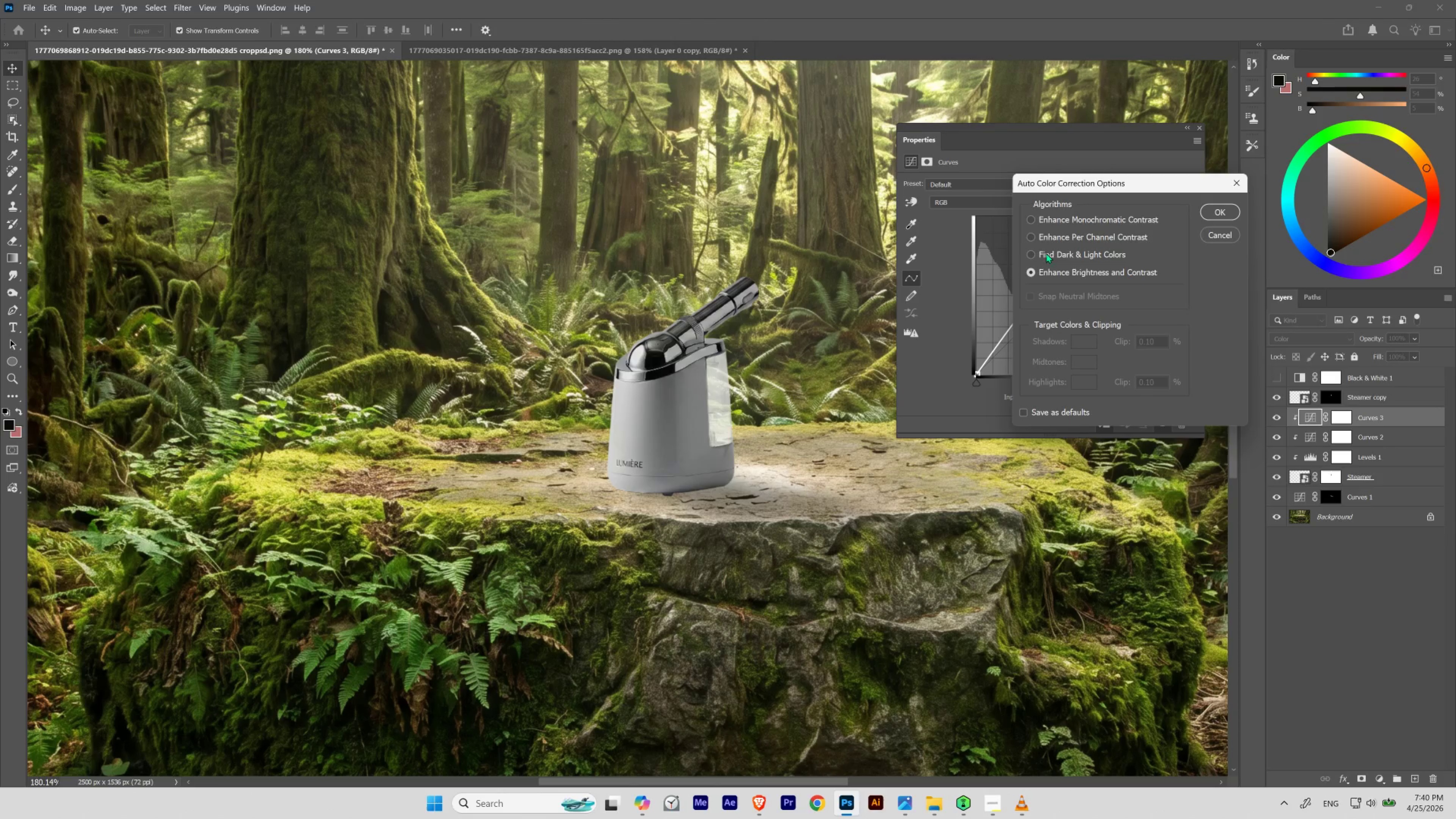 
left_click_drag(start_coordinate=[1074, 182], to_coordinate=[986, 153])
 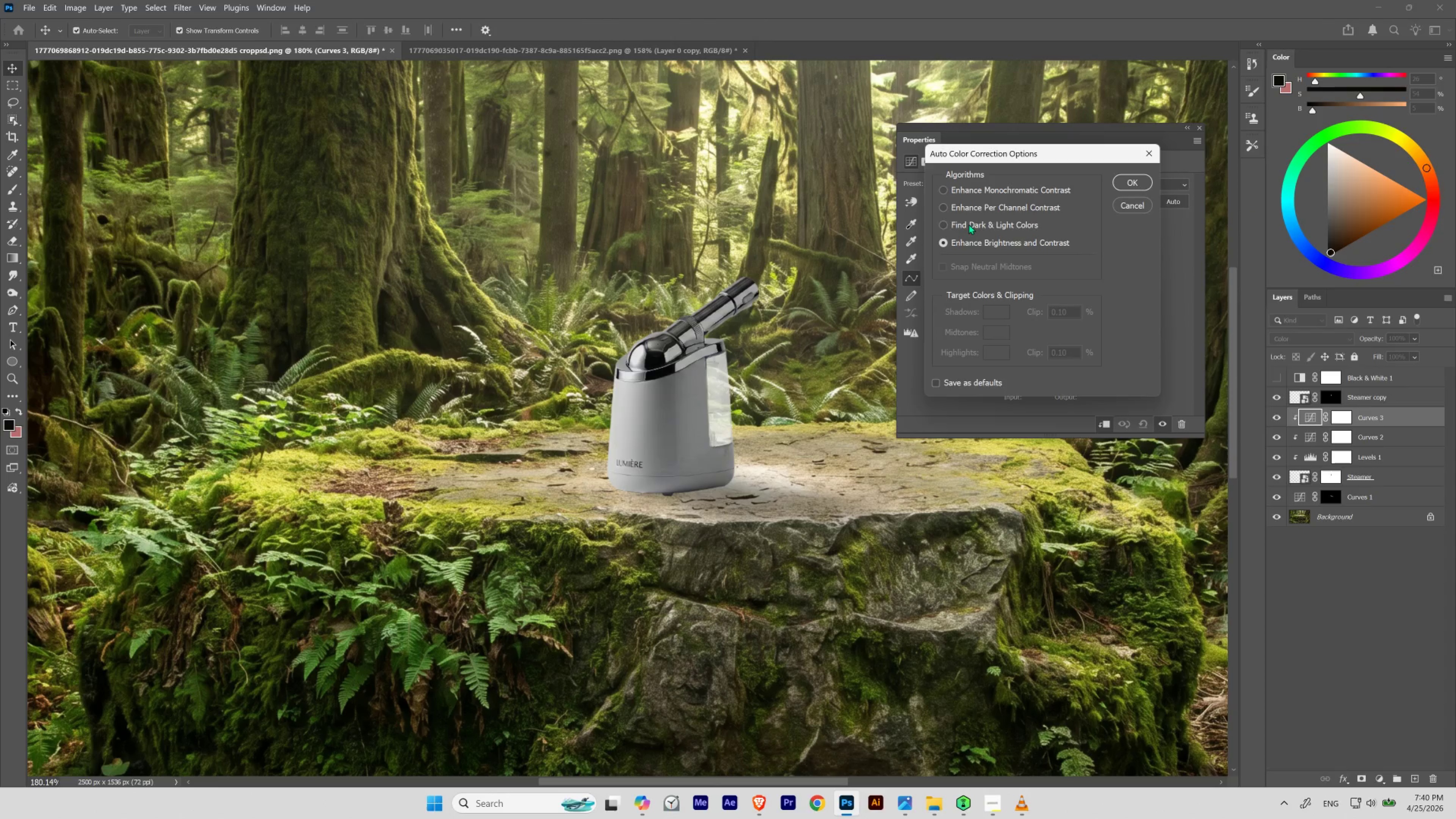 
left_click([969, 224])
 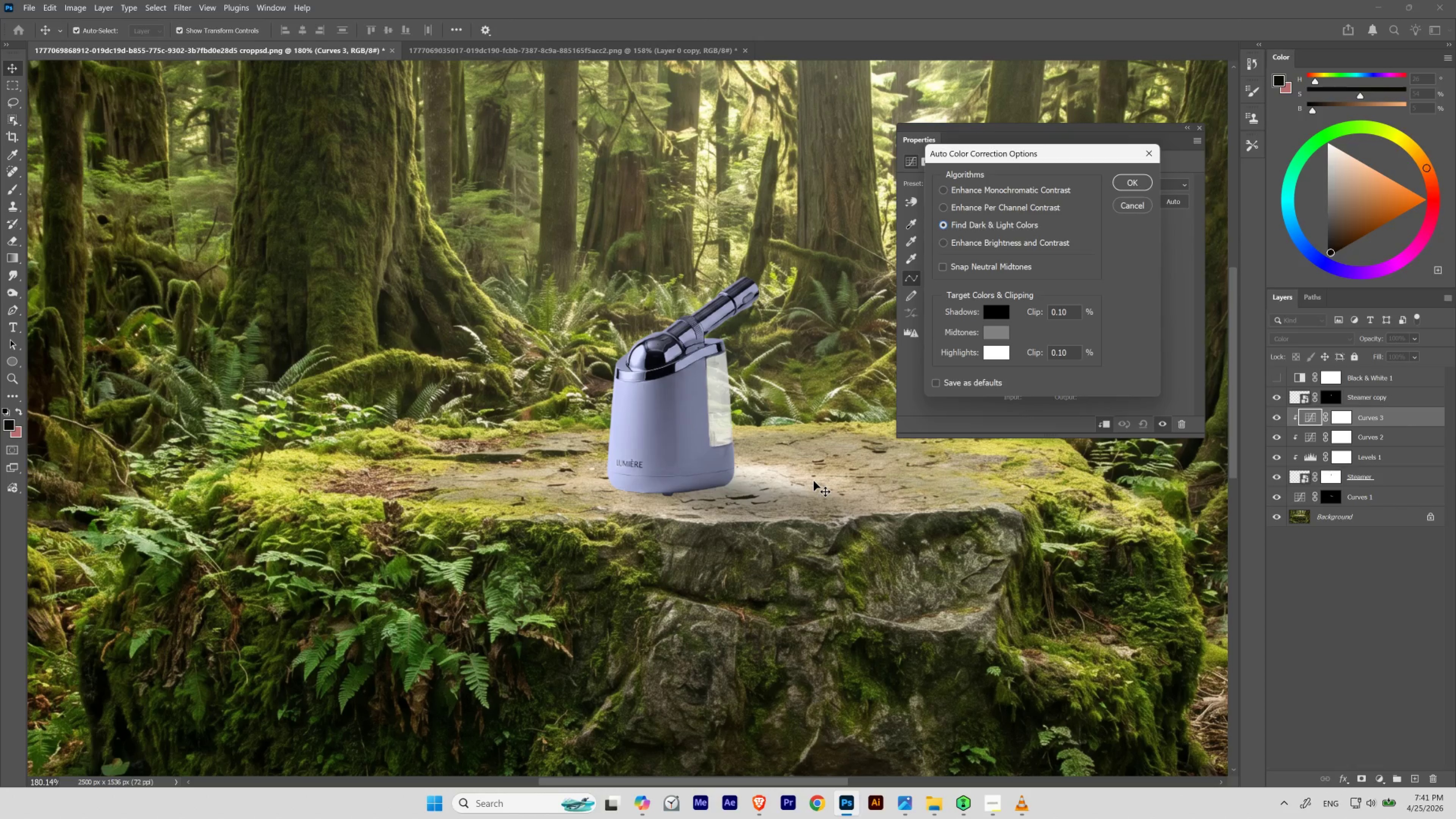 
key(I)
 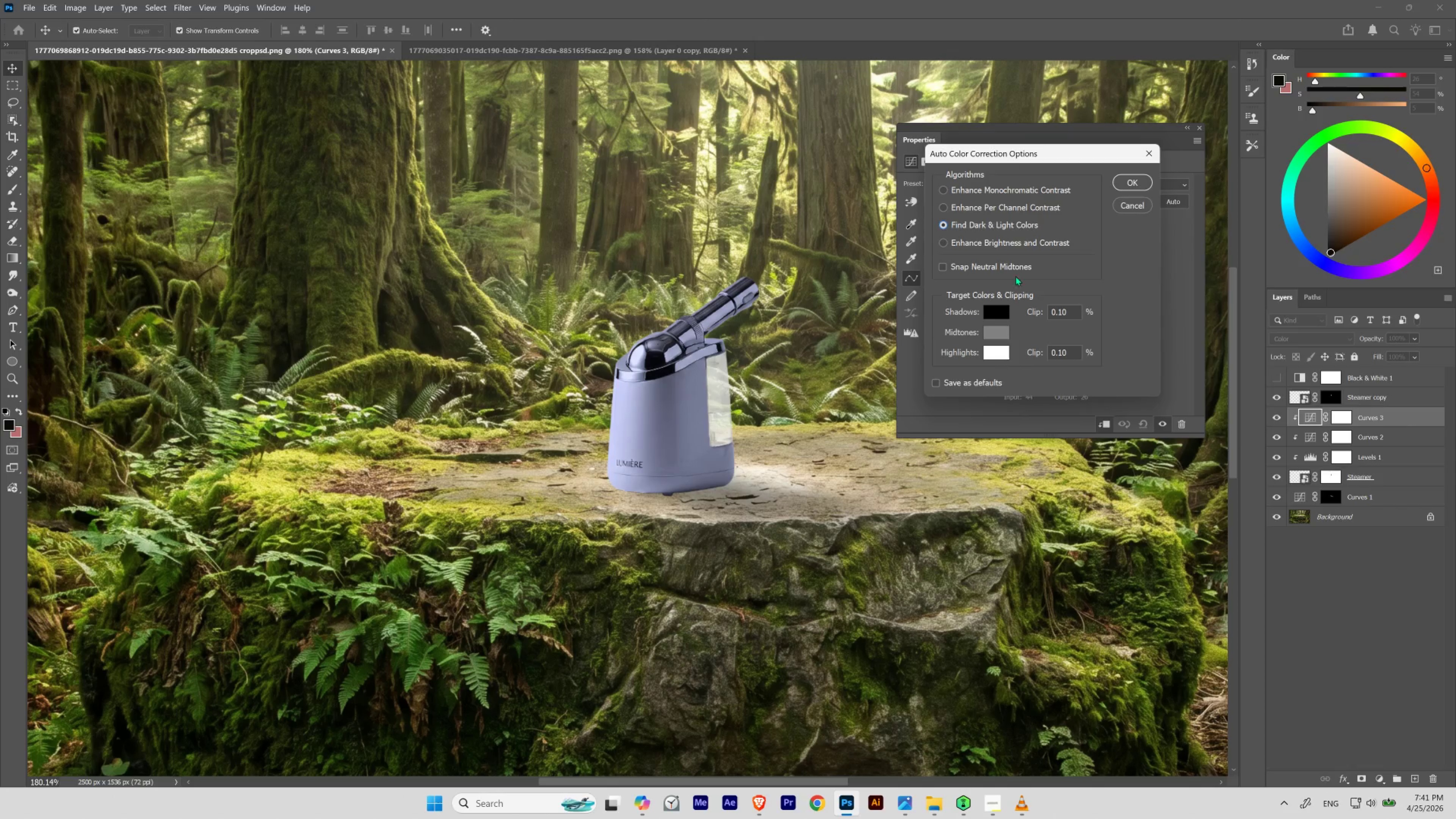 
left_click([1124, 208])
 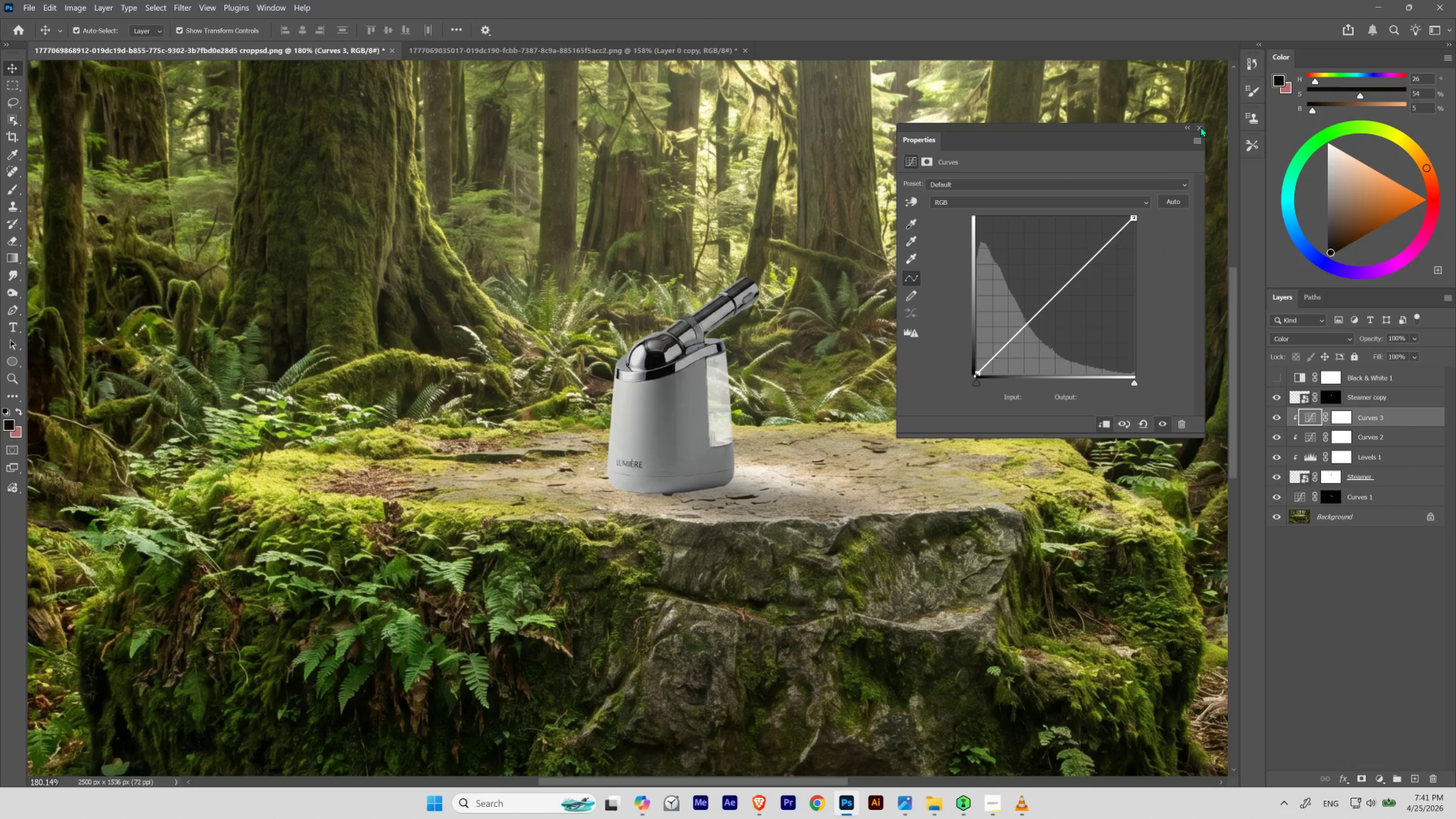 
left_click([1201, 128])
 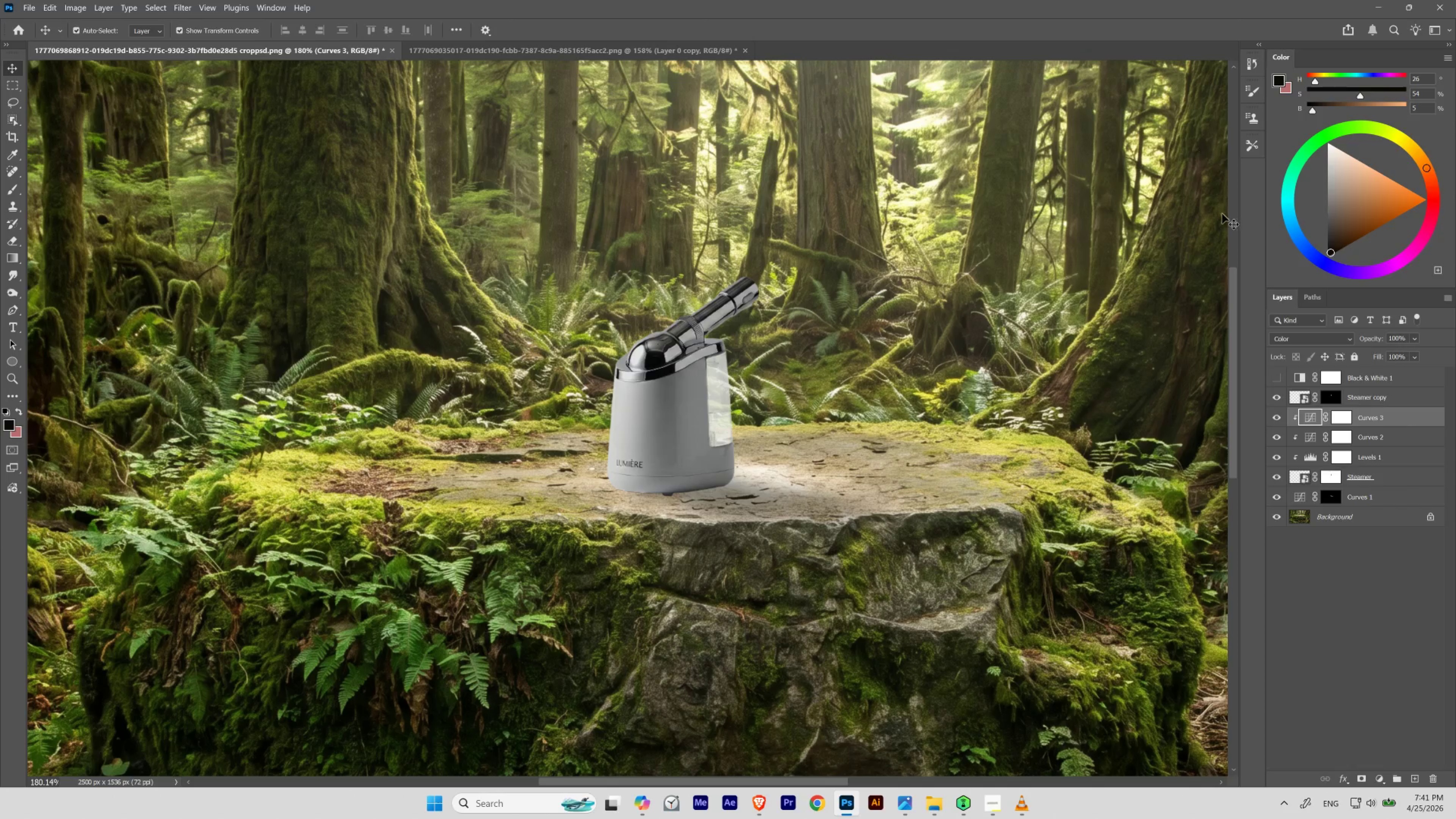 
key(Control+Z)
 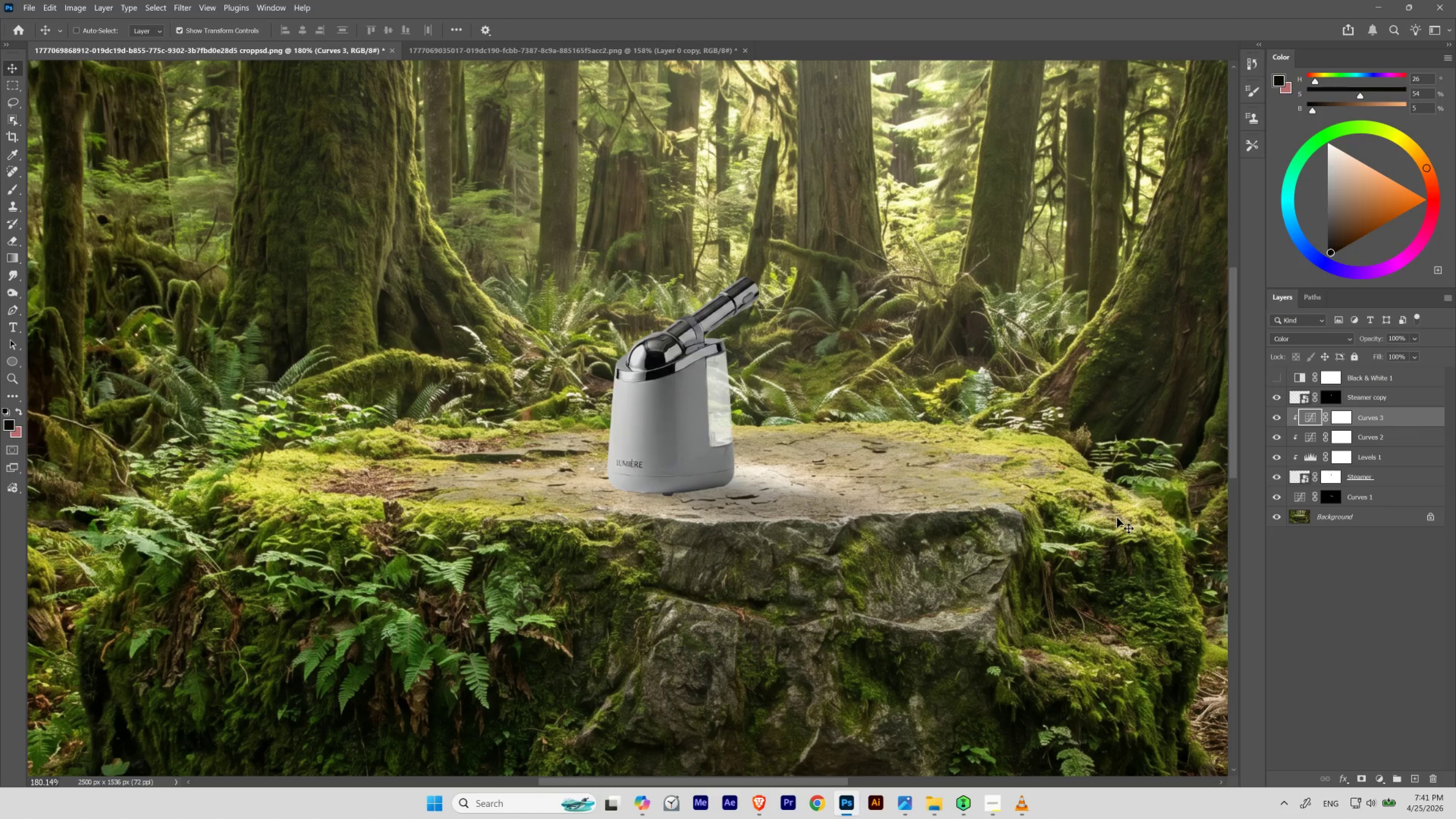 
key(Control+Z)
 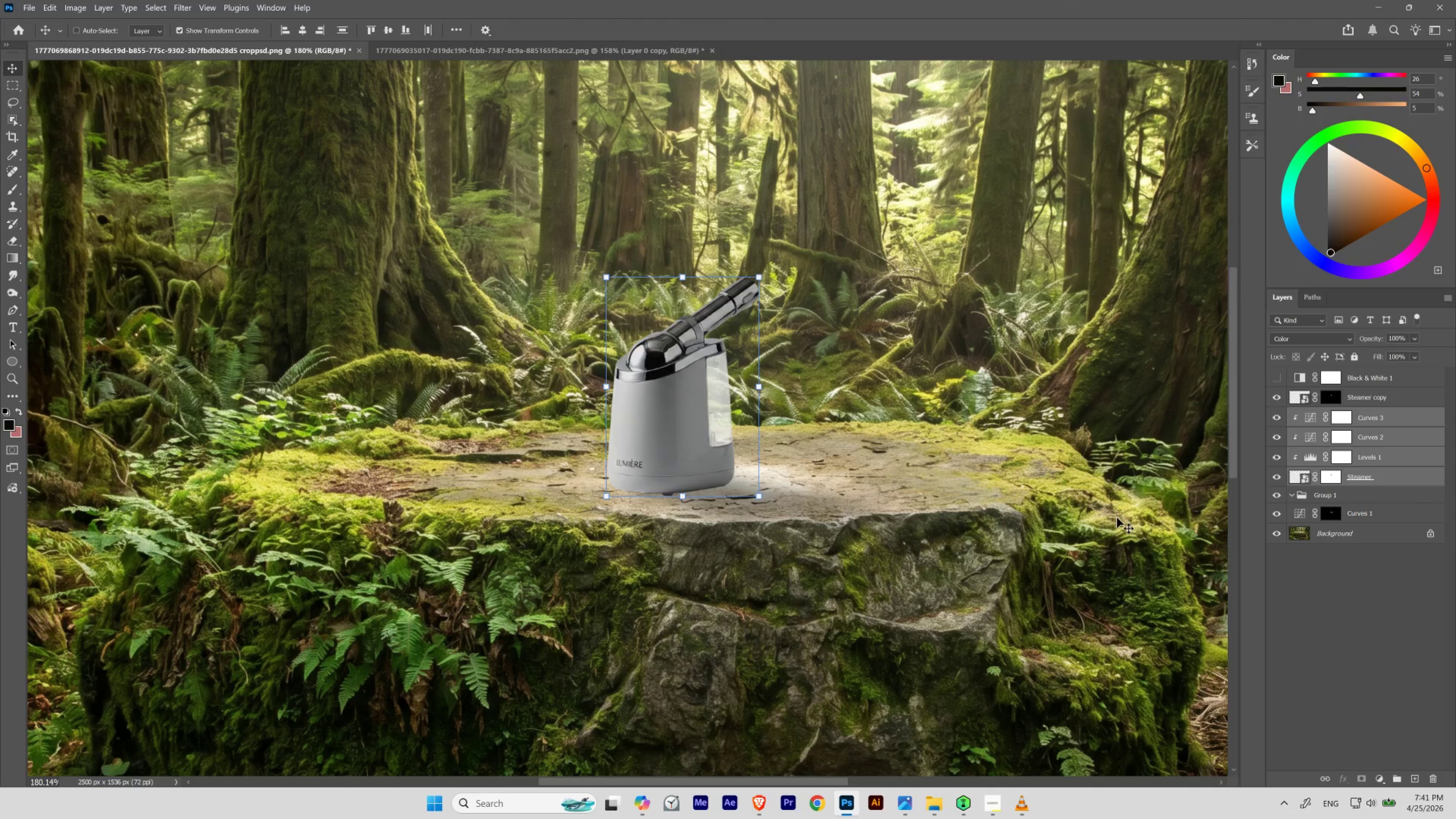 
key(Control+Z)
 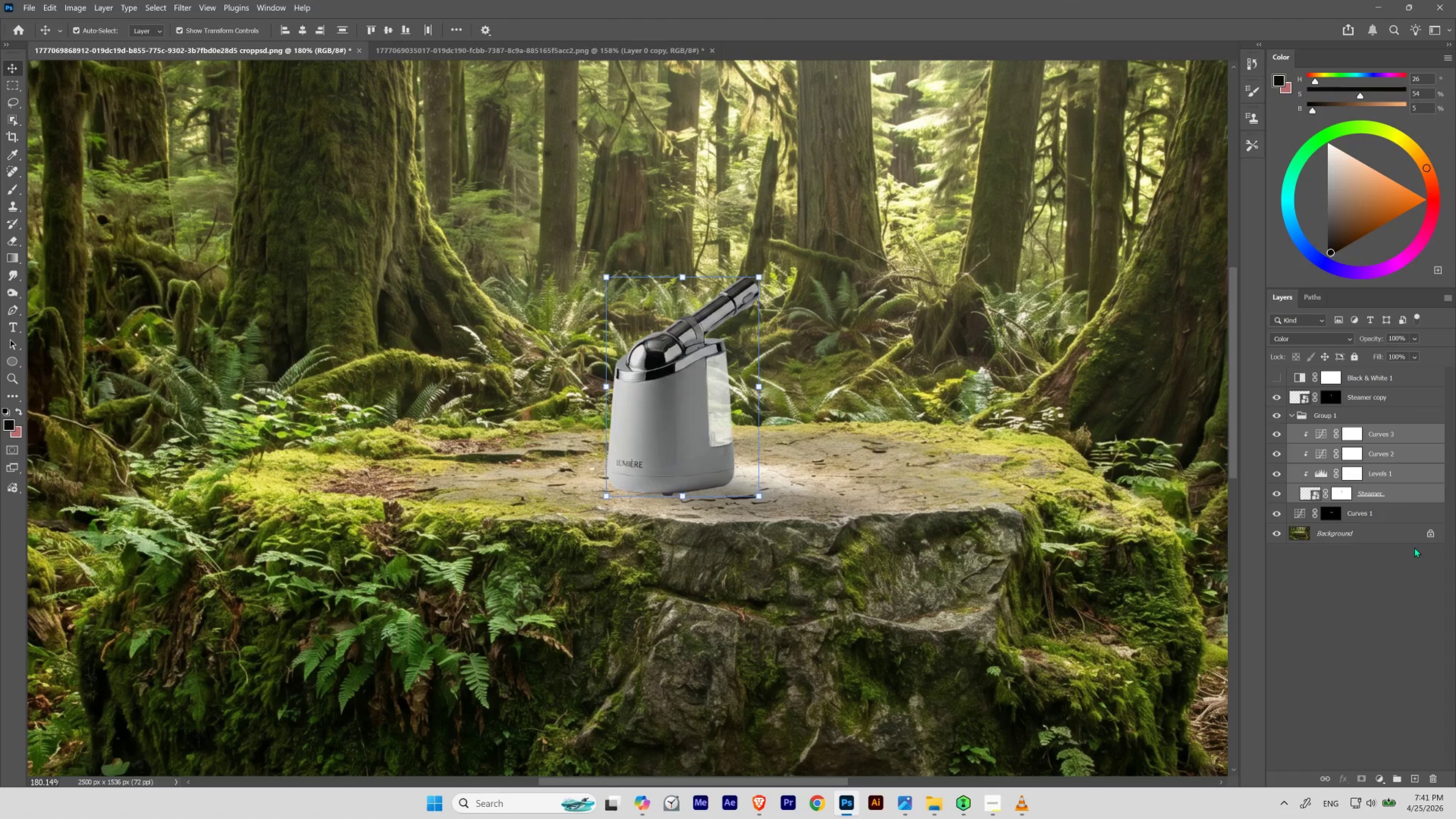 
left_click([1368, 624])
 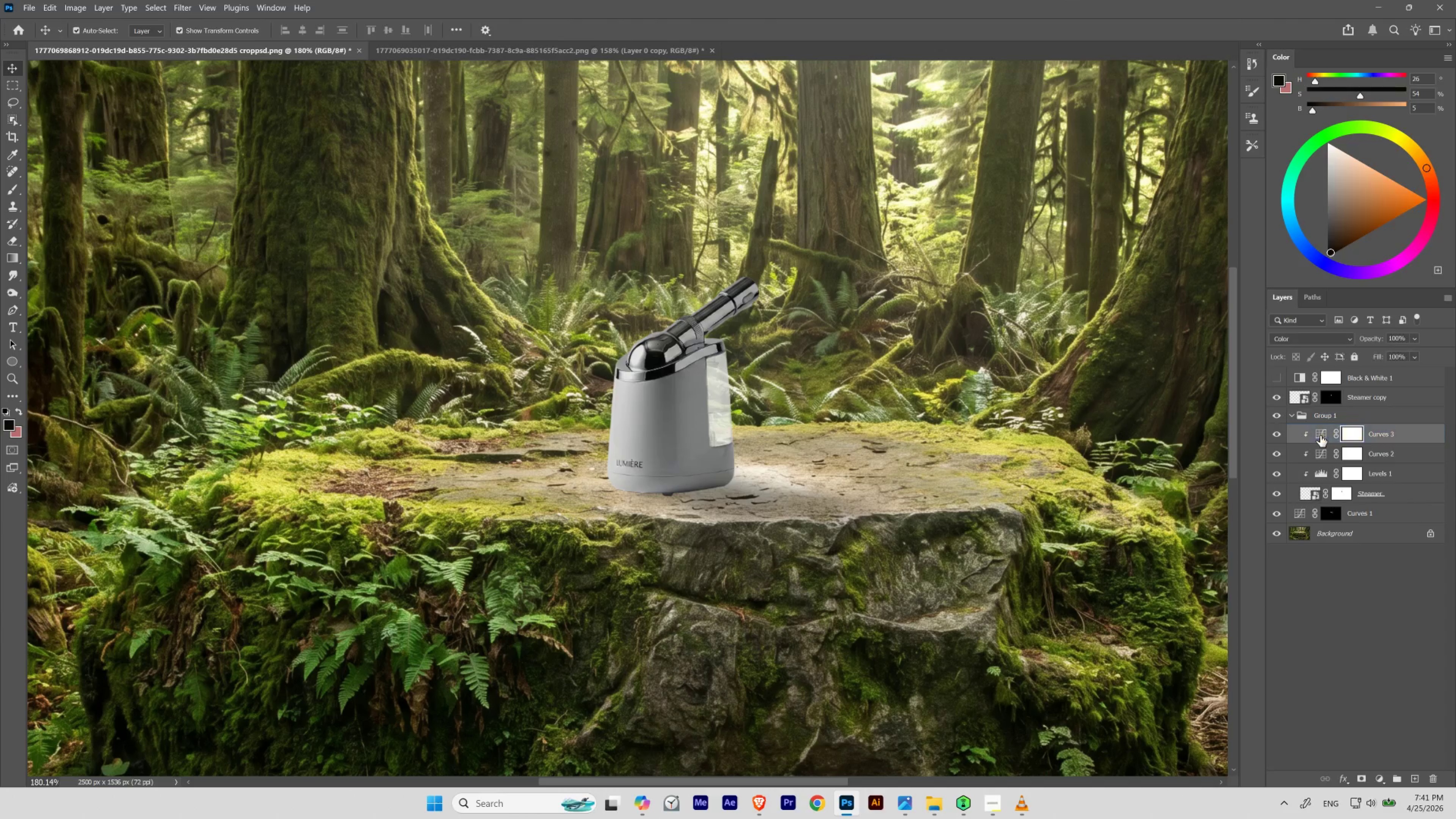 
double_click([1320, 435])
 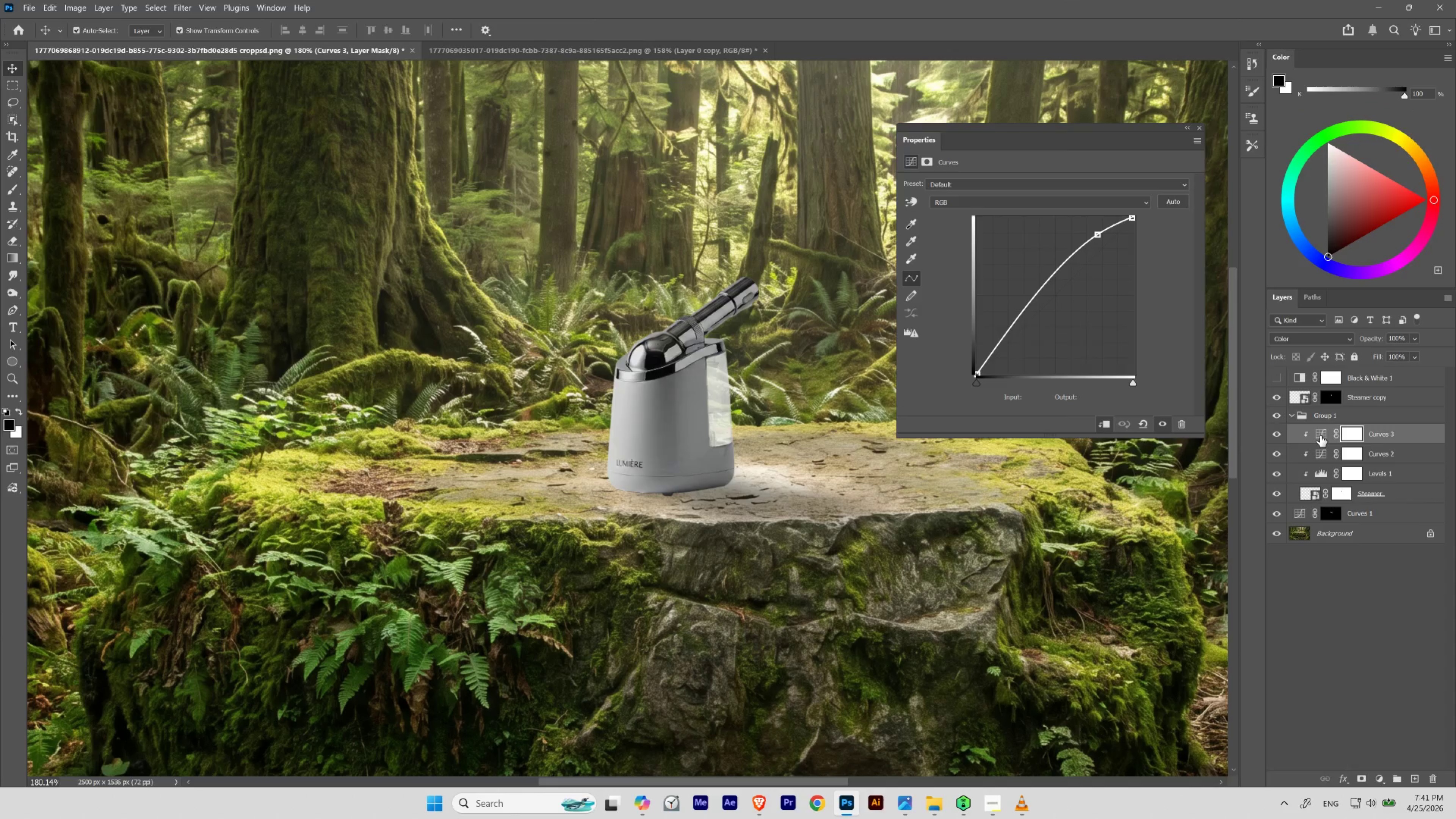 
triple_click([1320, 435])
 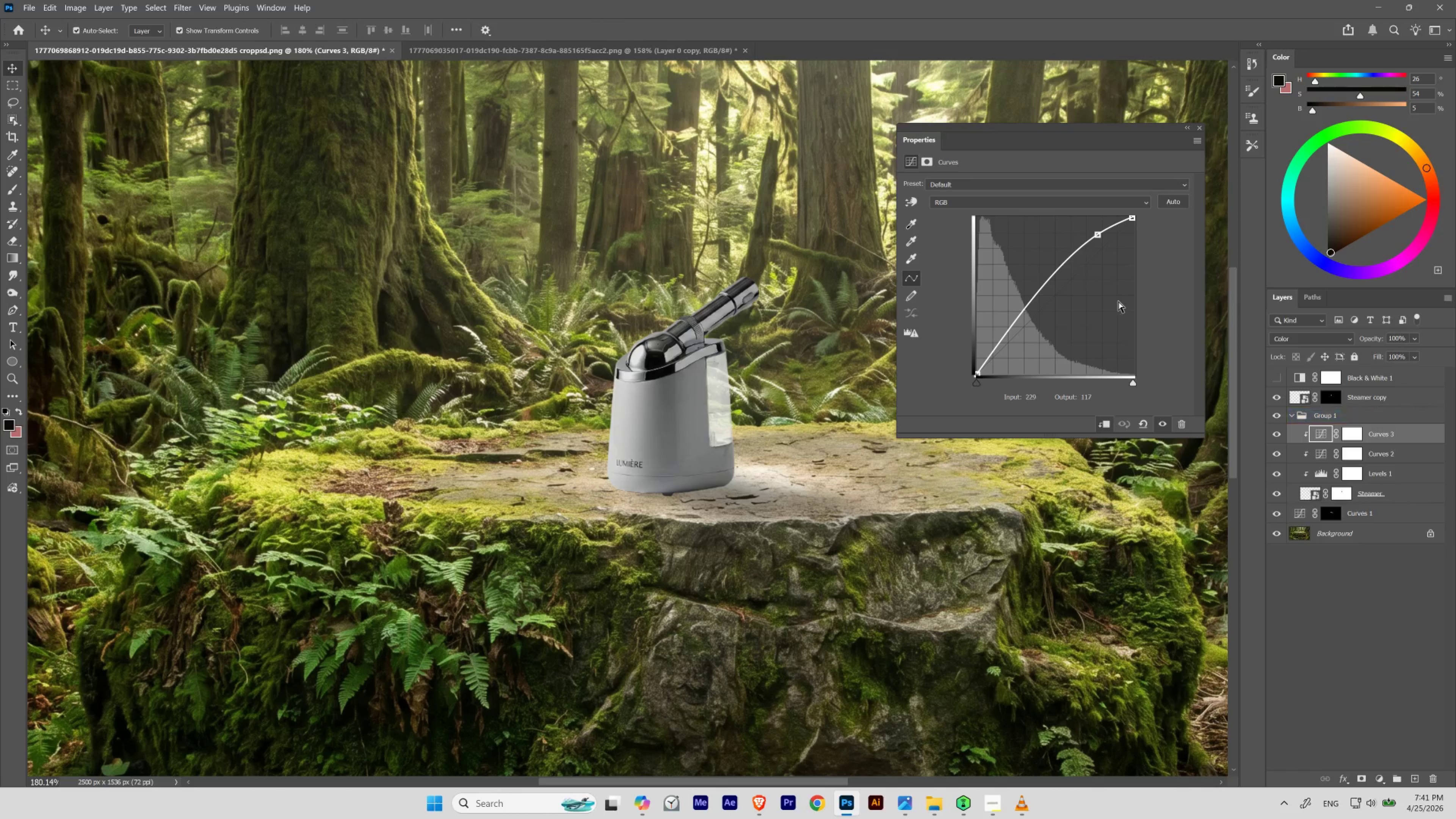 
left_click_drag(start_coordinate=[1099, 236], to_coordinate=[1199, 621])
 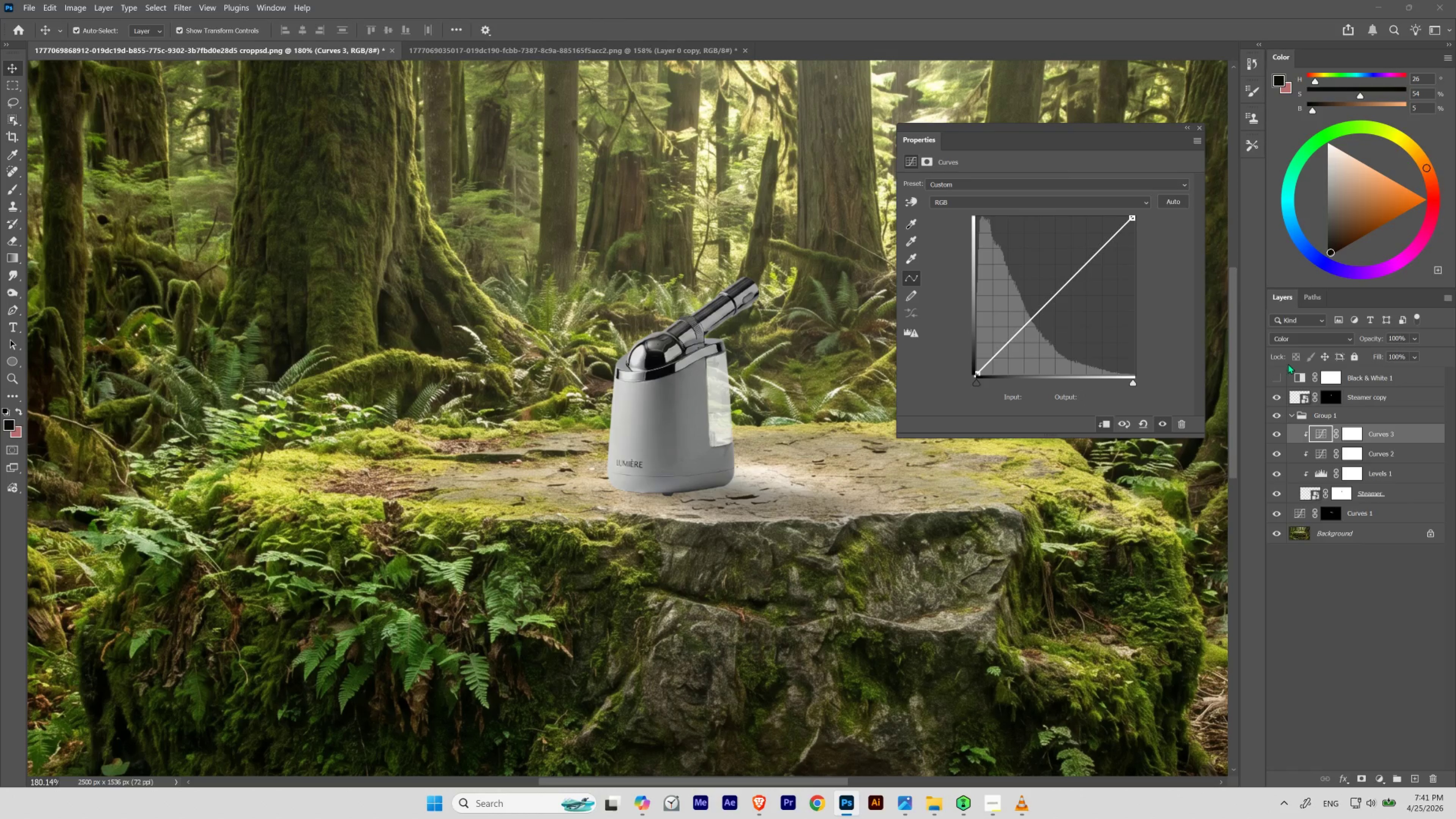 
left_click([1320, 430])
 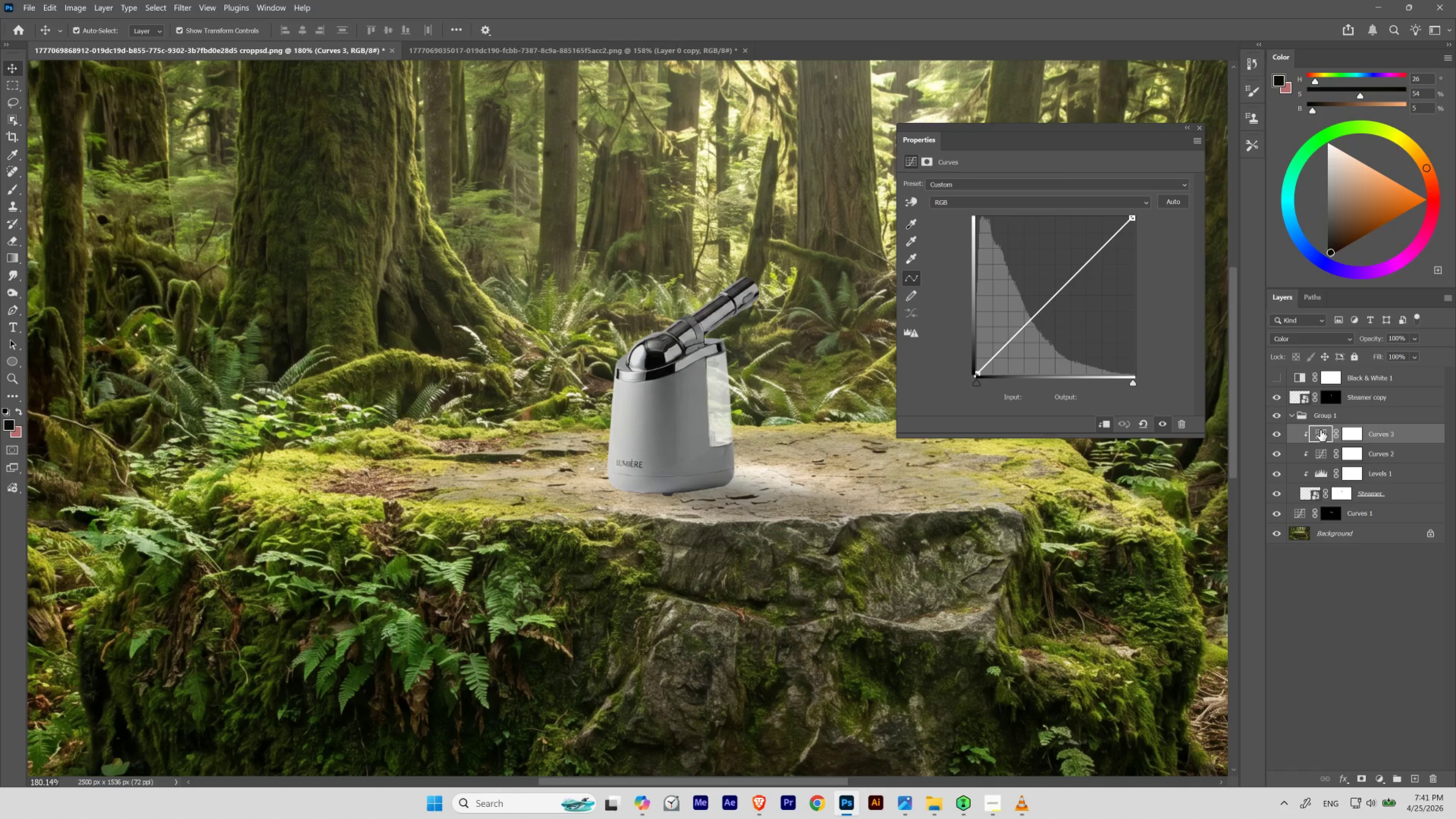 
left_click([1320, 433])
 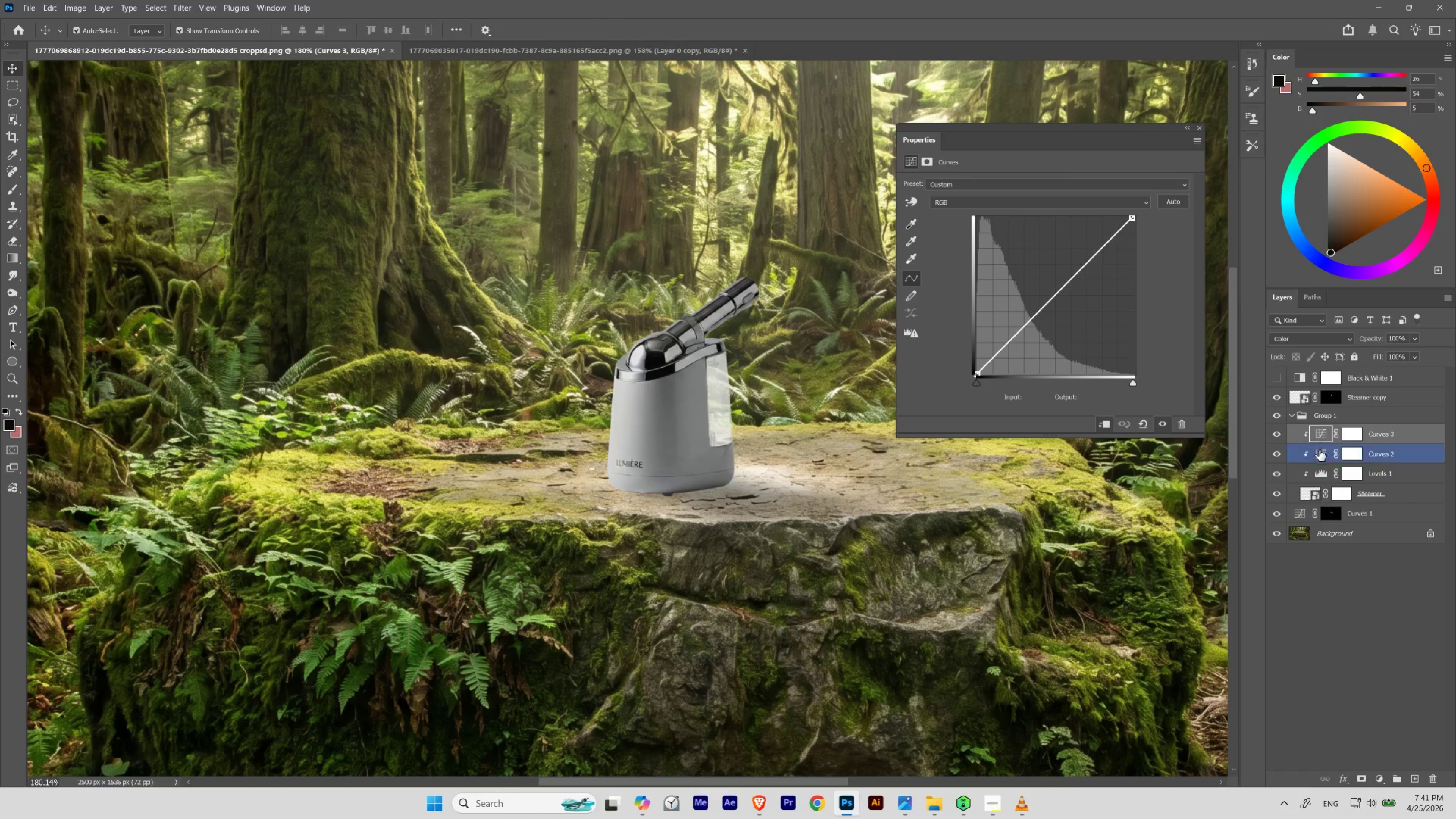 
left_click([1319, 452])
 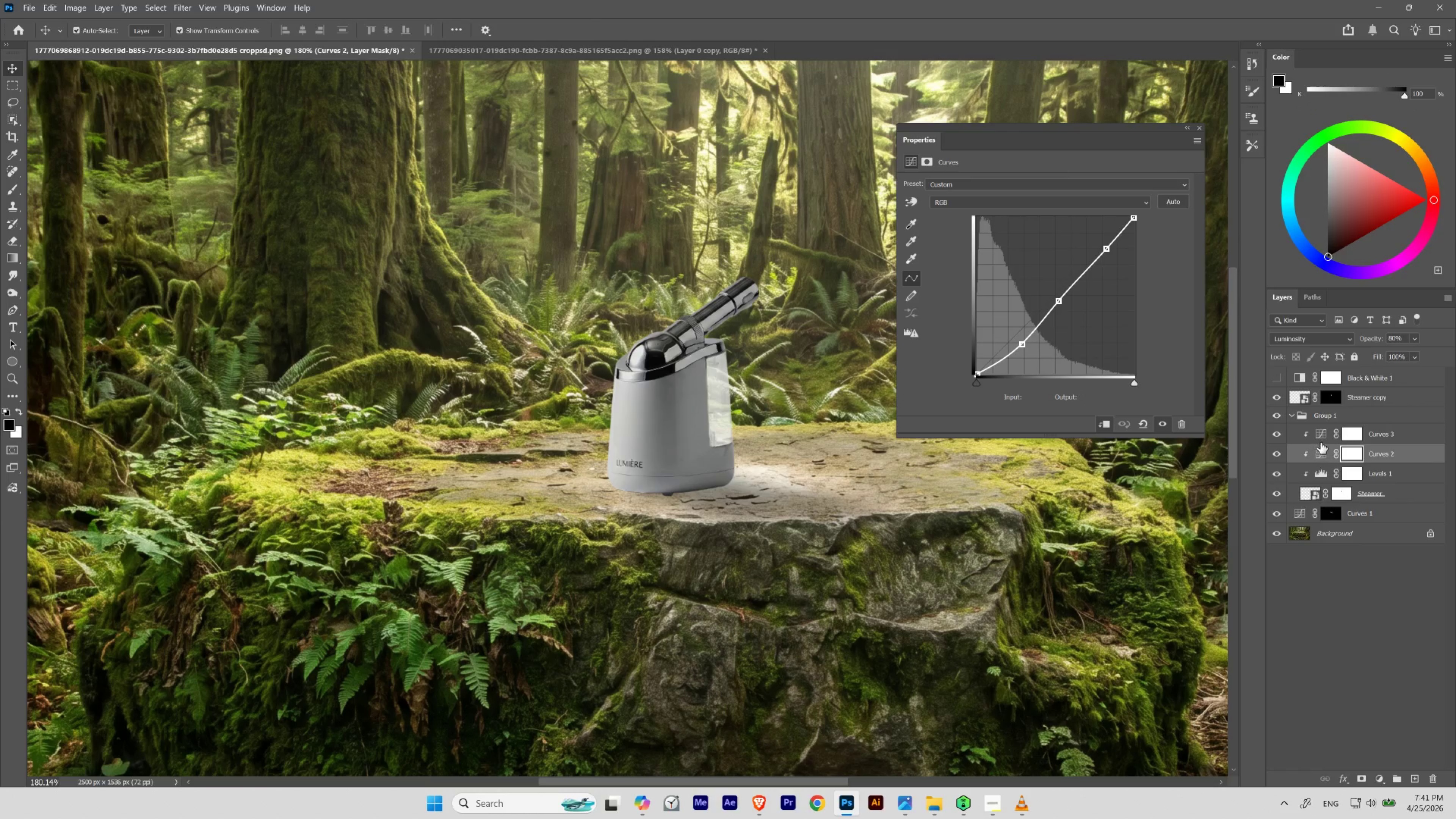 
left_click([1321, 434])
 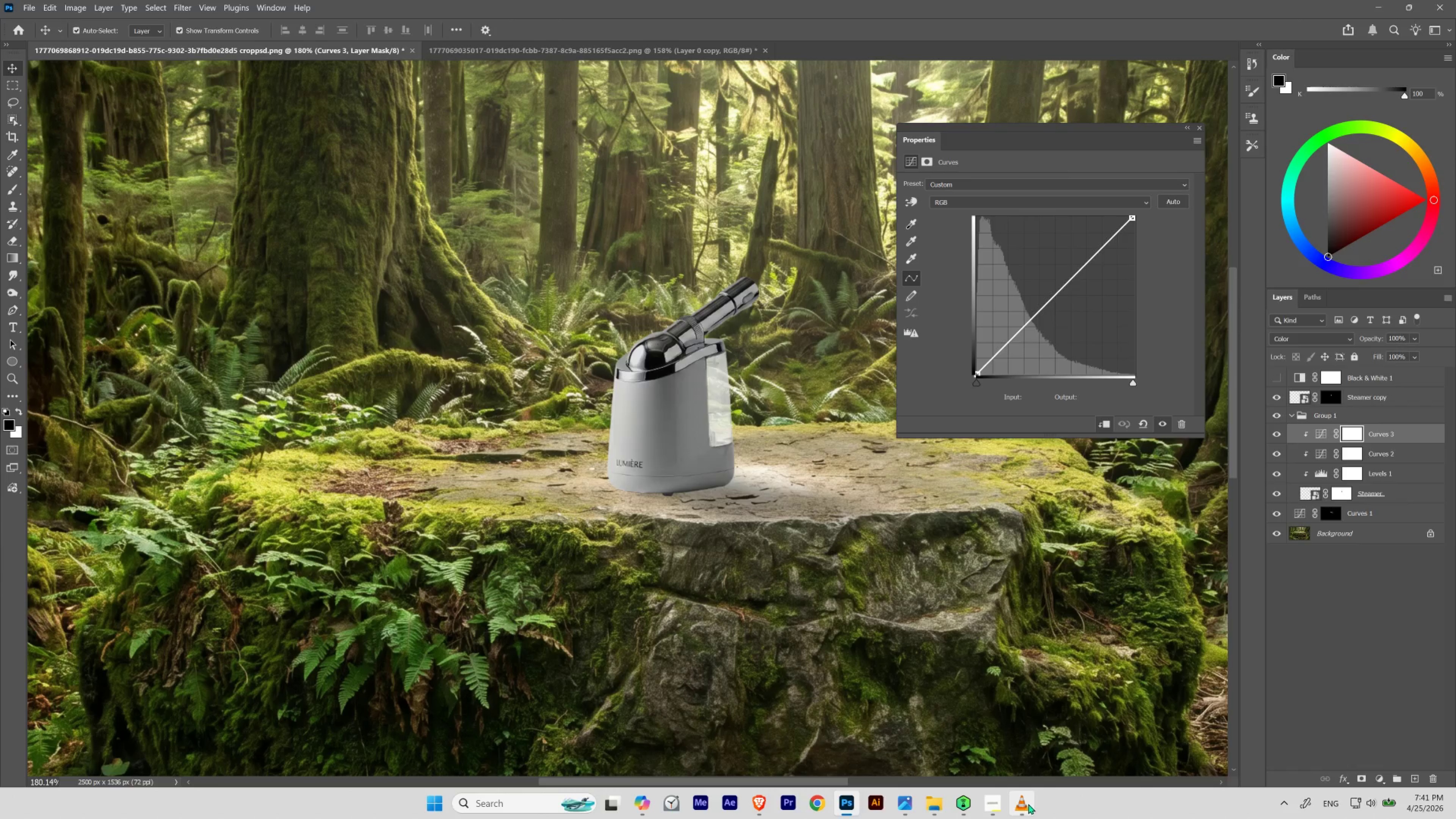 
key(Space)
 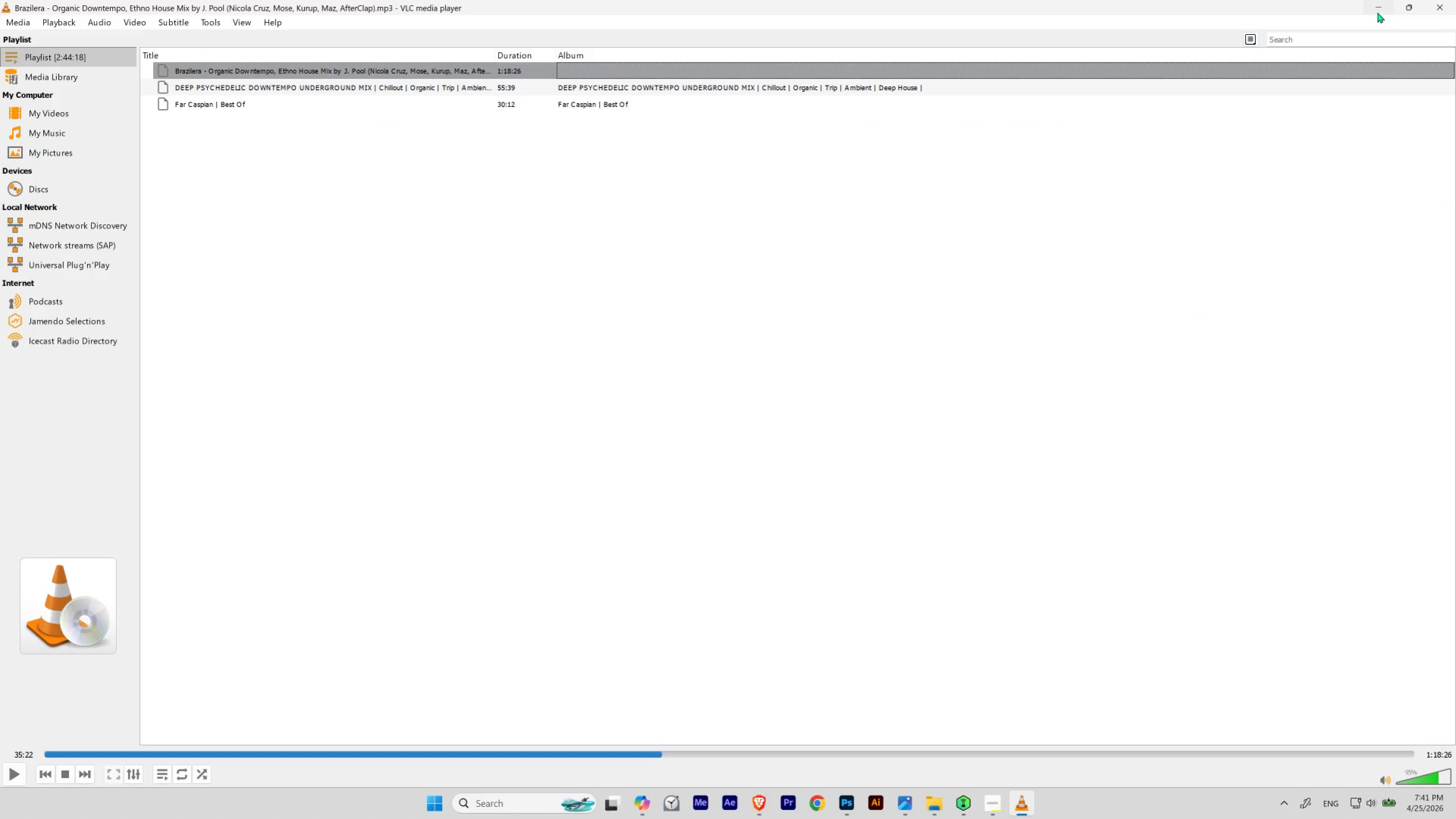 
left_click([1377, 12])
 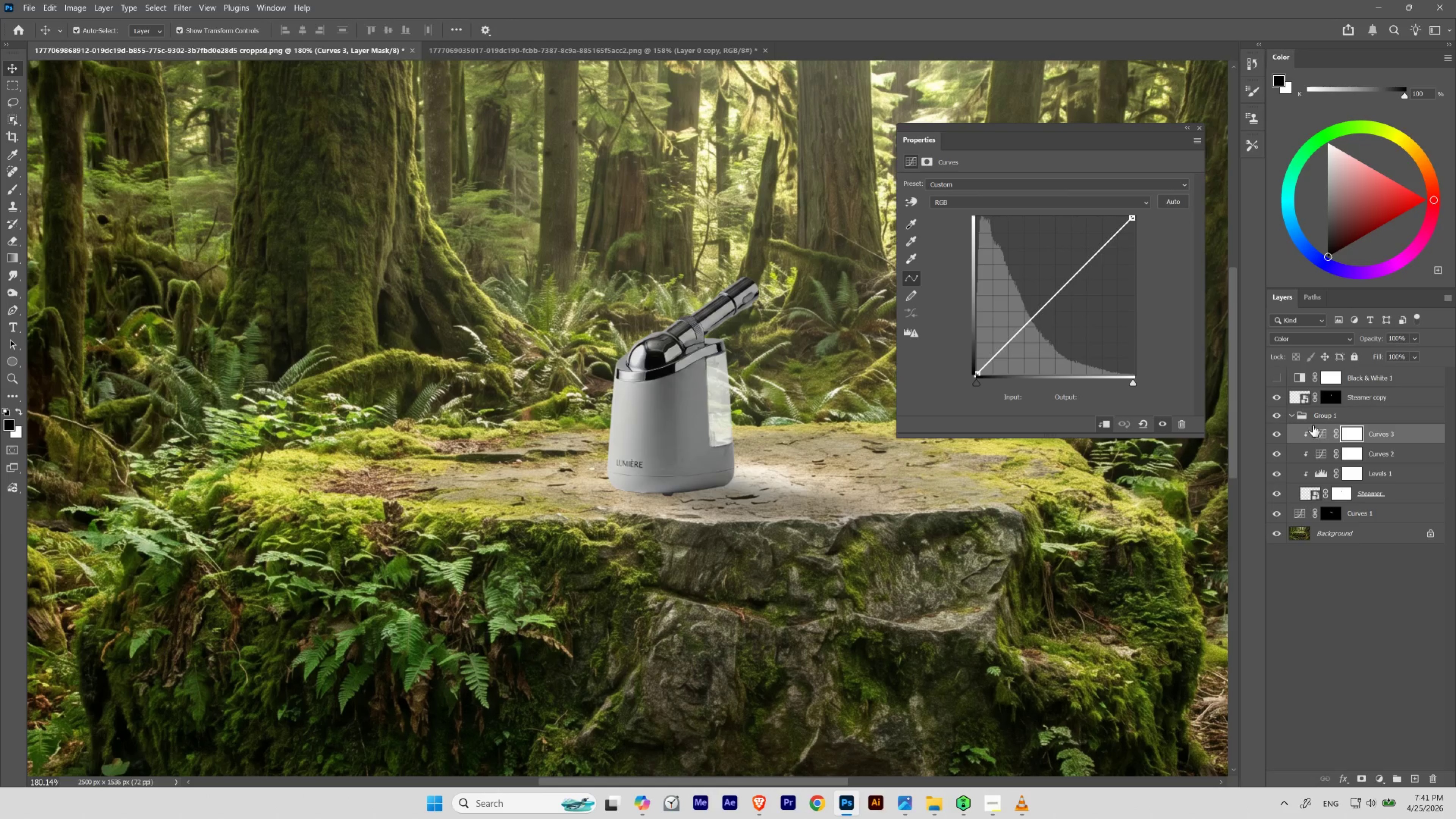 
left_click([1316, 435])
 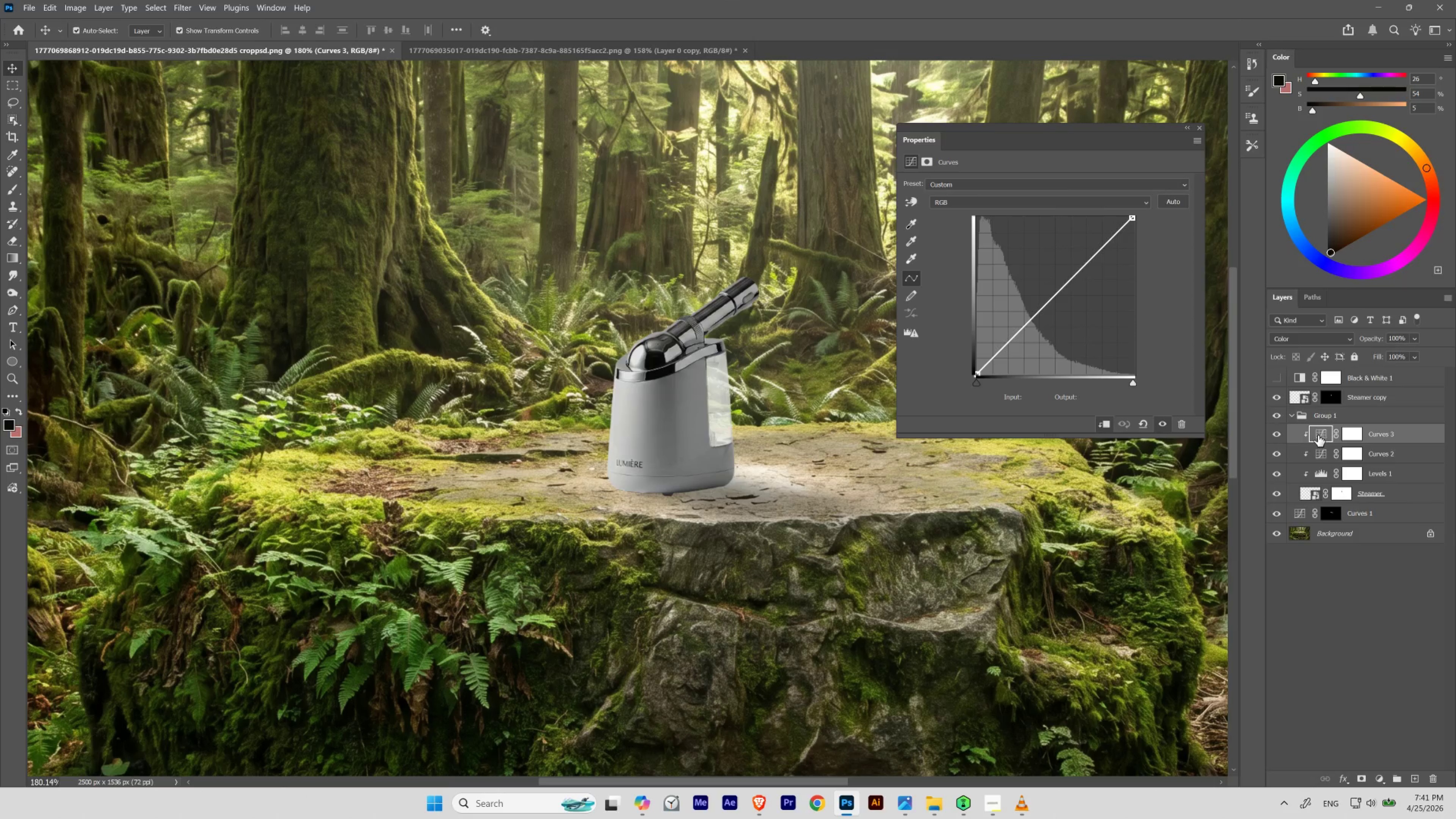 
left_click([1318, 434])
 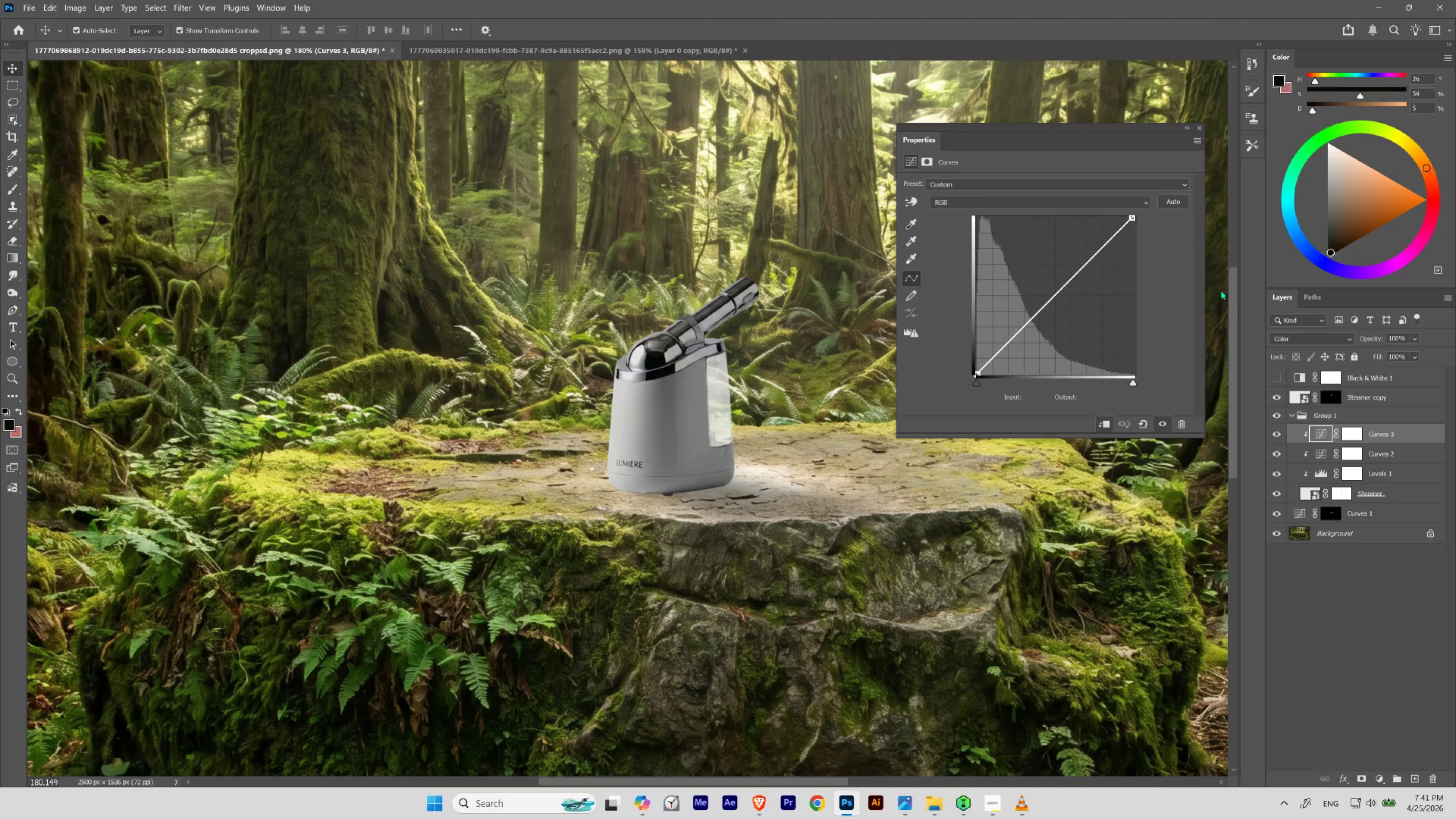 
hold_key(key=AltLeft, duration=0.82)
left_click([1179, 203])
 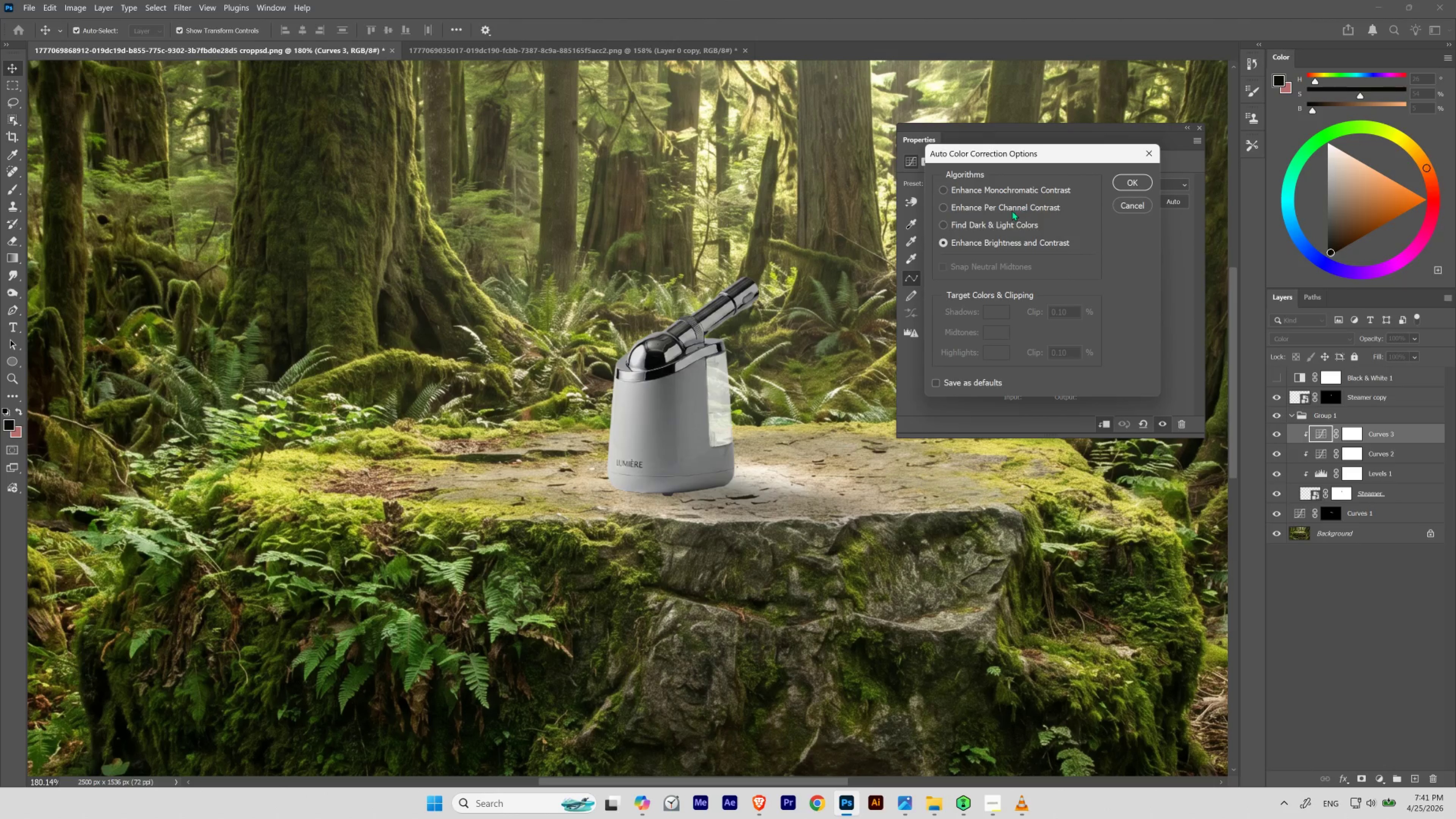 
left_click([994, 226])
 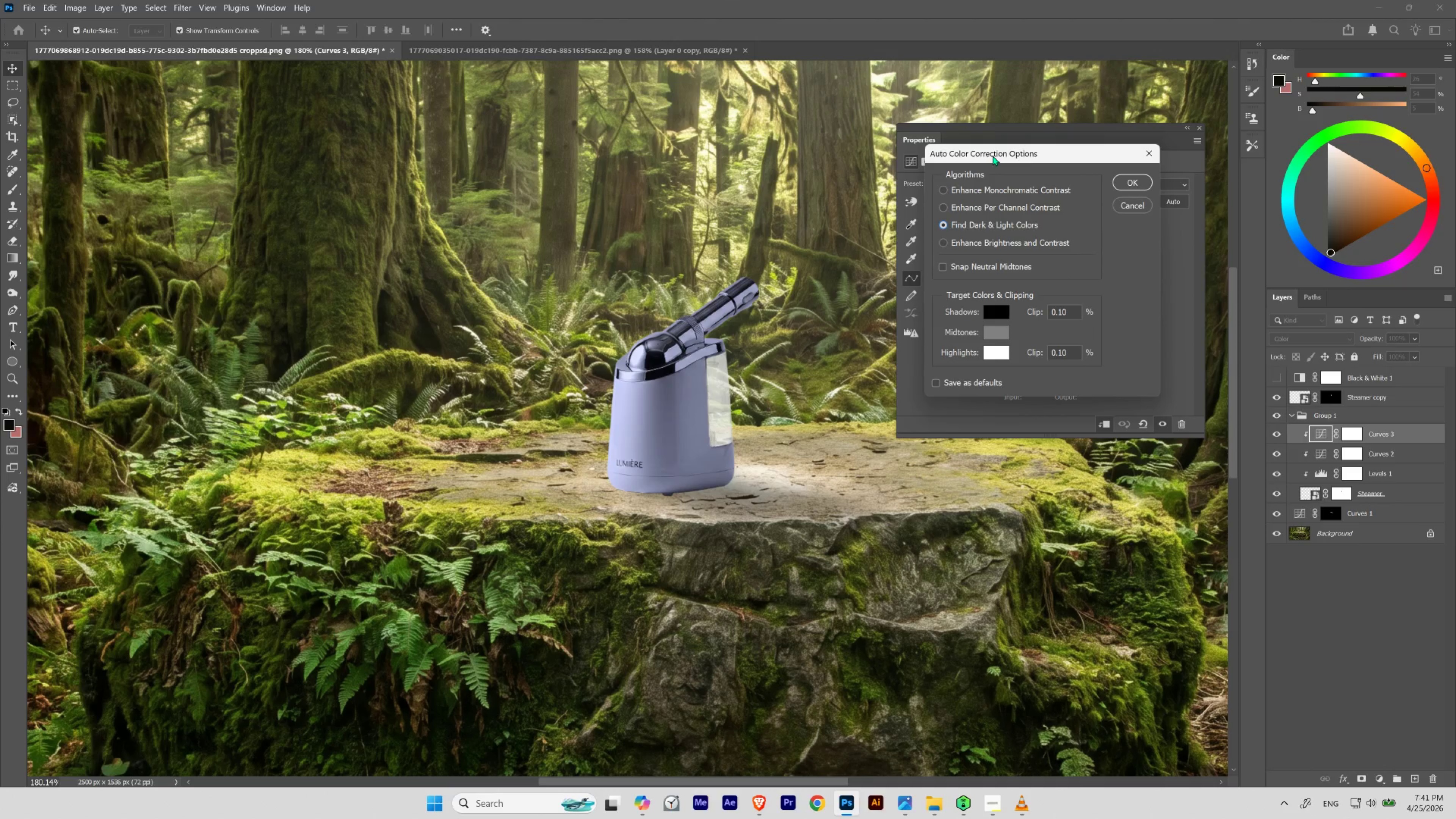 
left_click_drag(start_coordinate=[995, 152], to_coordinate=[944, 177])
 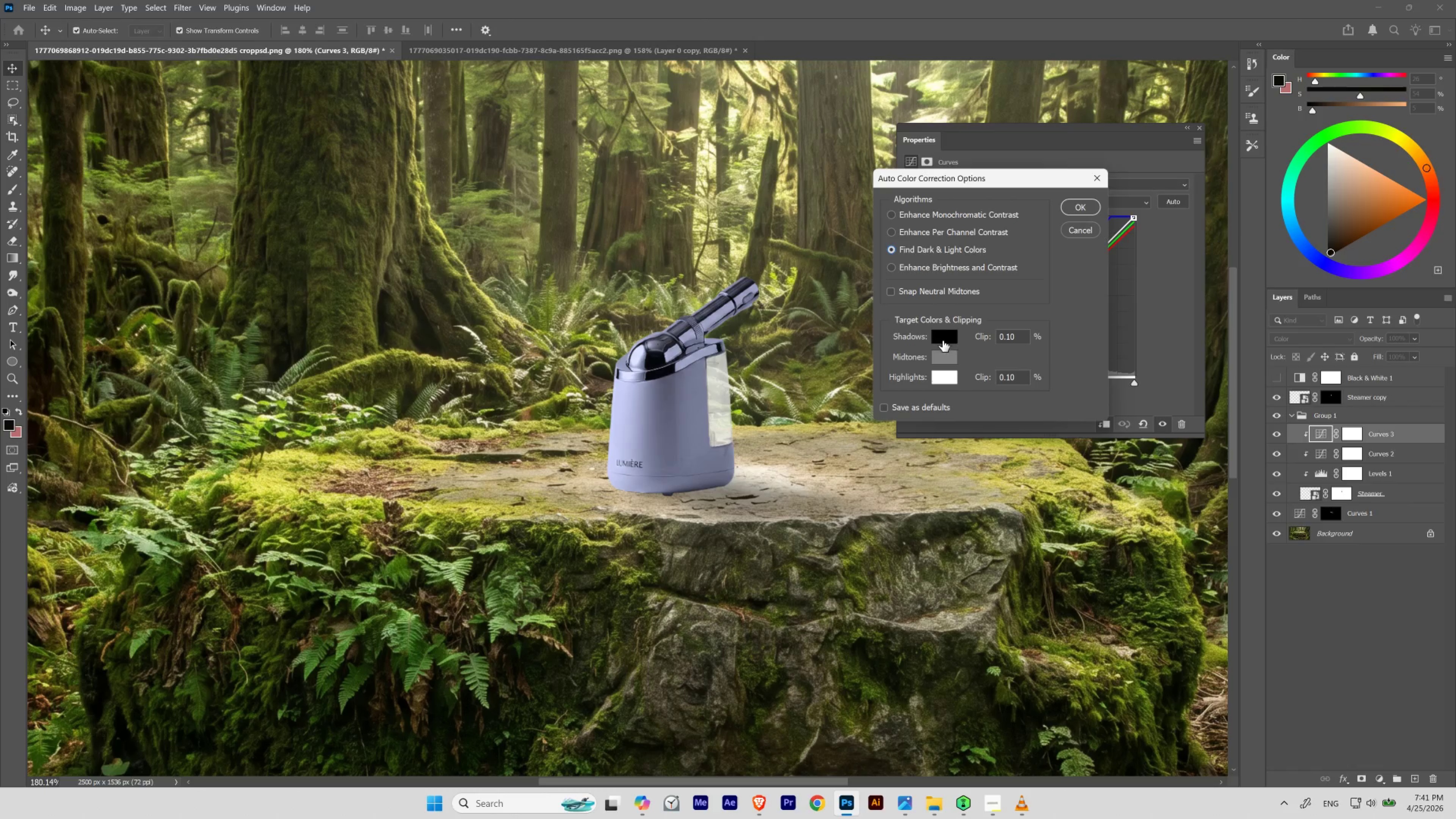 
left_click_drag(start_coordinate=[942, 340], to_coordinate=[898, 113])
 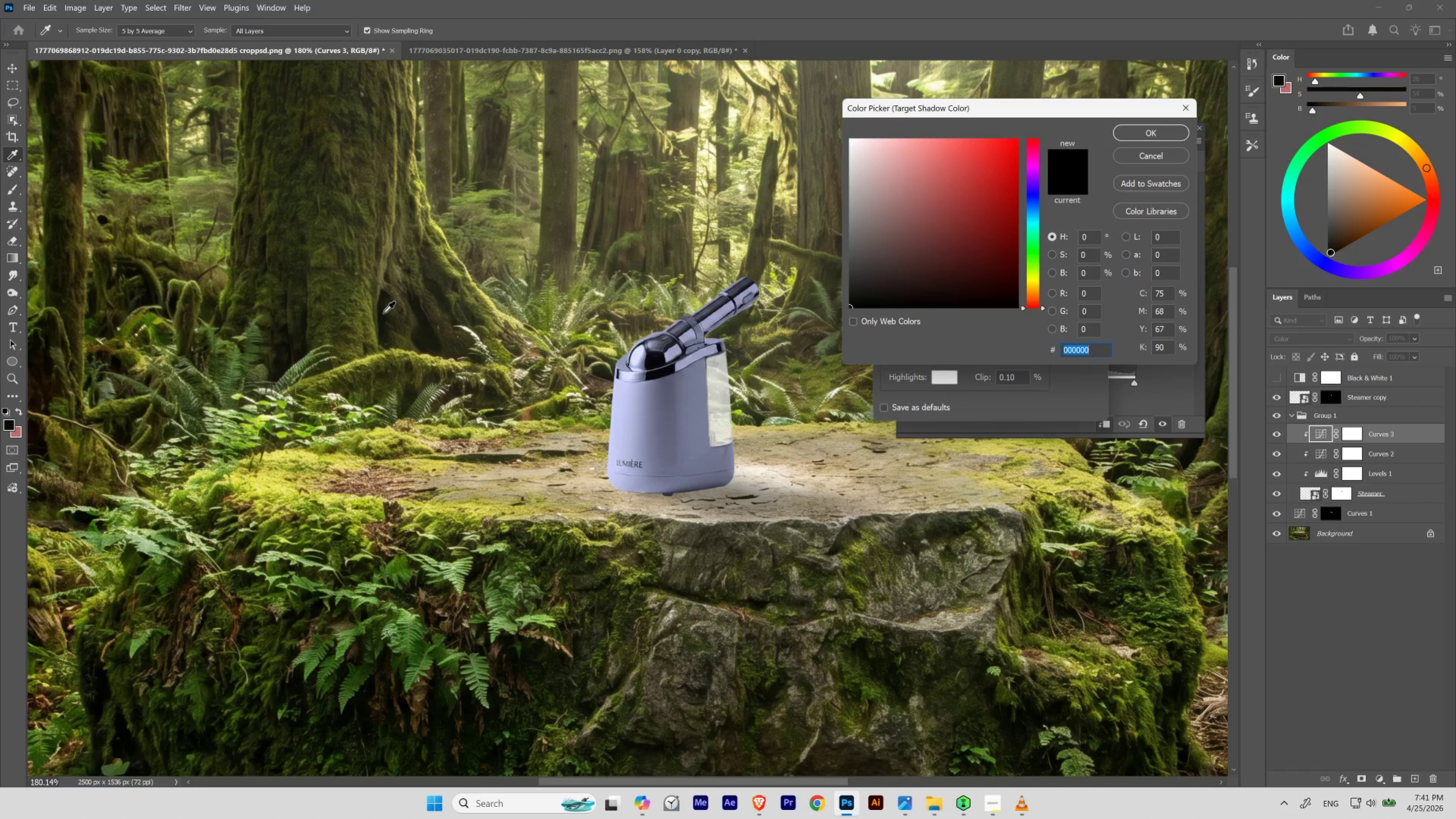 
left_click([381, 315])
 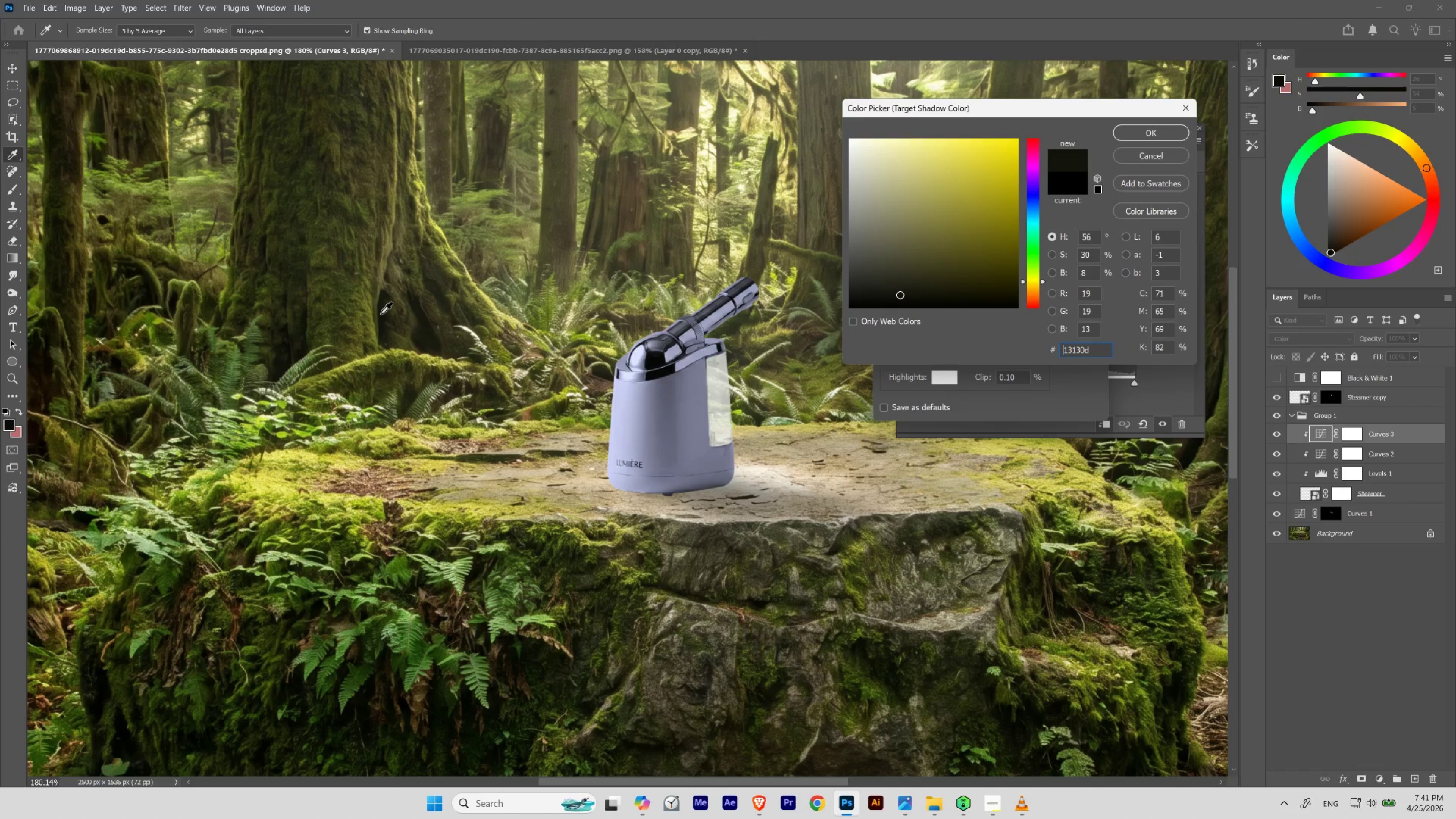 
left_click([381, 313])
 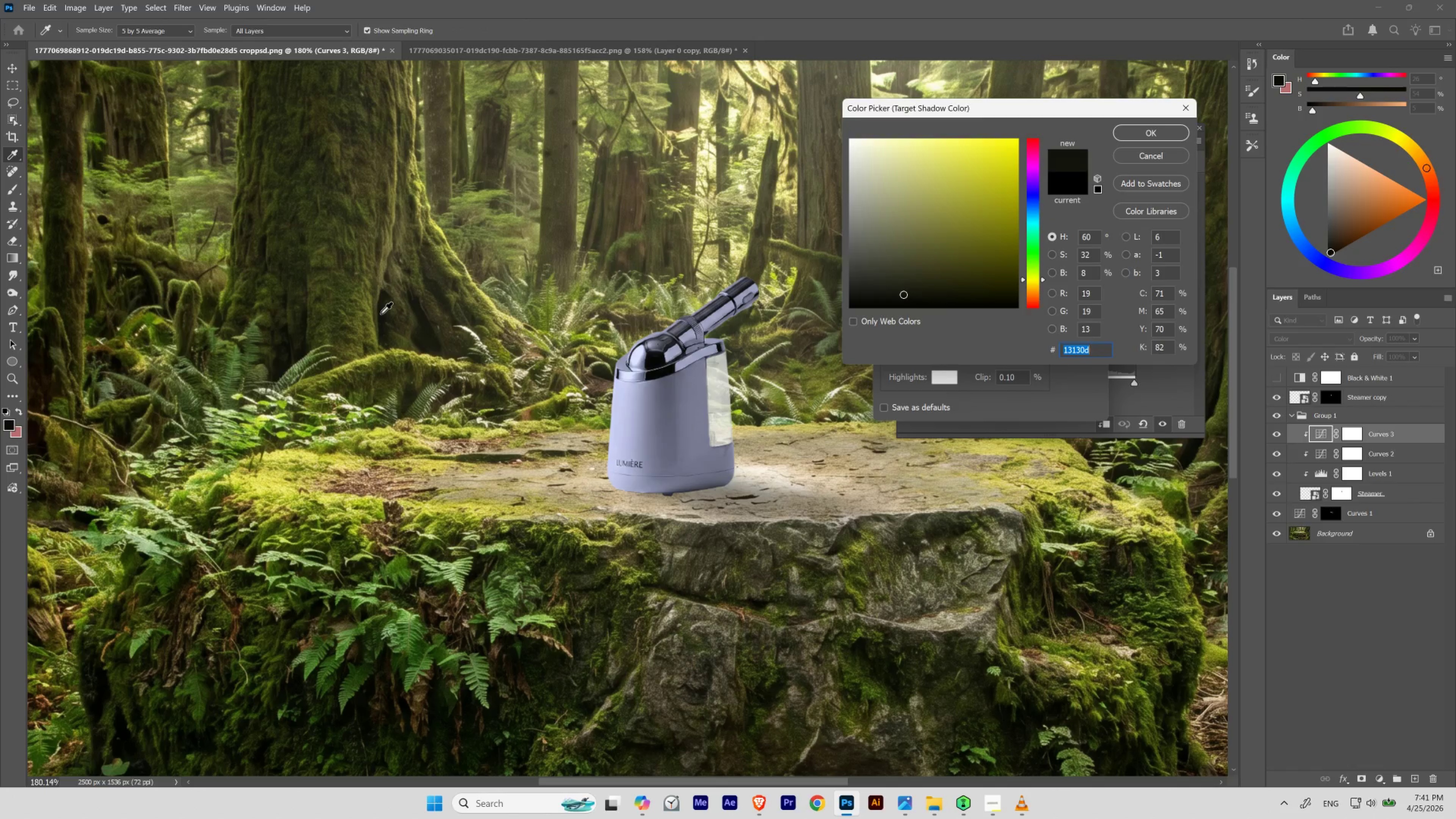 
left_click([381, 313])
 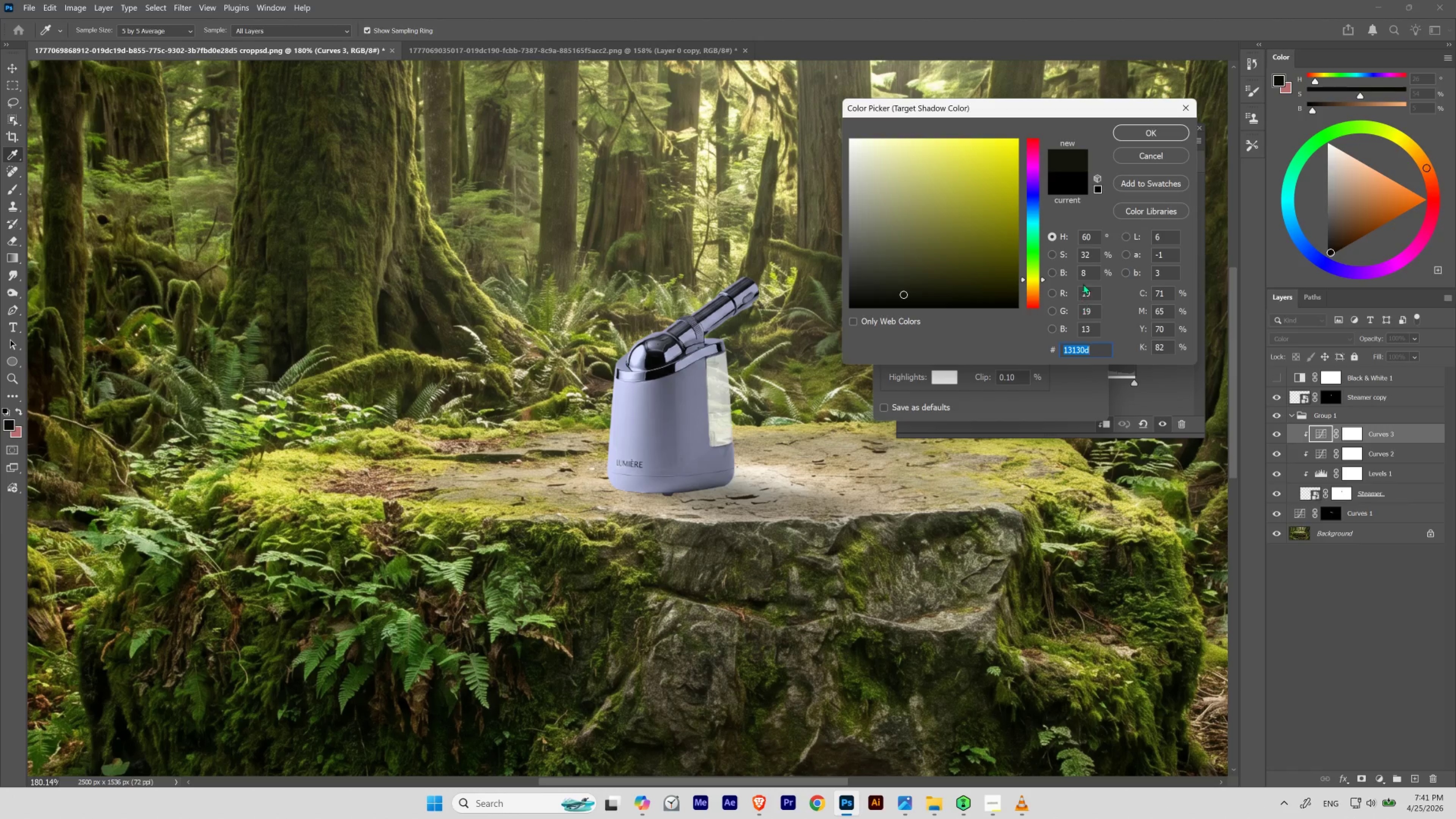 
left_click_drag(start_coordinate=[1089, 270], to_coordinate=[1058, 274])
 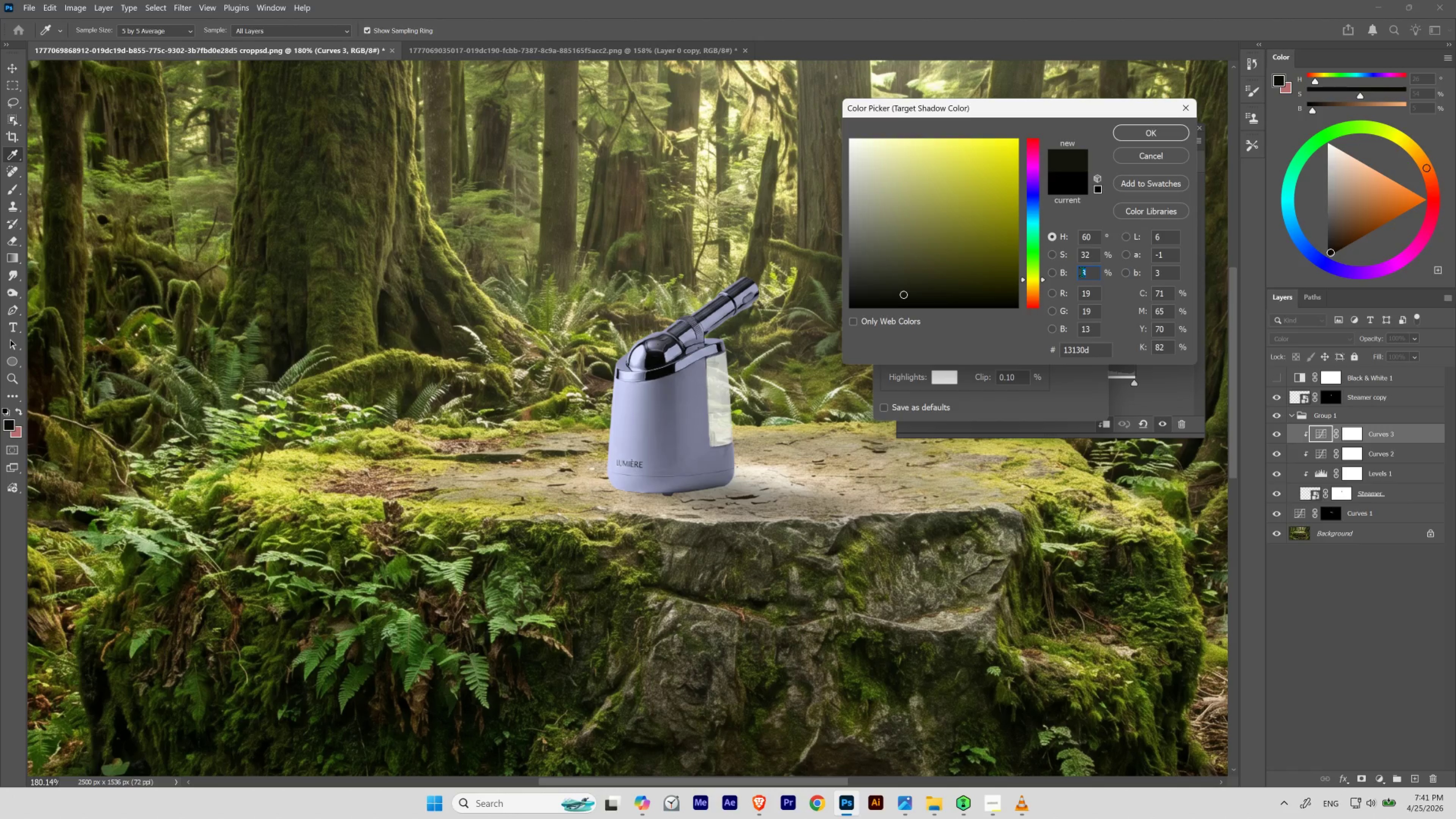 
scroll: coordinate [1081, 271], scroll_direction: up, amount: 11.0
 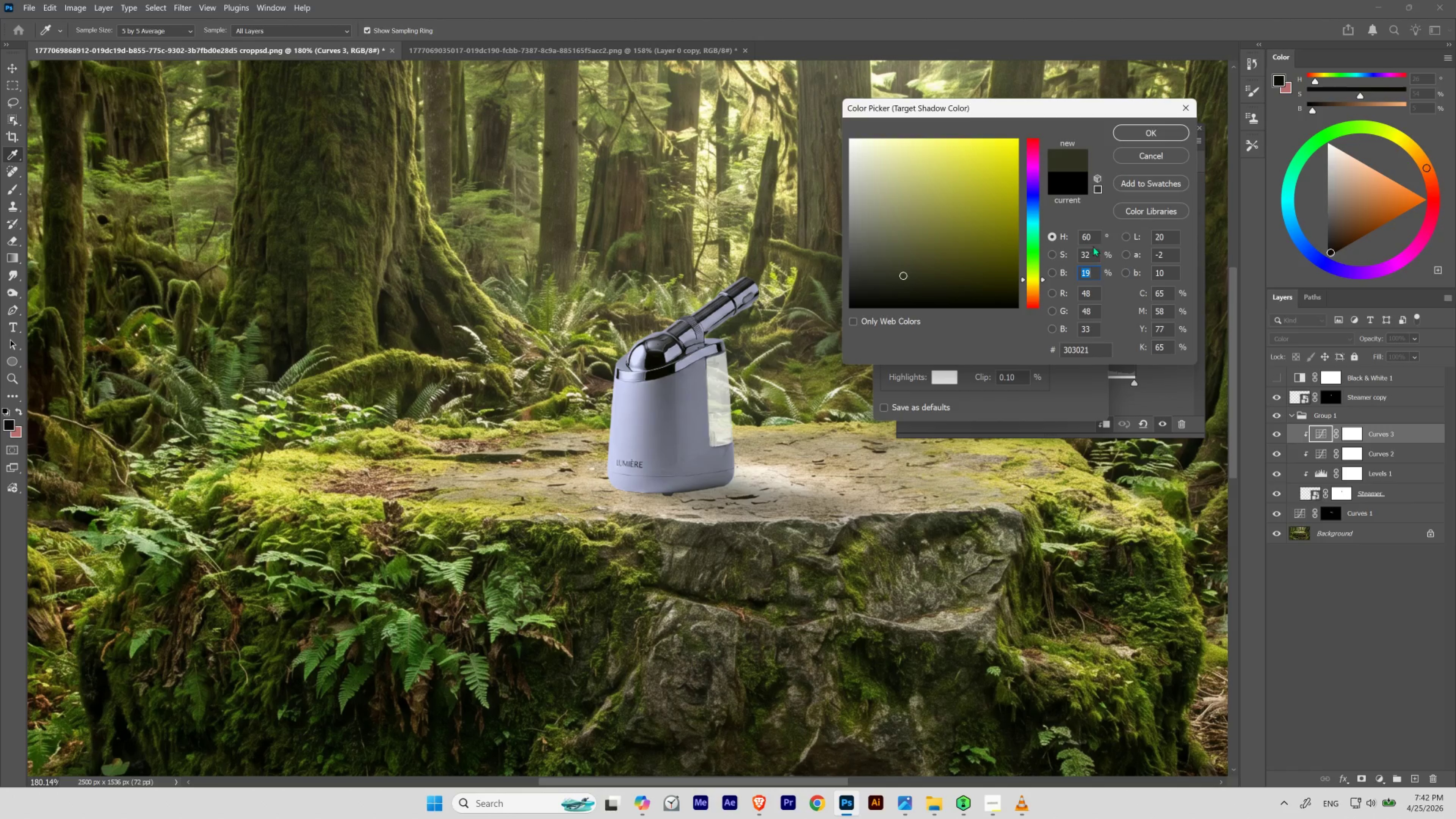 
left_click_drag(start_coordinate=[1095, 238], to_coordinate=[1038, 239])
 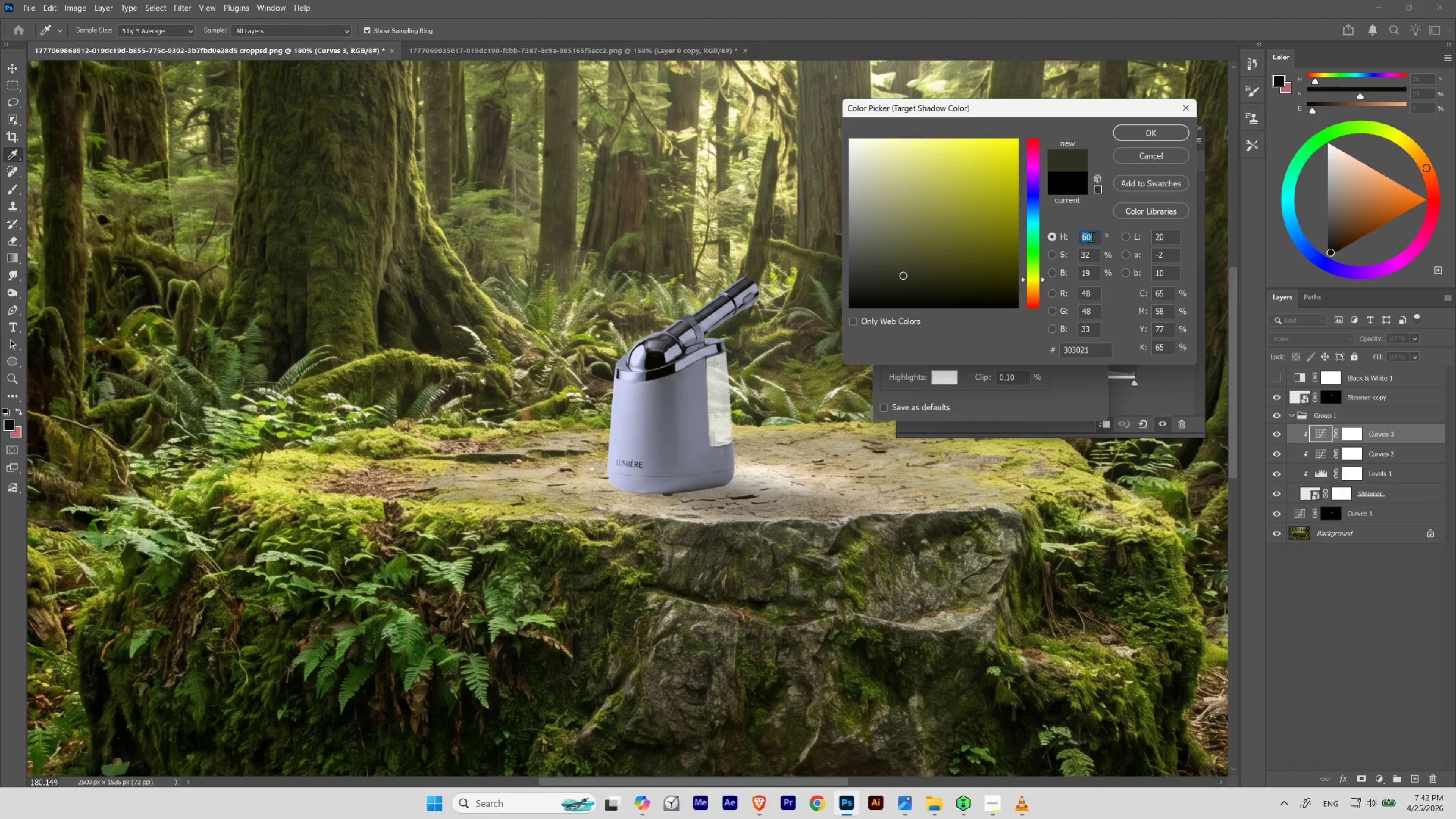 
hold_key(key=ShiftLeft, duration=12.1)
scroll: coordinate [1091, 237], scroll_direction: down, amount: 6.0
 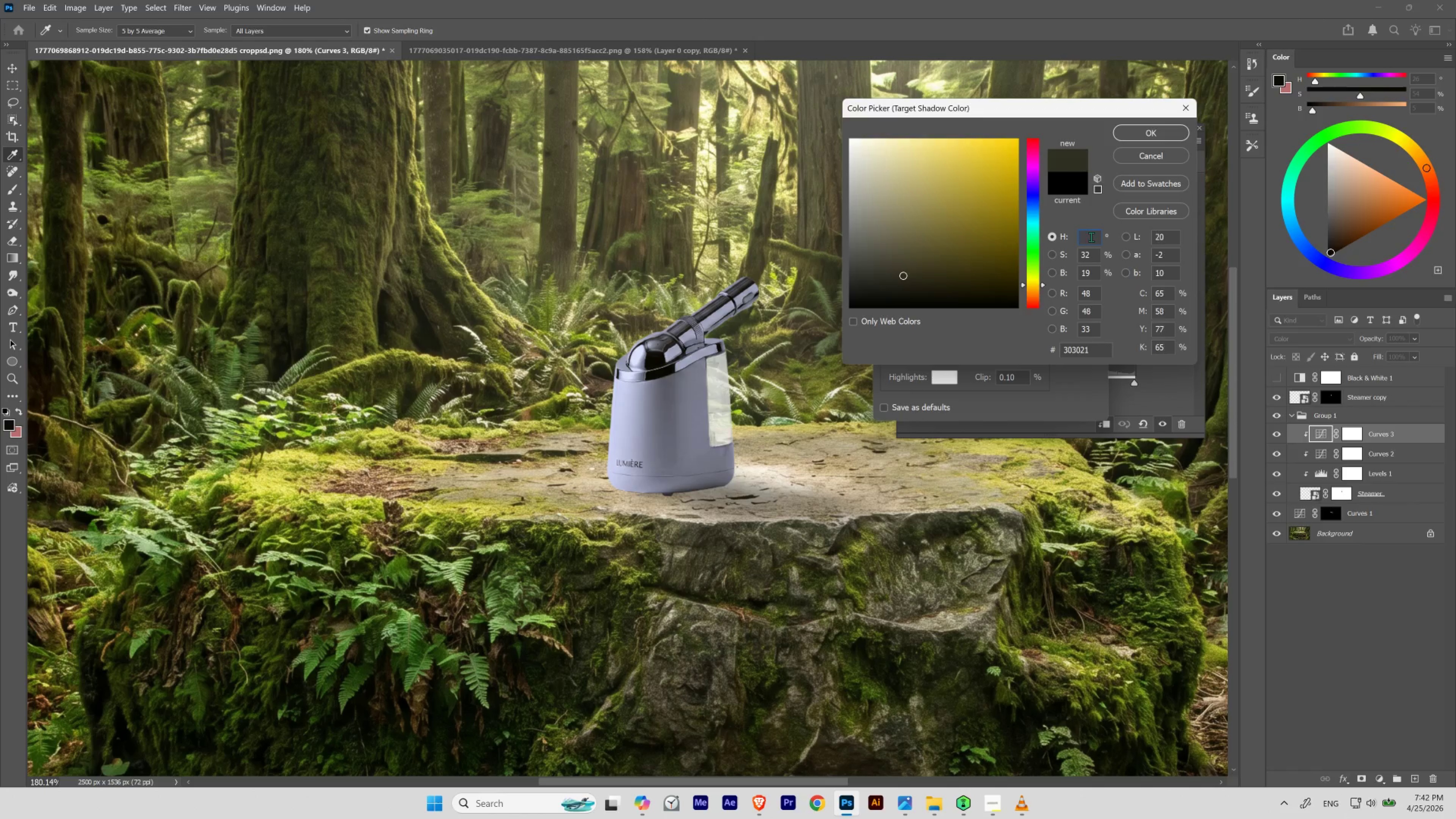 
scroll: coordinate [1091, 237], scroll_direction: up, amount: 41.0
 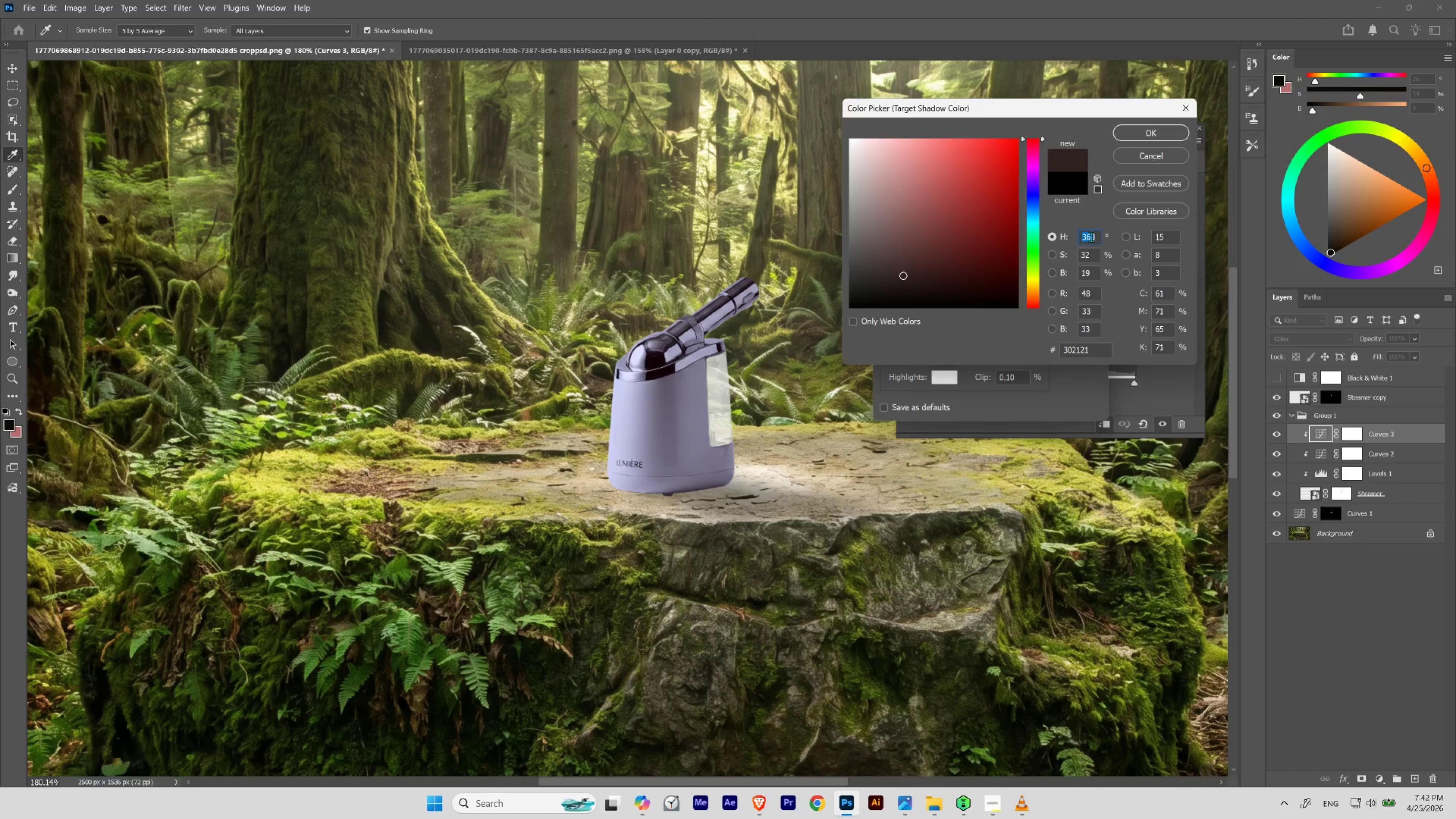 
scroll: coordinate [1091, 237], scroll_direction: down, amount: 44.0
 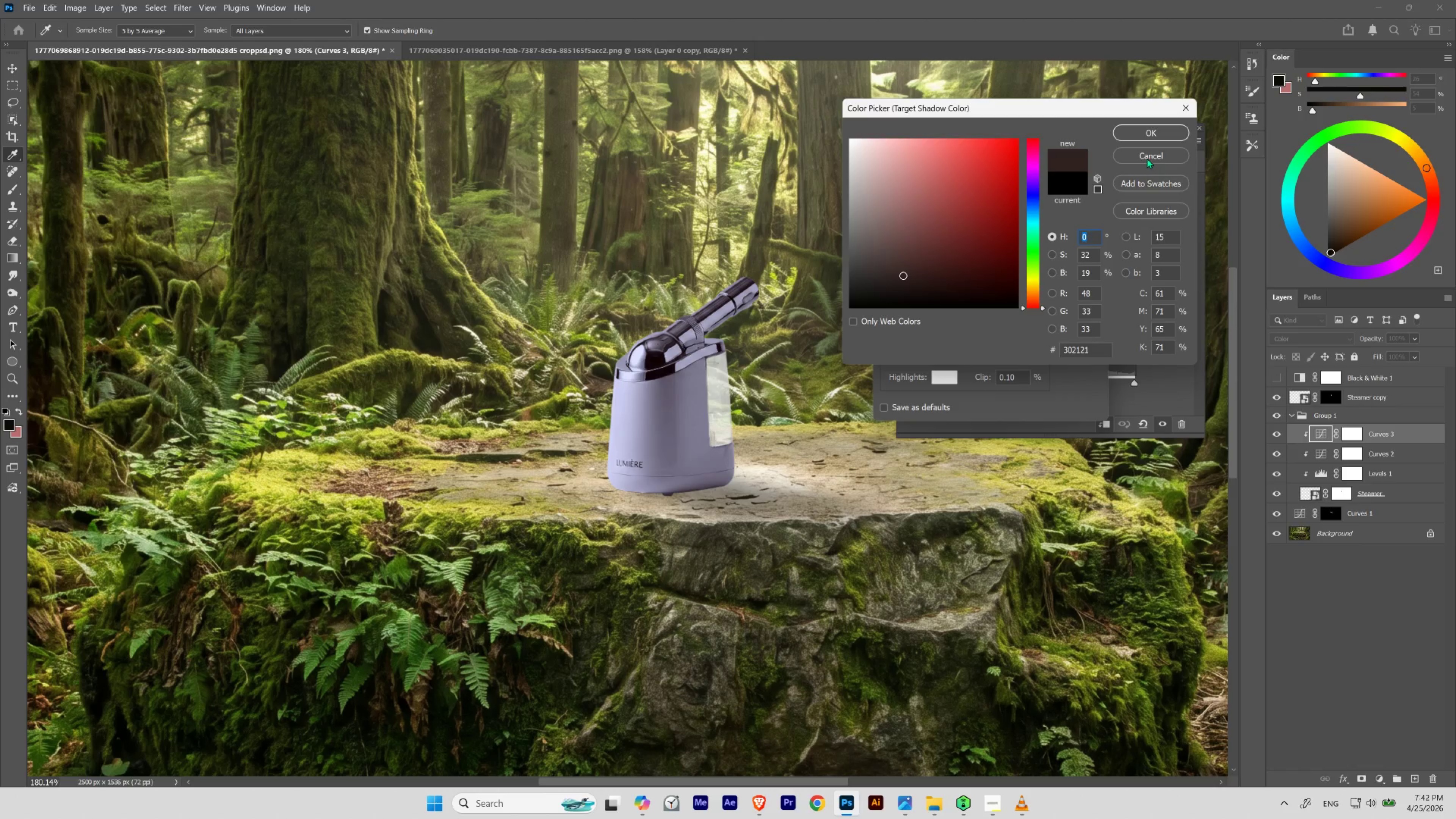 
left_click([1147, 156])
 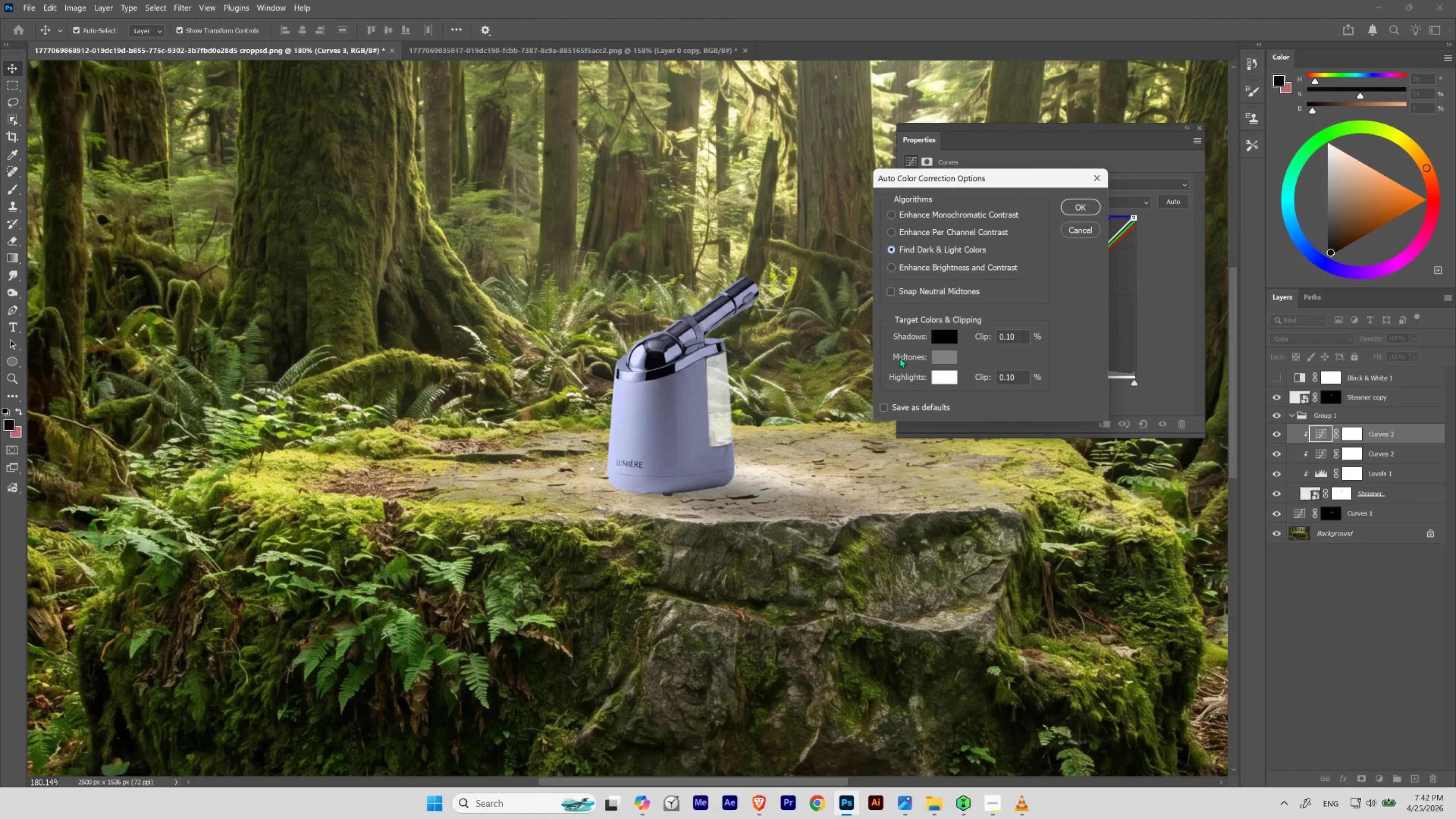 
left_click([936, 340])
 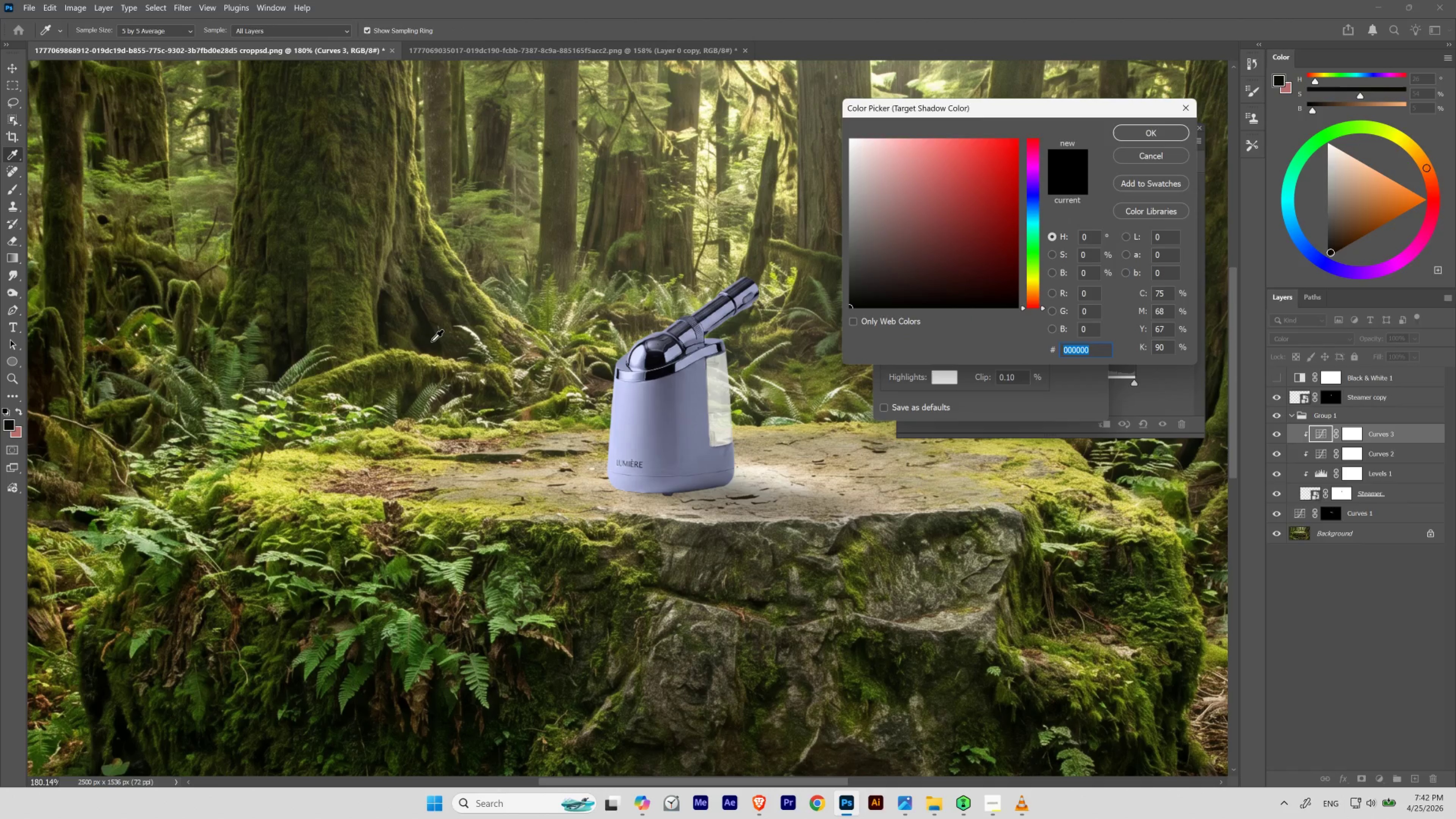 
left_click([430, 337])
 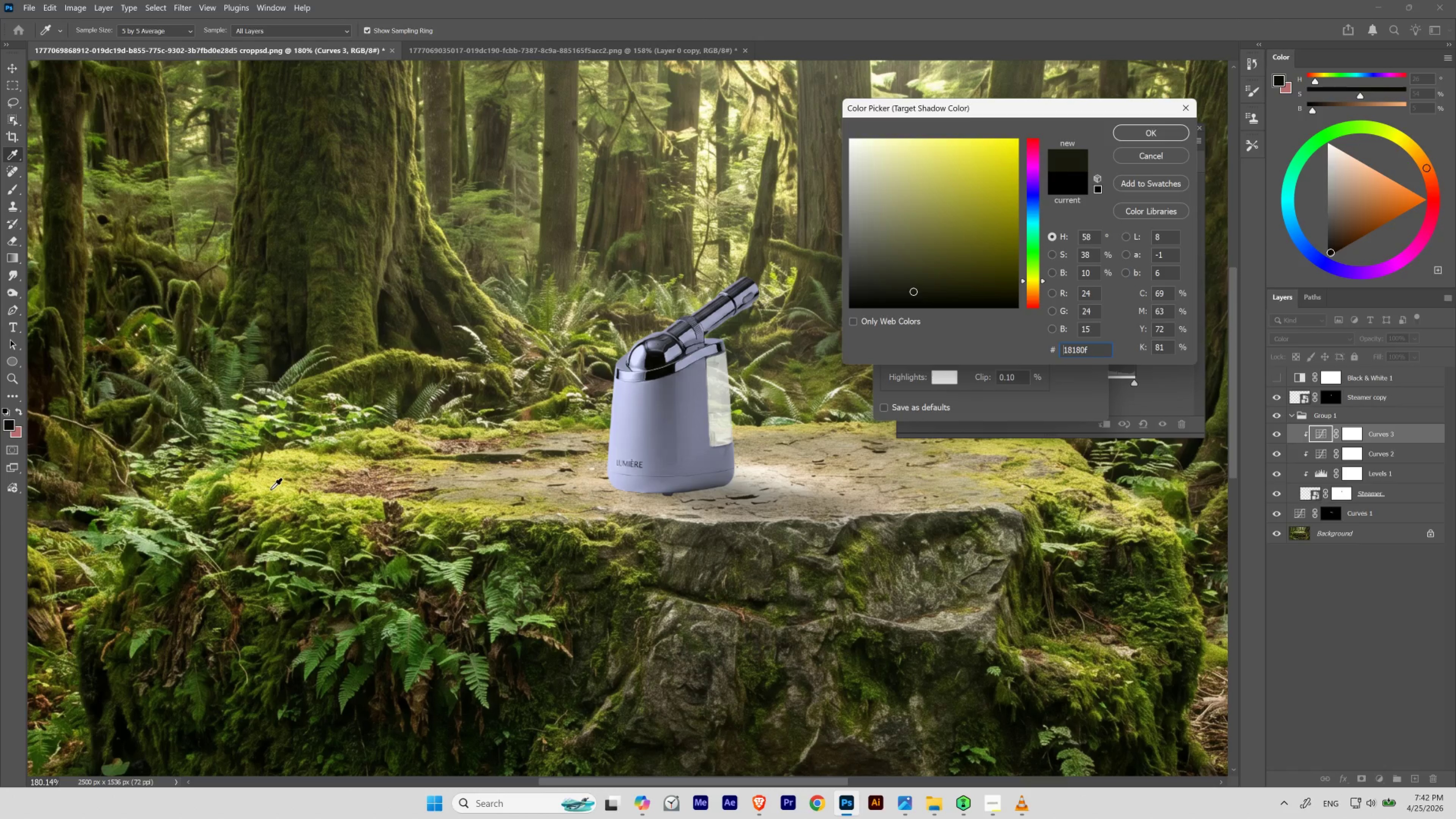 
left_click([398, 569])
 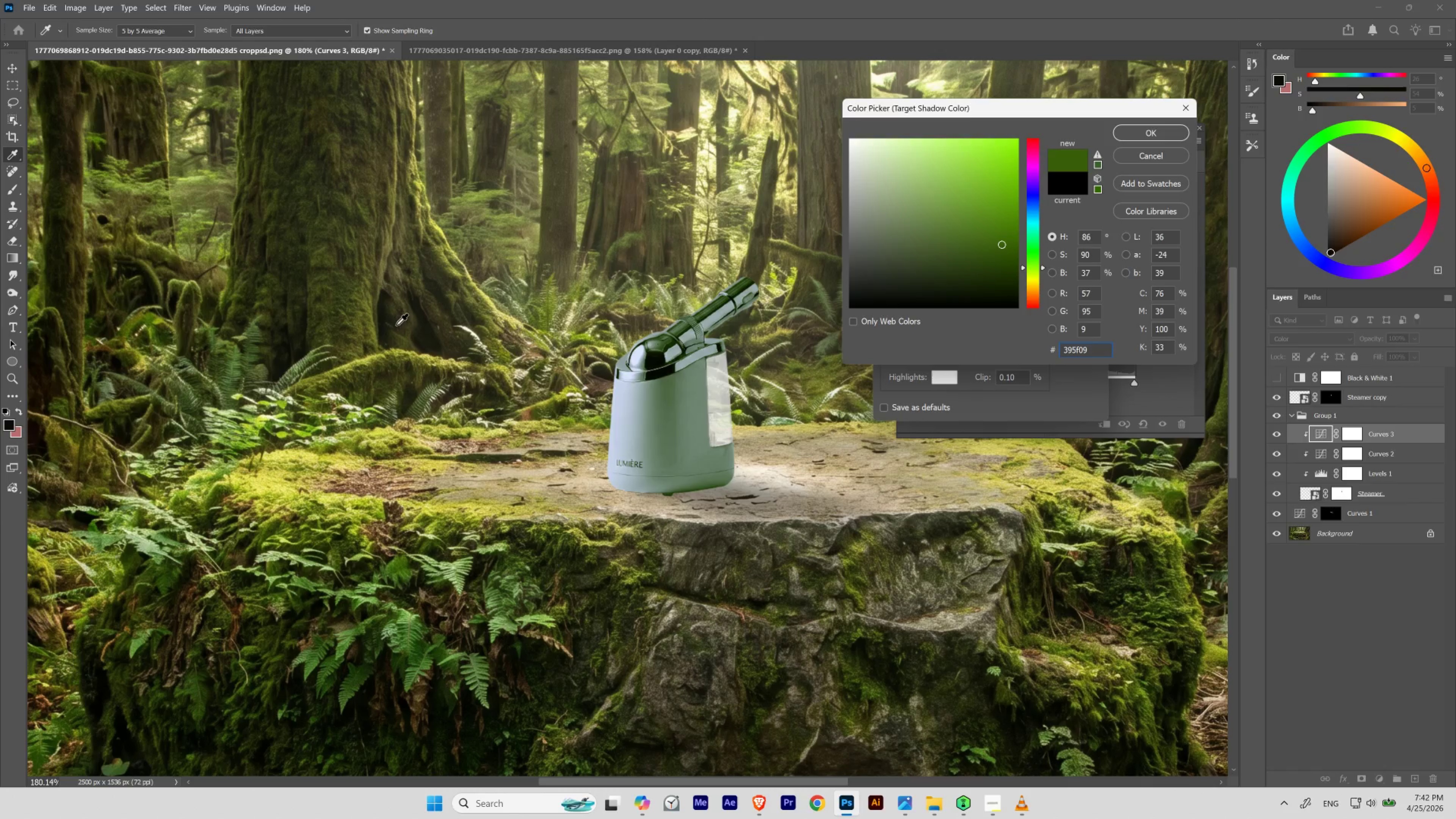 
left_click([415, 308])
 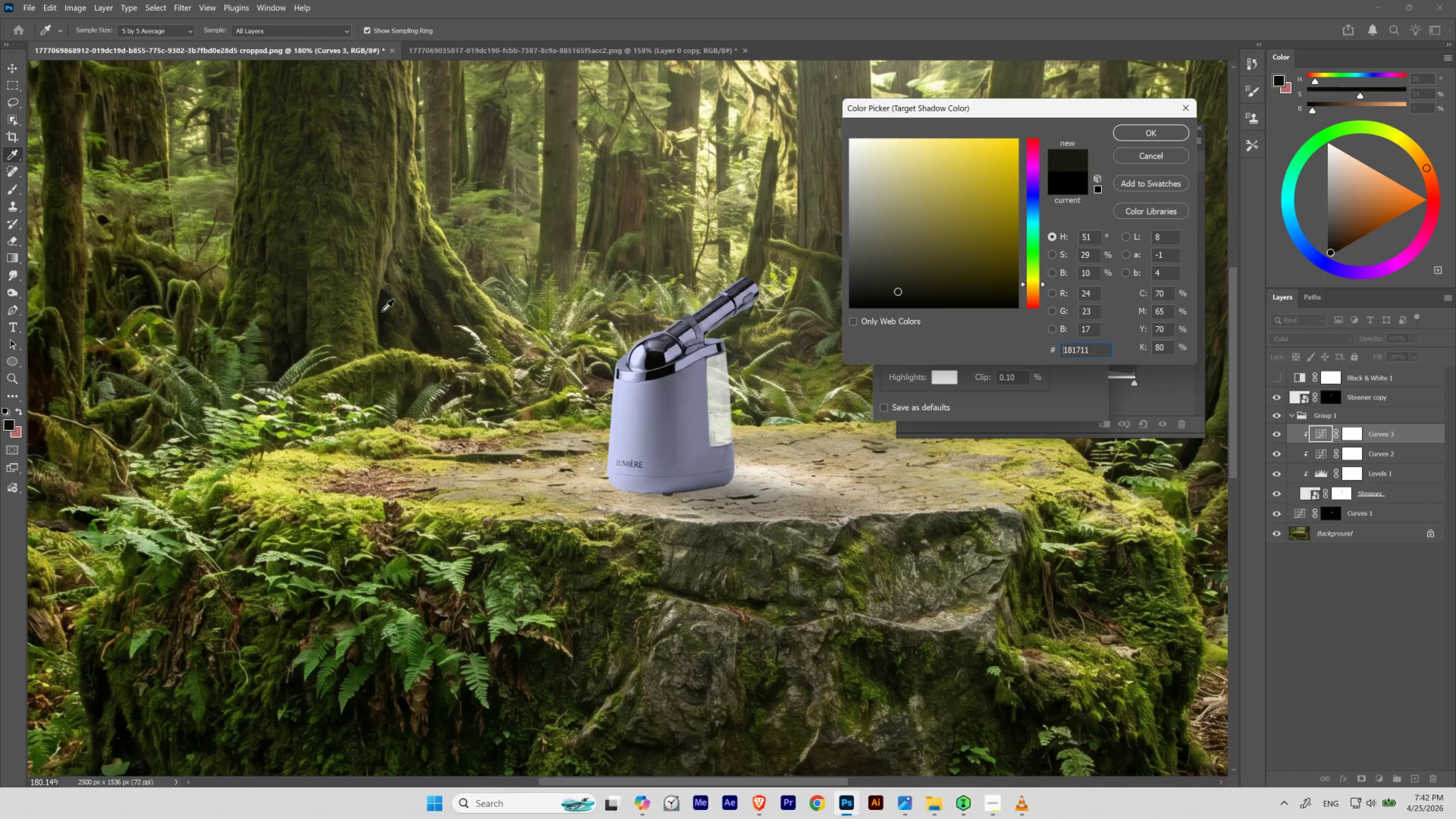 
left_click([380, 313])
 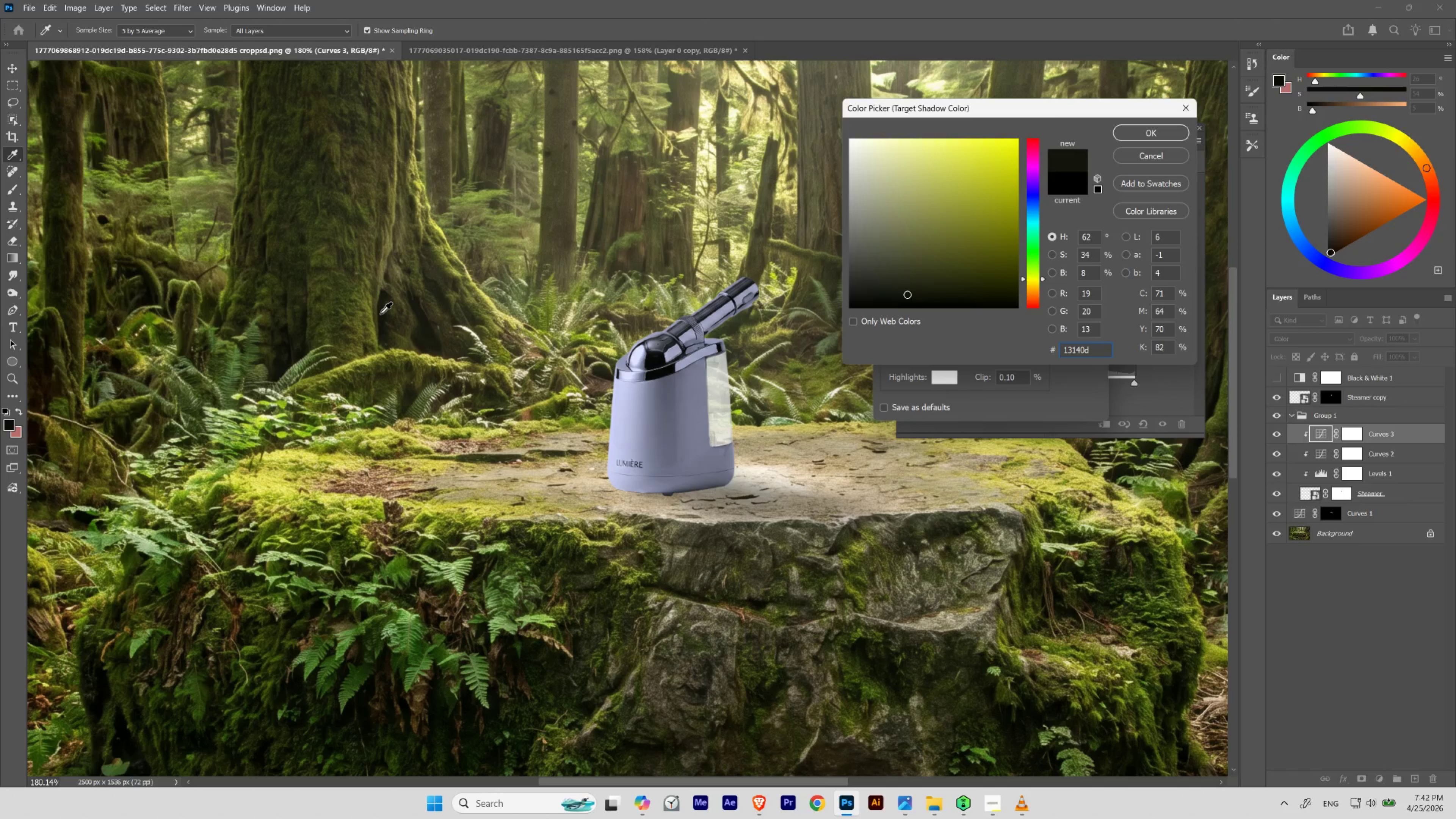 
left_click([380, 314])
 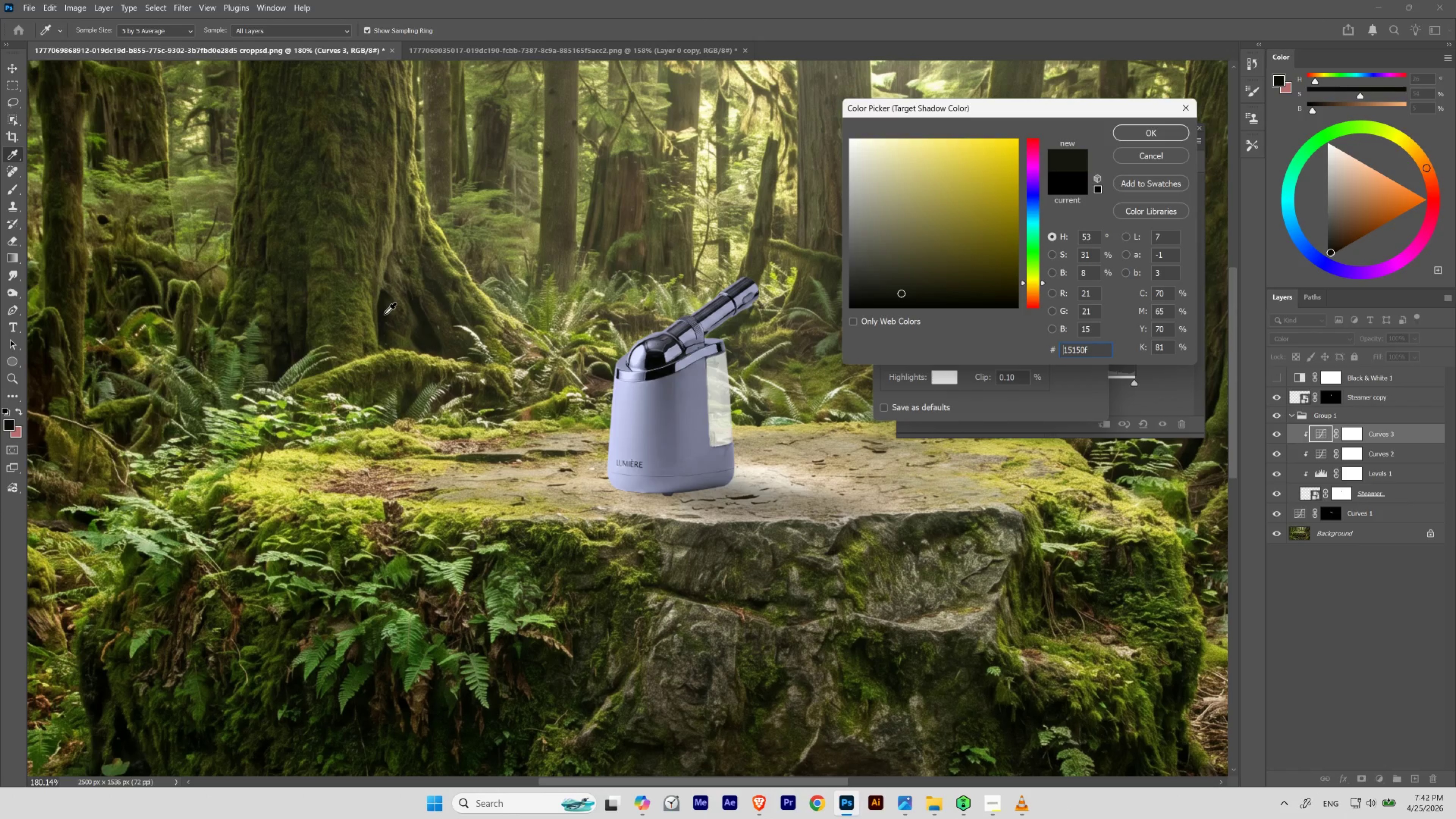 
double_click([384, 314])
 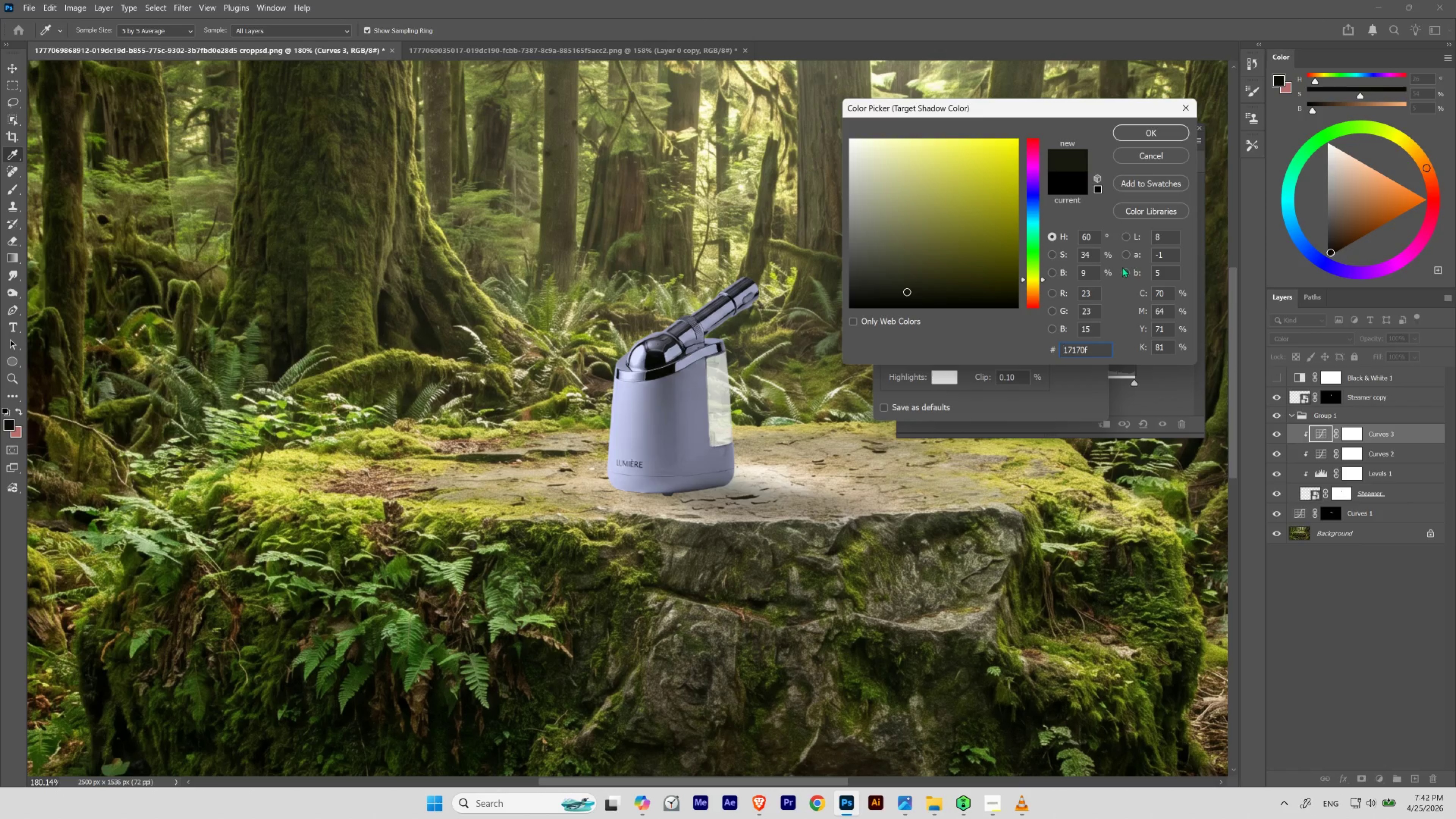 
left_click_drag(start_coordinate=[1095, 273], to_coordinate=[1053, 266])
 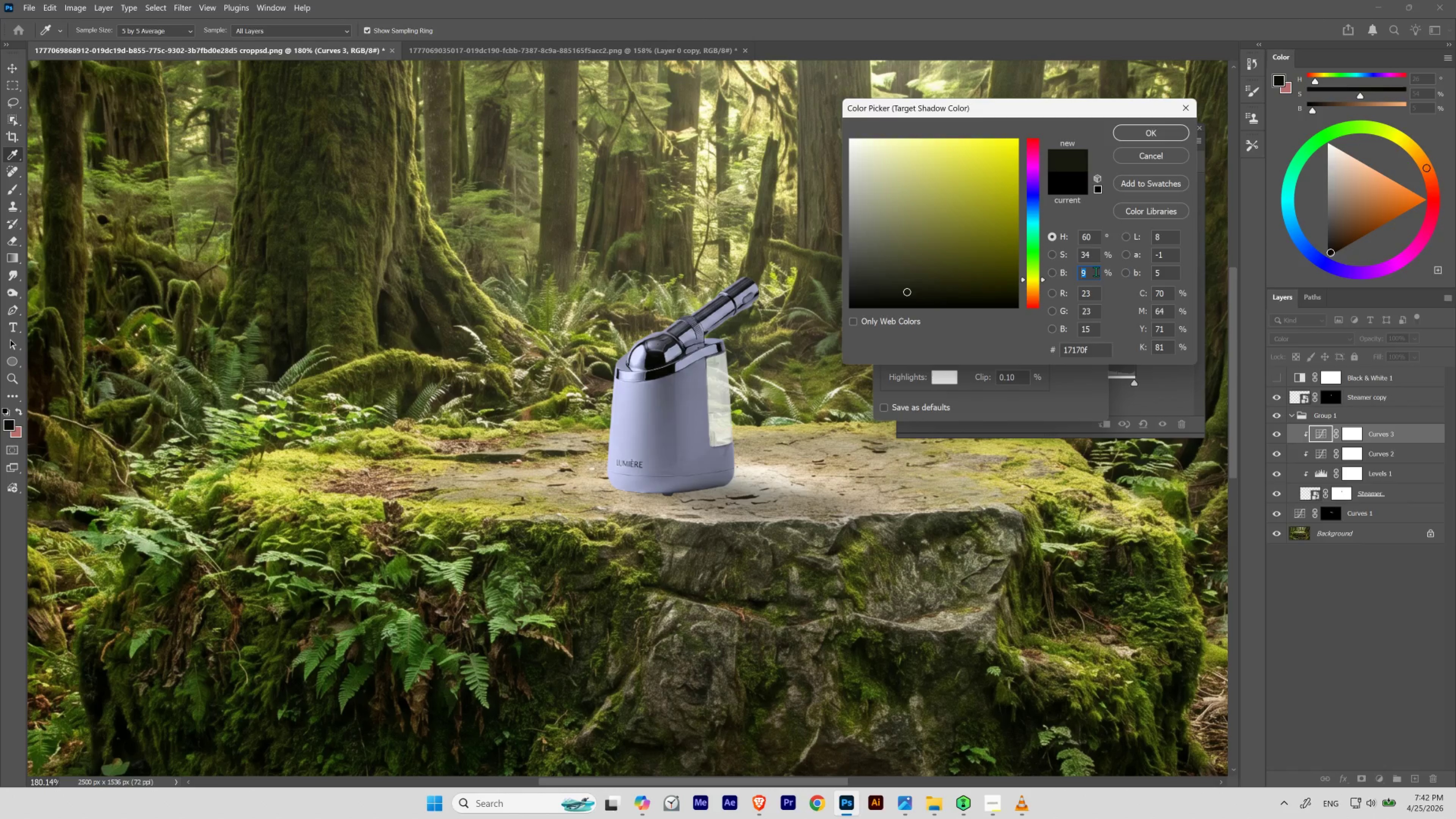 
scroll: coordinate [1096, 271], scroll_direction: down, amount: 5.0
 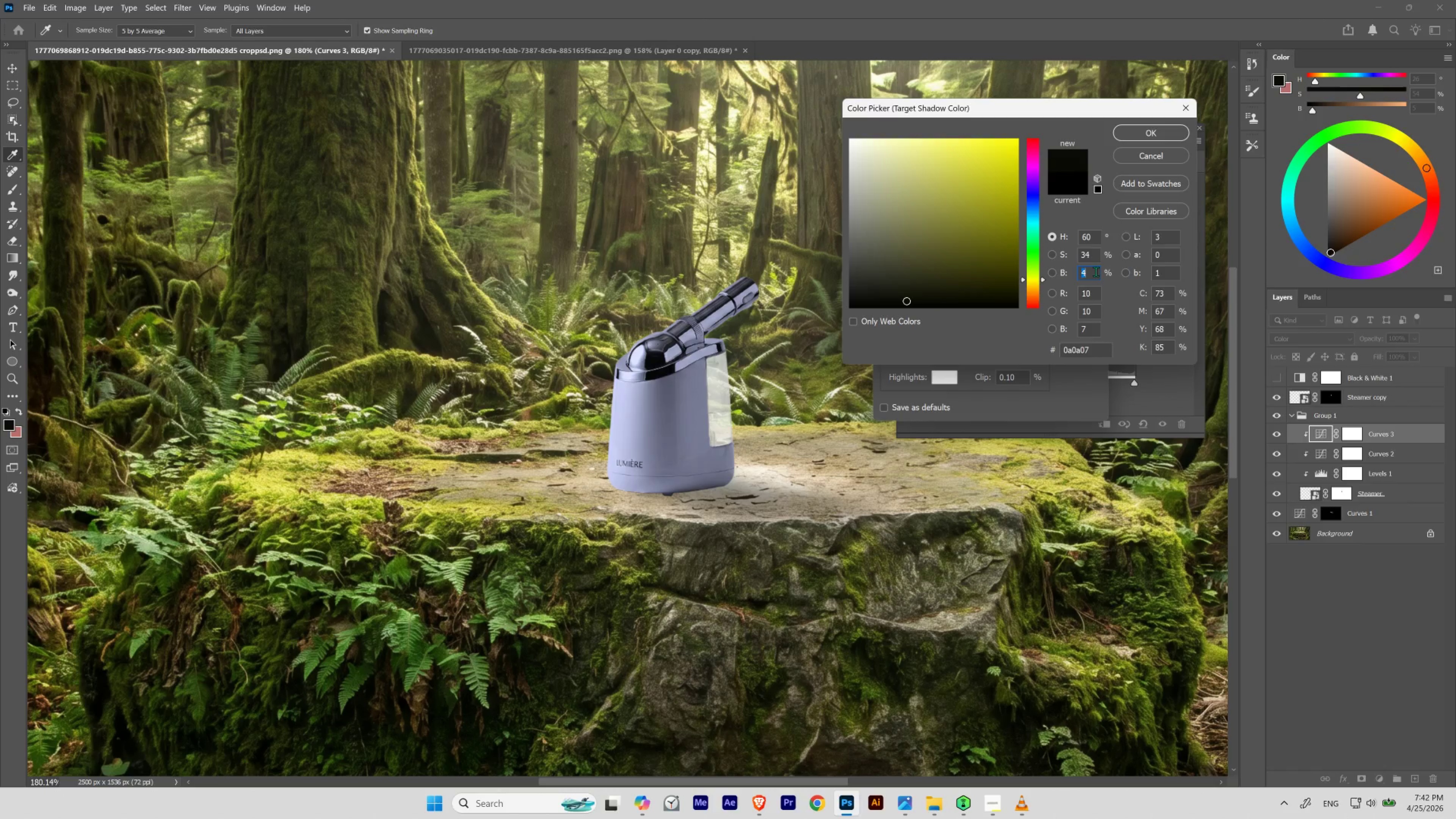 
hold_key(key=ShiftLeft, duration=24.6)
scroll: coordinate [1095, 271], scroll_direction: up, amount: 21.0
 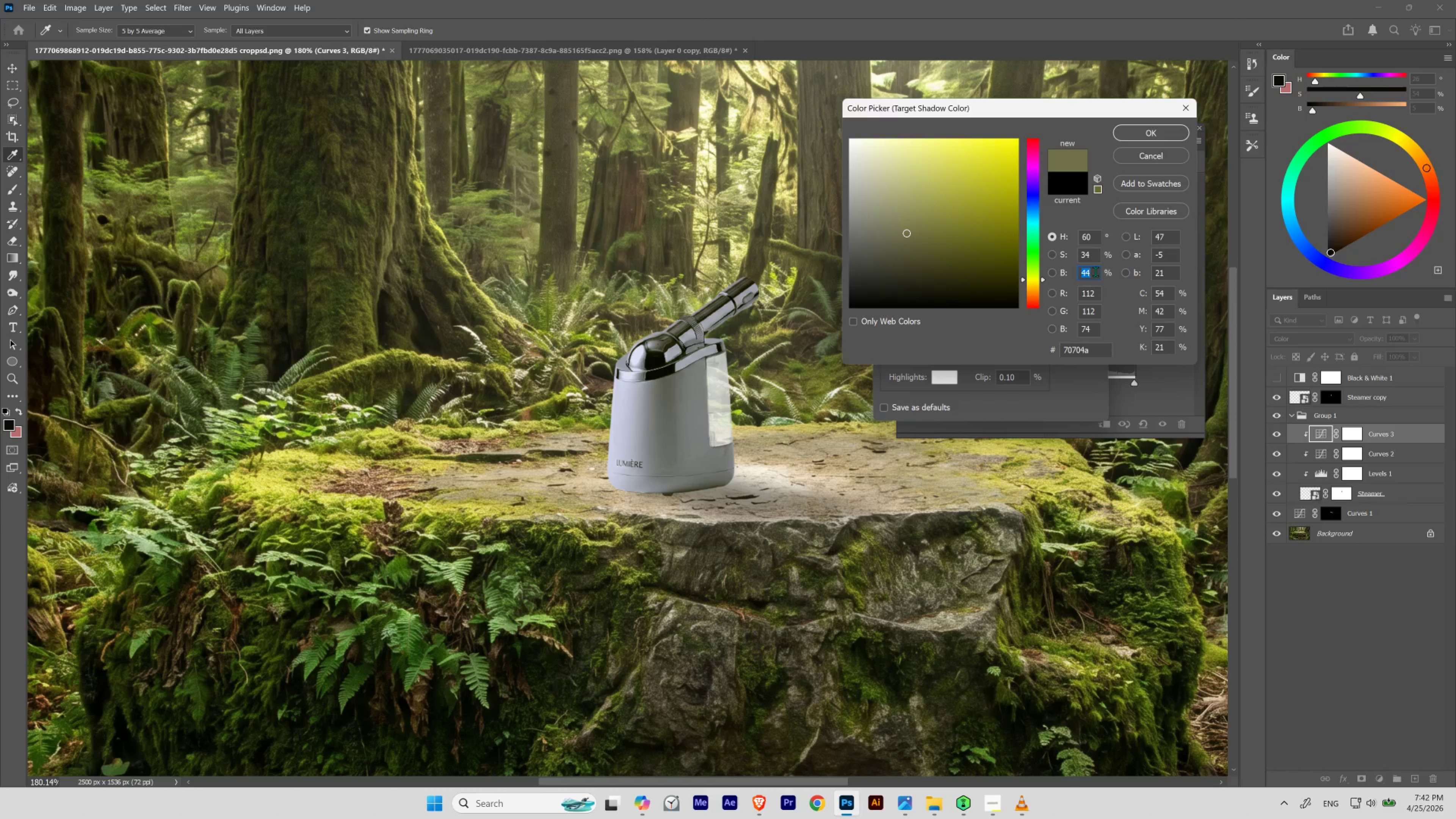 
scroll: coordinate [1095, 271], scroll_direction: down, amount: 1.0
 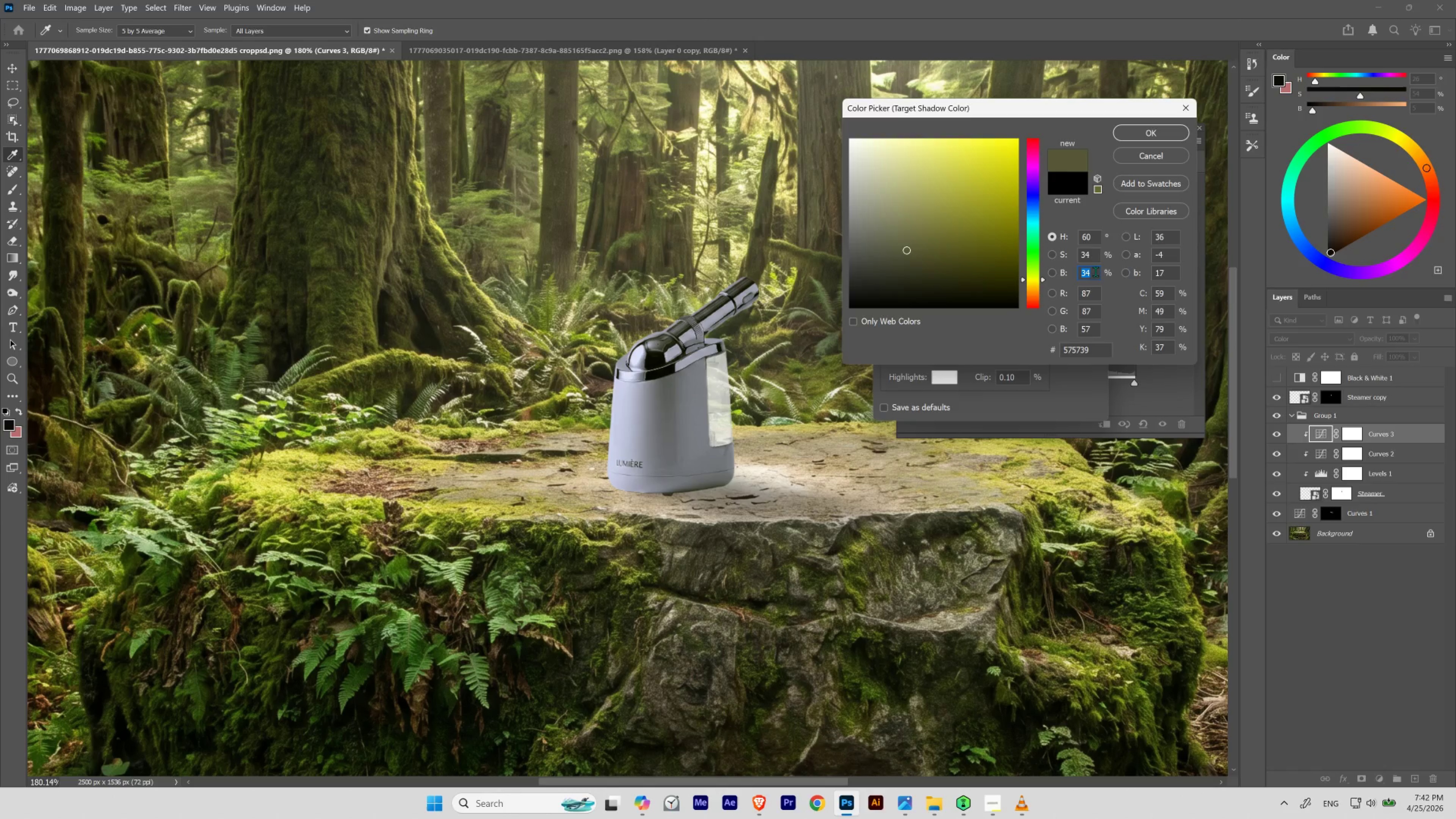 
scroll: coordinate [1095, 271], scroll_direction: up, amount: 1.0
 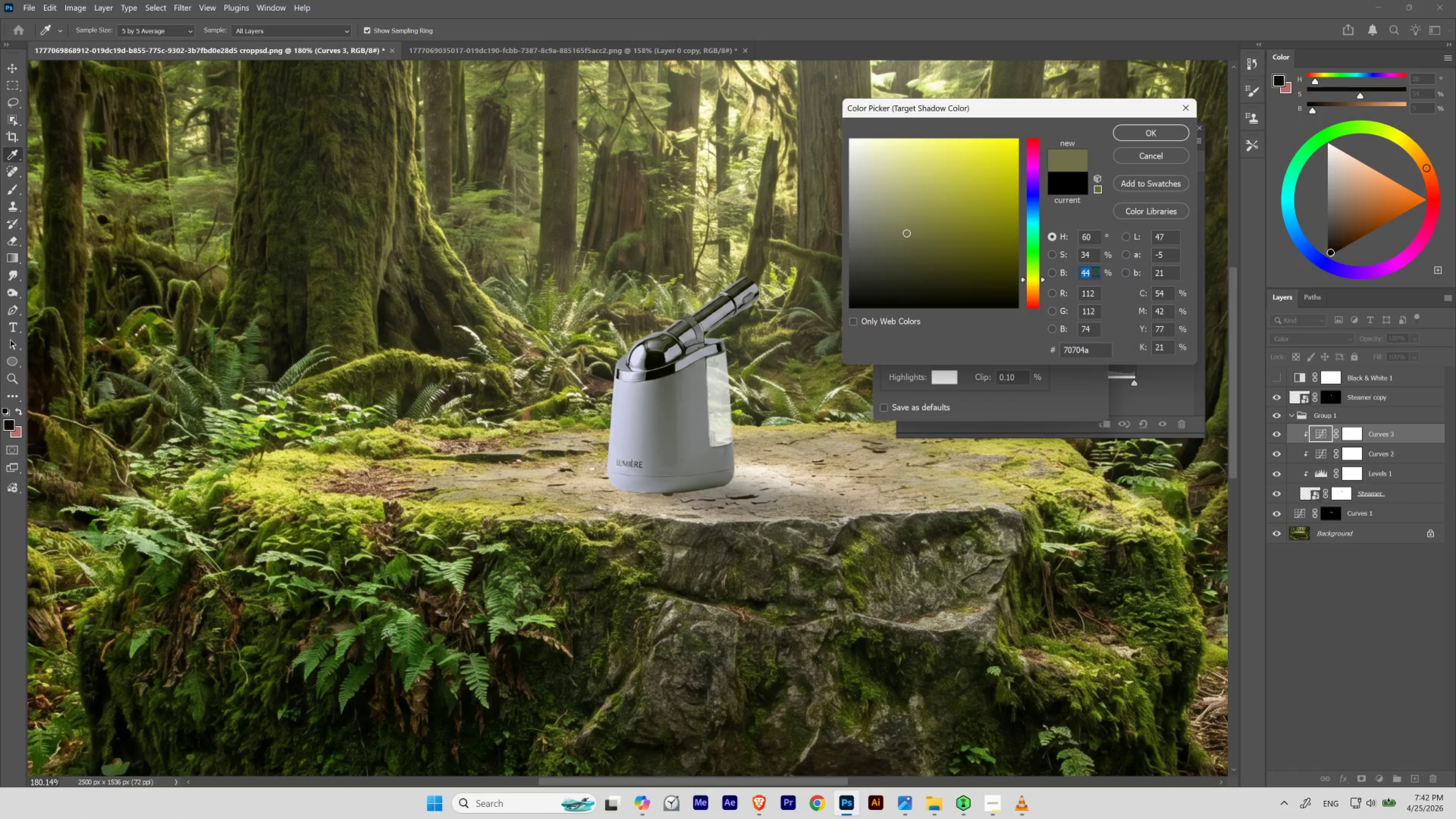 
scroll: coordinate [1095, 271], scroll_direction: none, amount: 0.0
 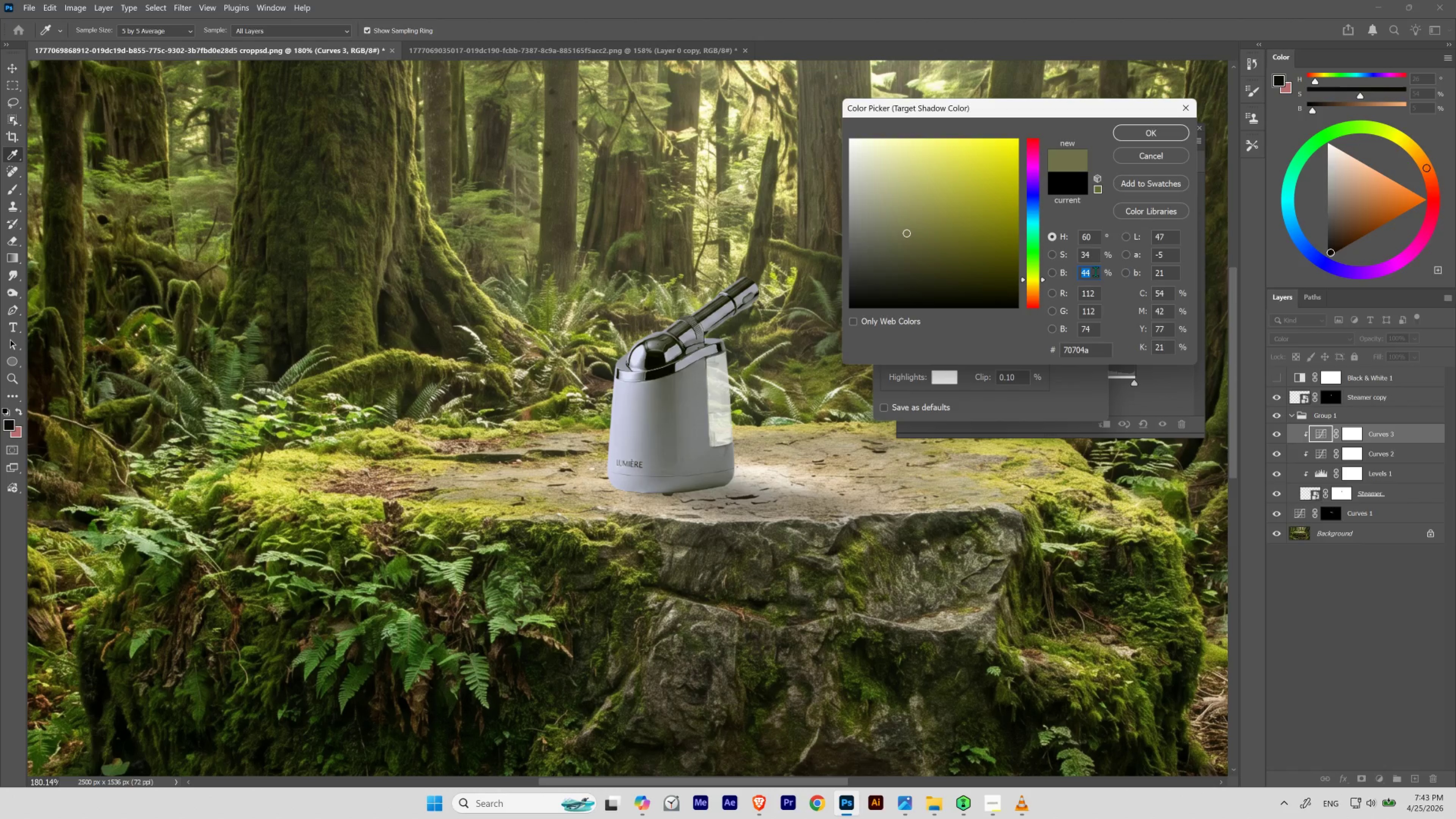 
scroll: coordinate [1095, 271], scroll_direction: up, amount: 1.0
 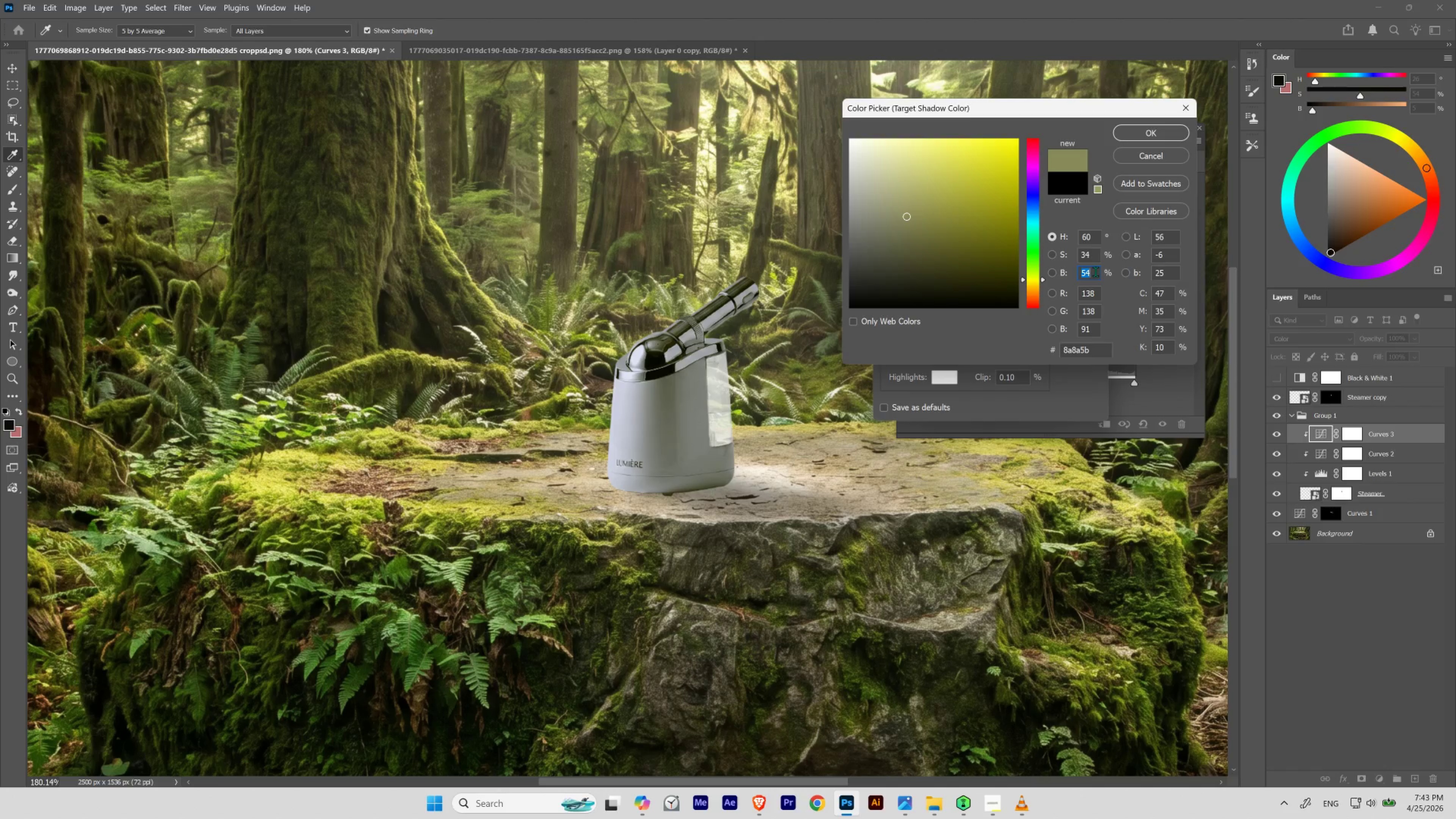 
scroll: coordinate [1095, 271], scroll_direction: down, amount: 1.0
 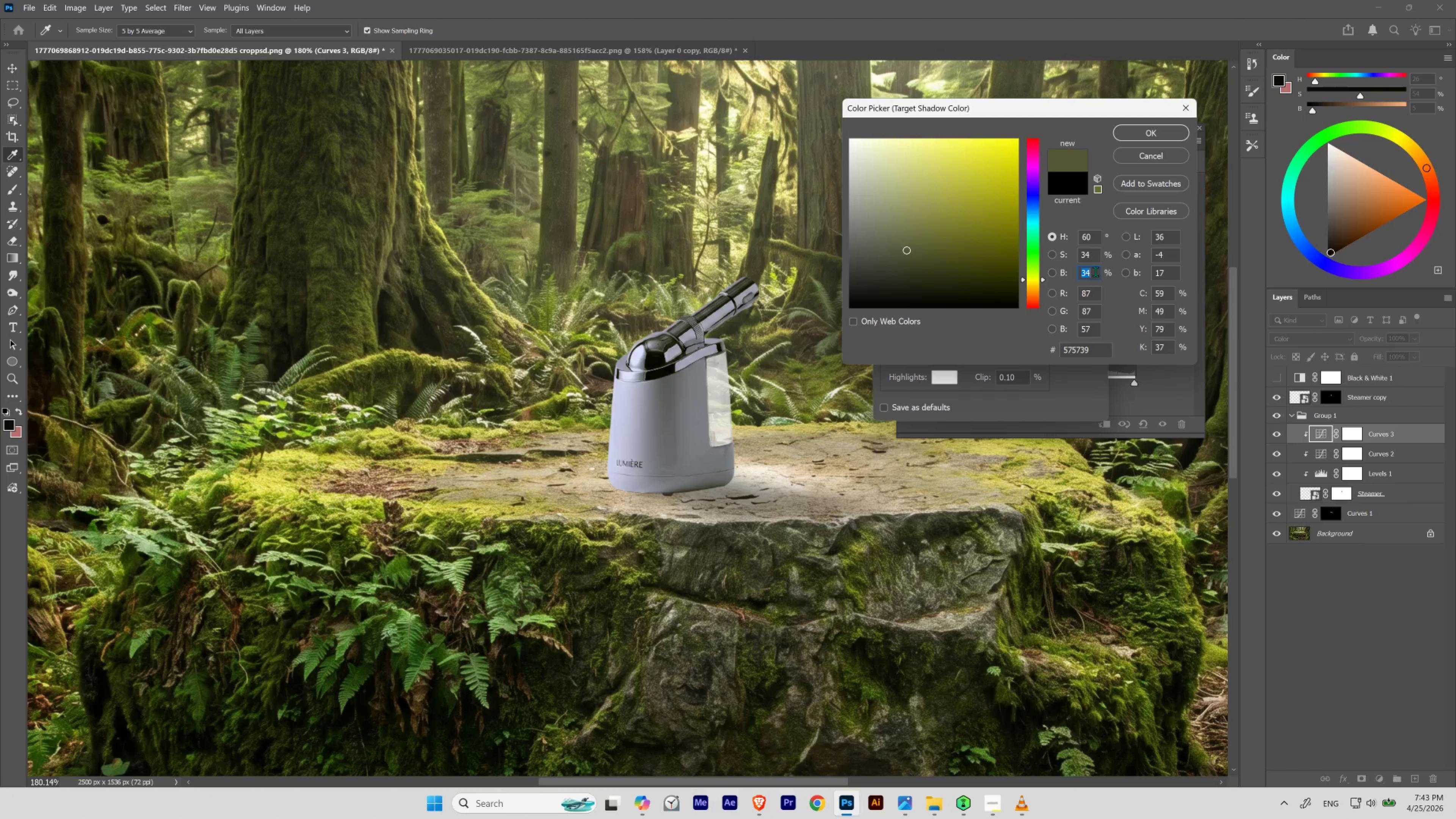 
scroll: coordinate [1095, 271], scroll_direction: up, amount: 1.0
 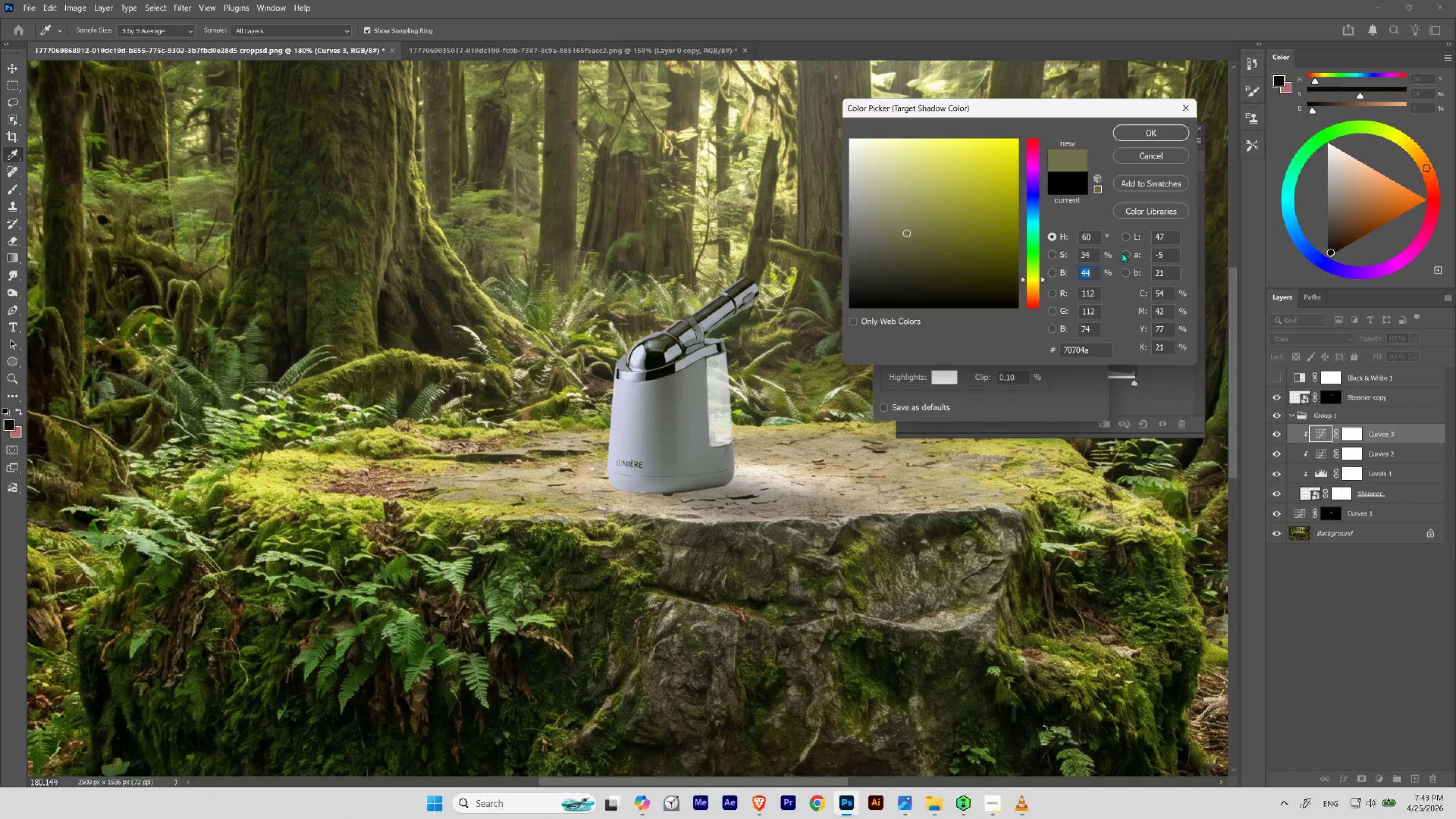 
left_click_drag(start_coordinate=[1092, 236], to_coordinate=[1030, 236])
 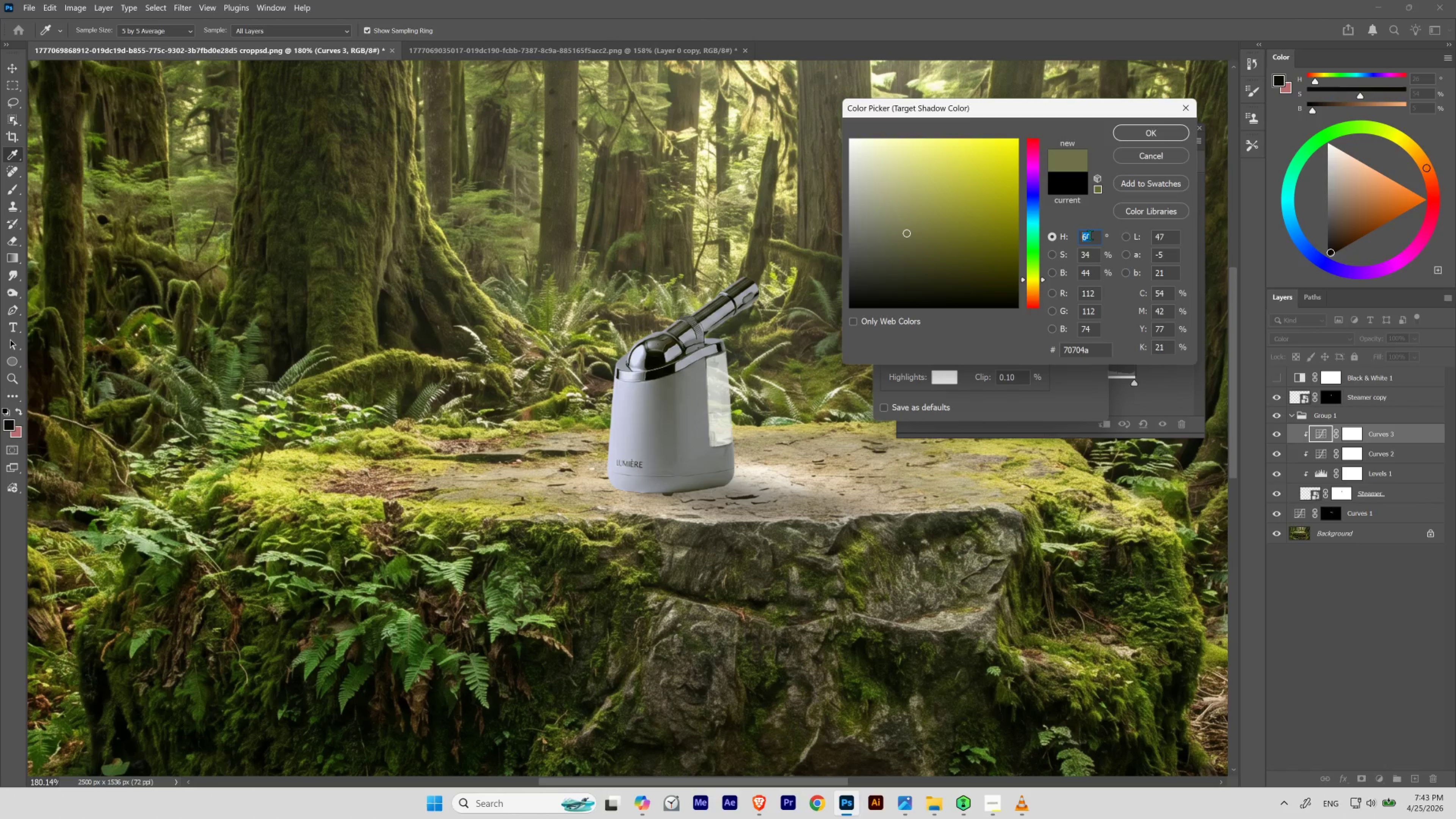 
hold_key(key=ShiftLeft, duration=4.66)
scroll: coordinate [1089, 235], scroll_direction: up, amount: 1.0
 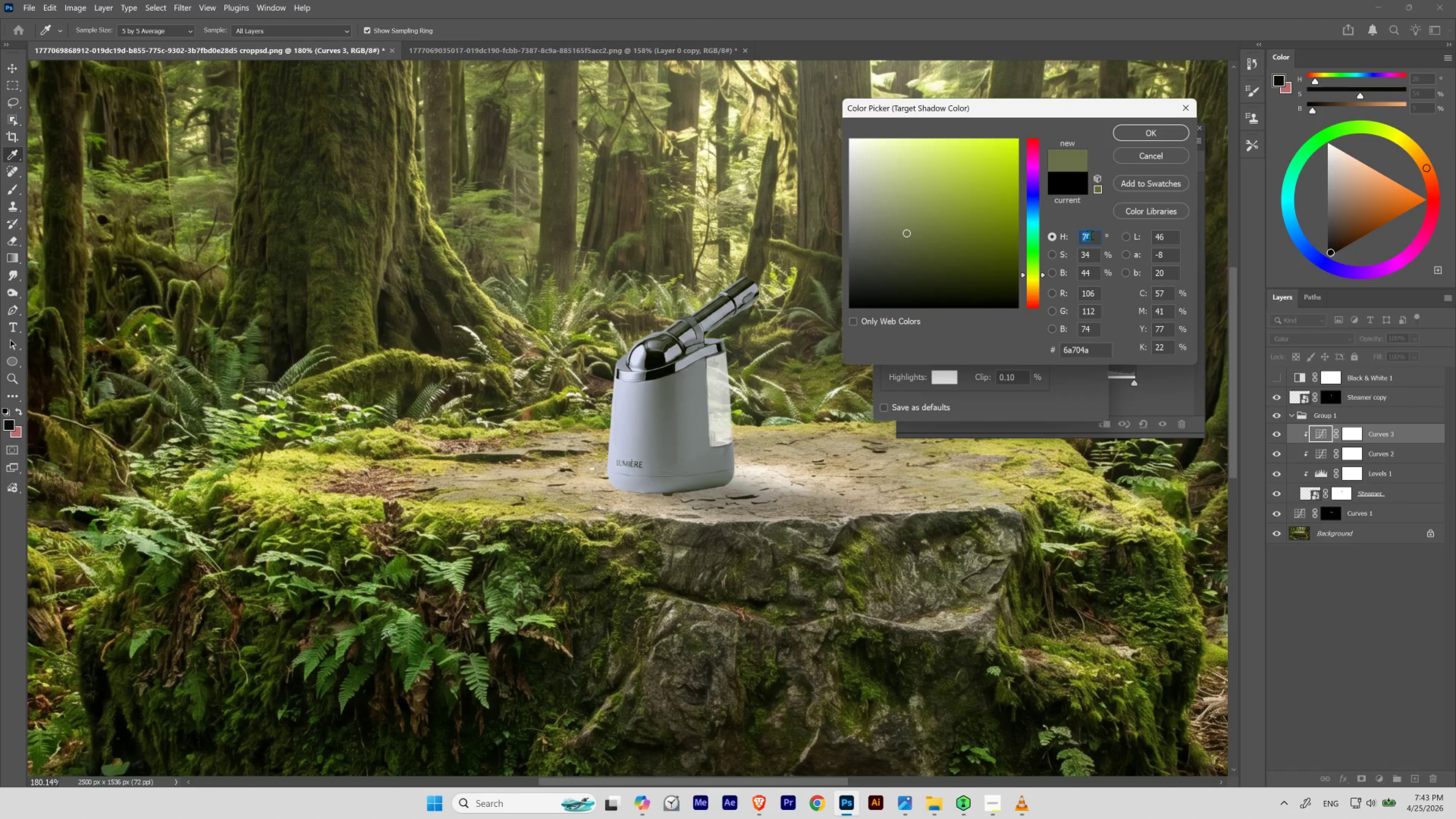 
scroll: coordinate [1089, 235], scroll_direction: down, amount: 1.0
 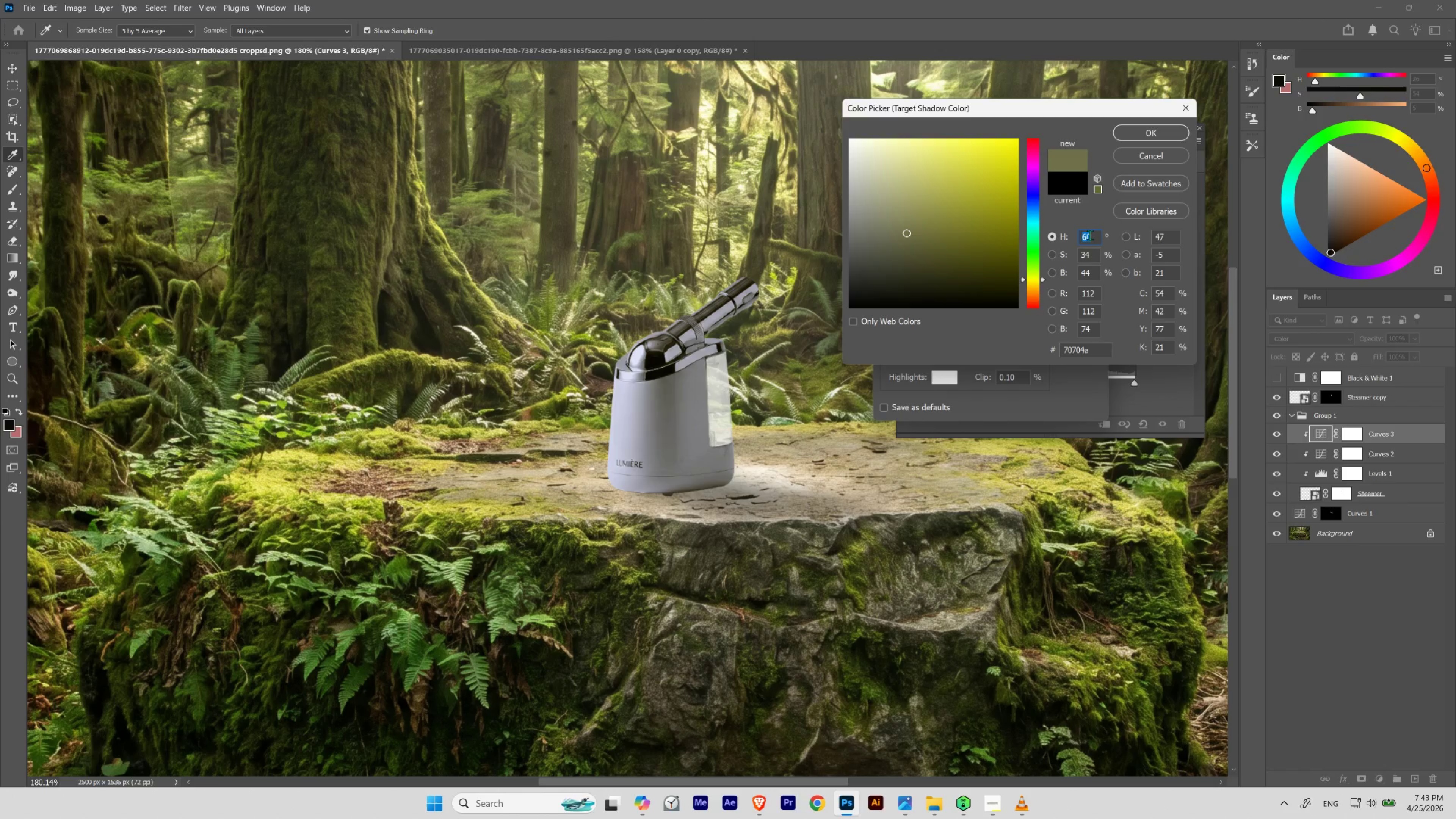 
scroll: coordinate [1089, 235], scroll_direction: up, amount: 2.0
 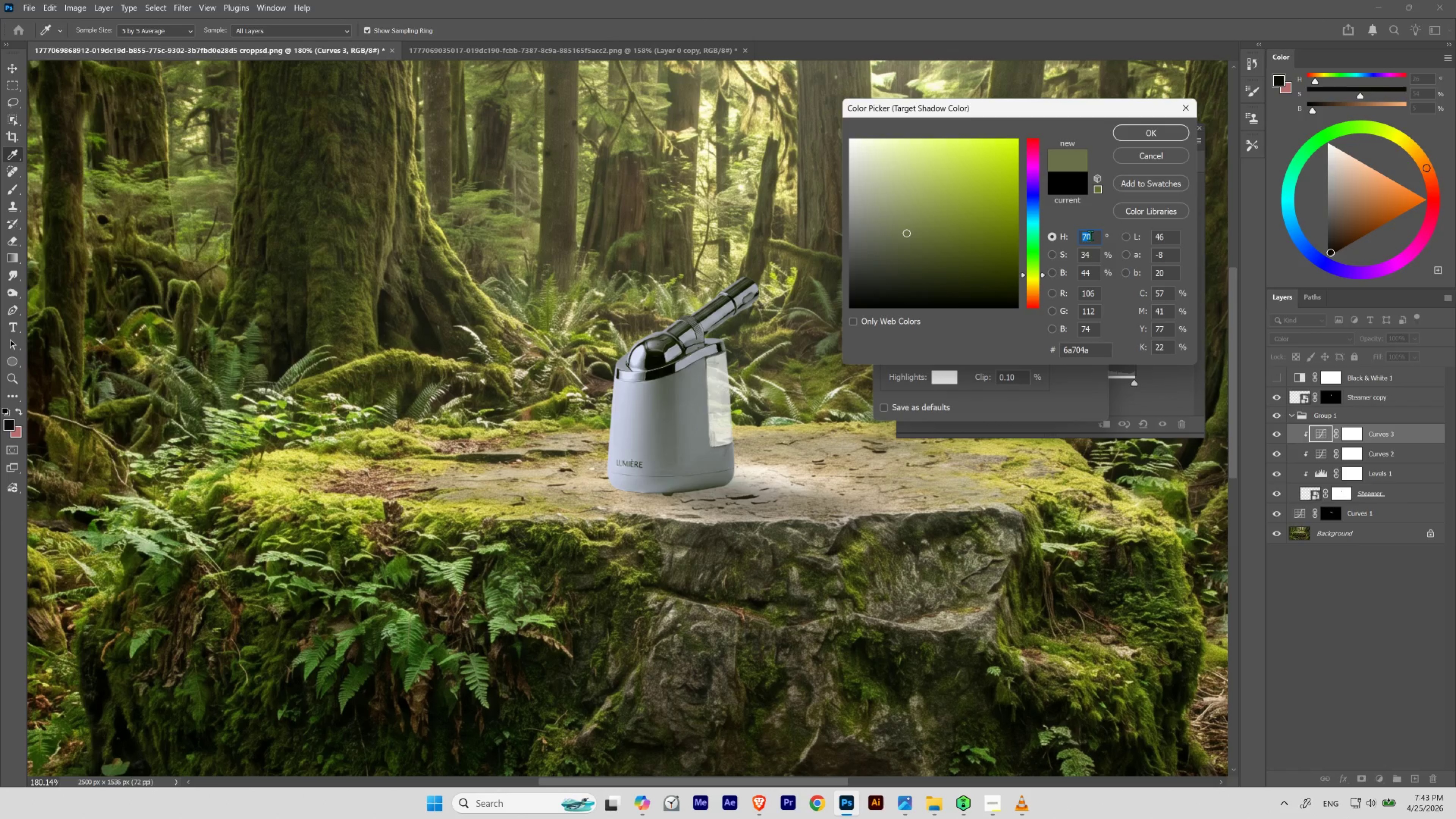 
scroll: coordinate [1090, 235], scroll_direction: down, amount: 1.0
 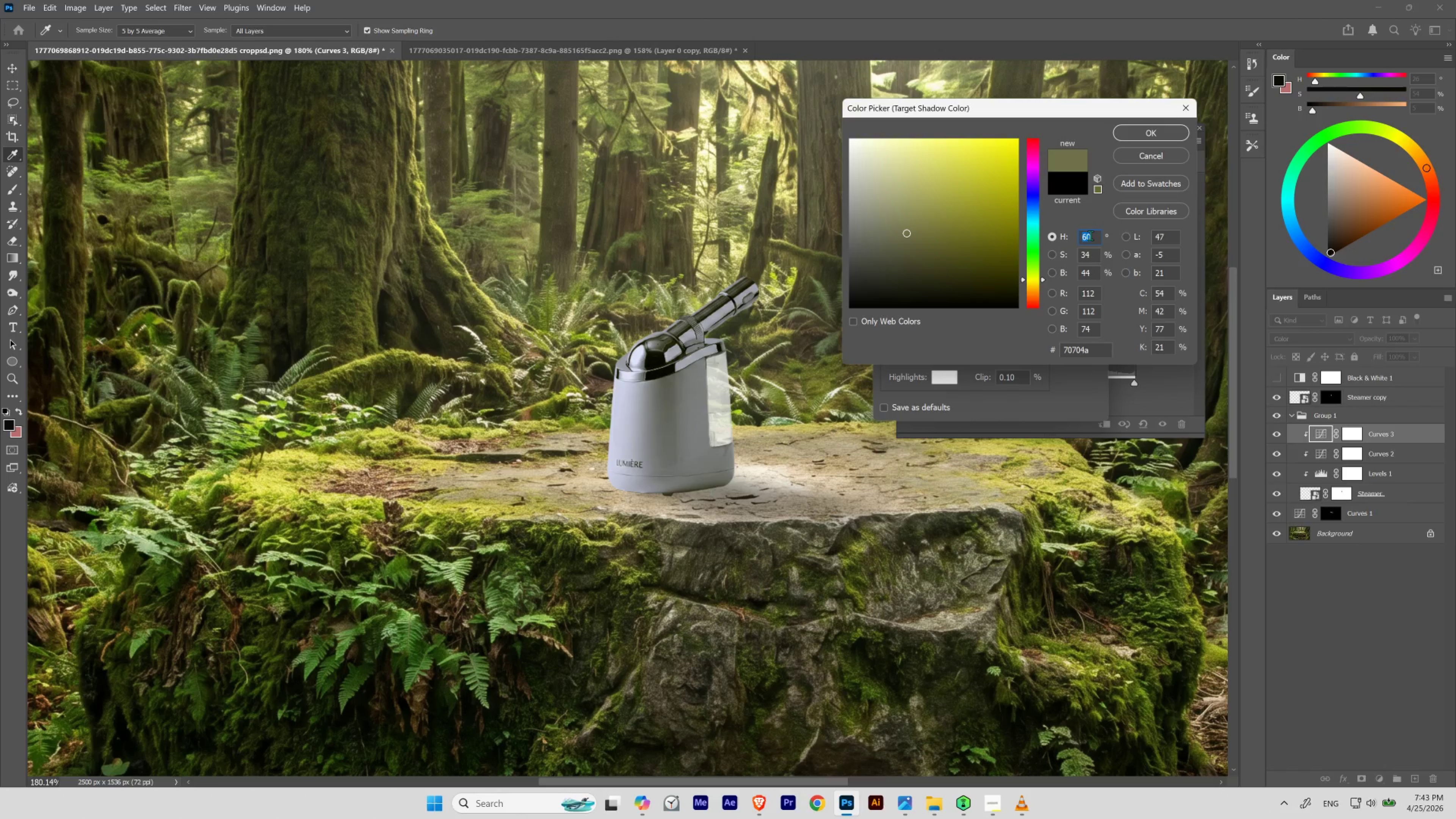 
hold_key(key=ShiftLeft, duration=2.45)
scroll: coordinate [1090, 235], scroll_direction: none, amount: 0.0
 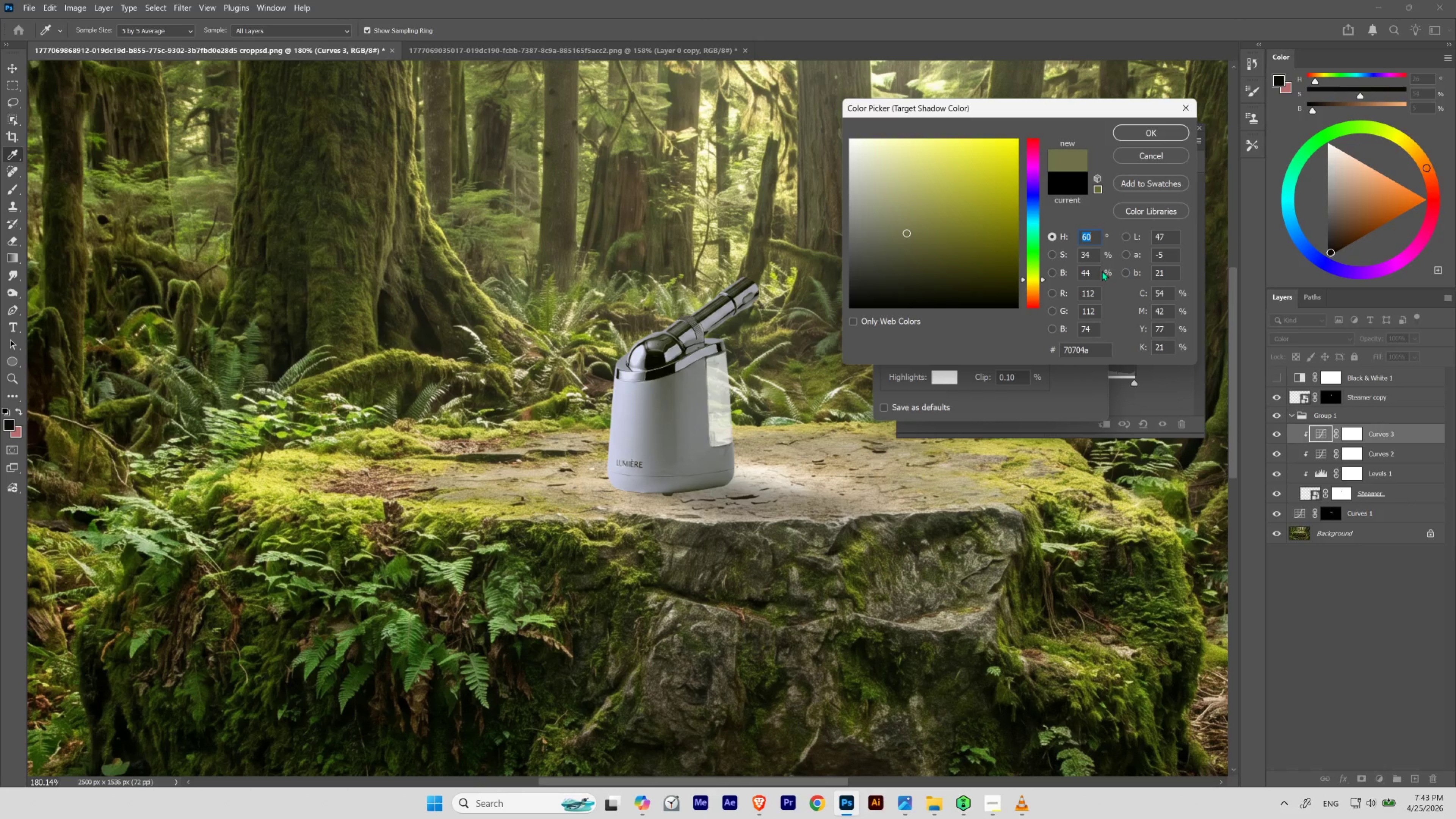 
left_click_drag(start_coordinate=[1090, 255], to_coordinate=[1064, 255])
 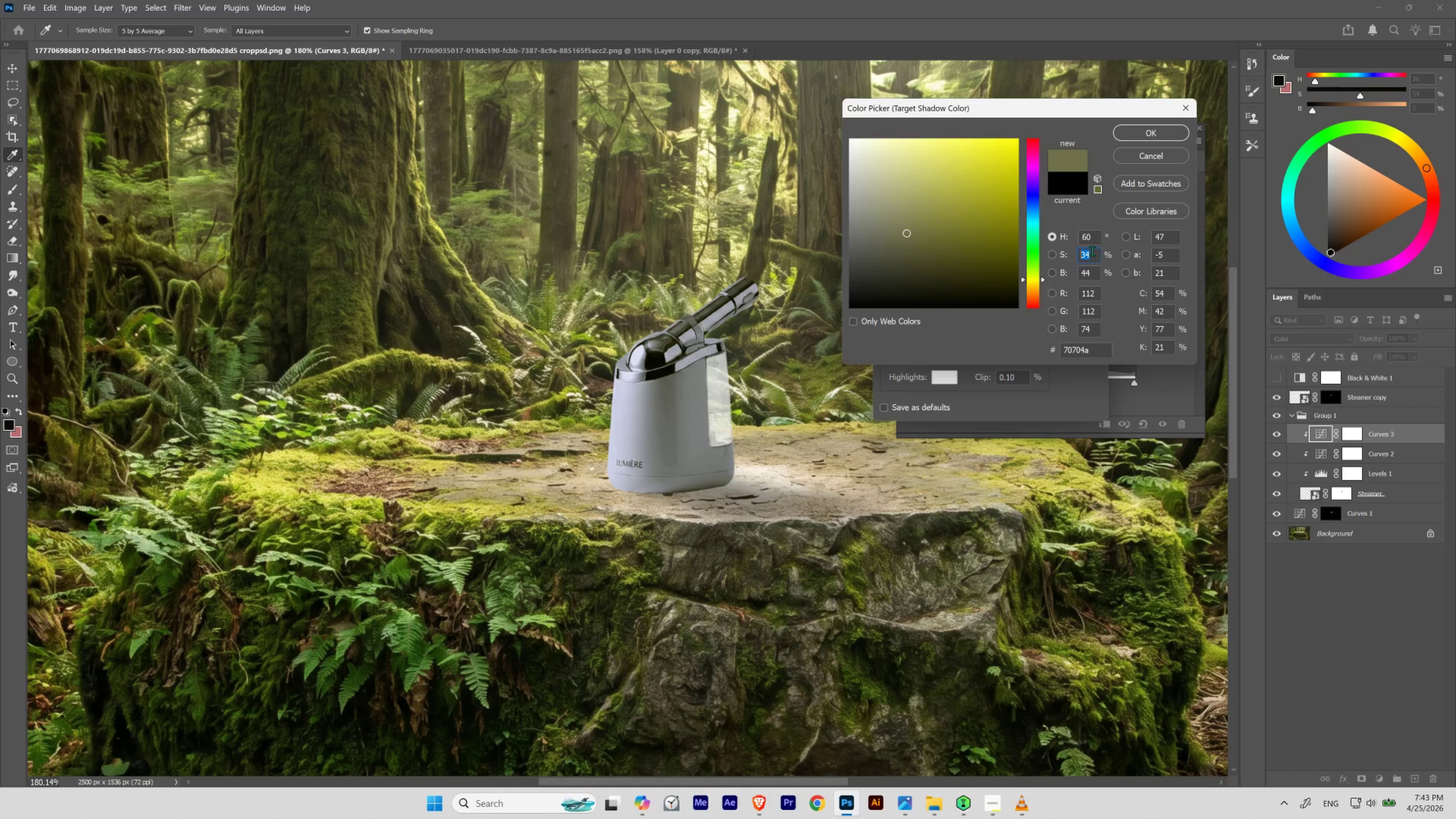 
hold_key(key=ShiftLeft, duration=1.28)
scroll: coordinate [1092, 251], scroll_direction: up, amount: 1.0
 